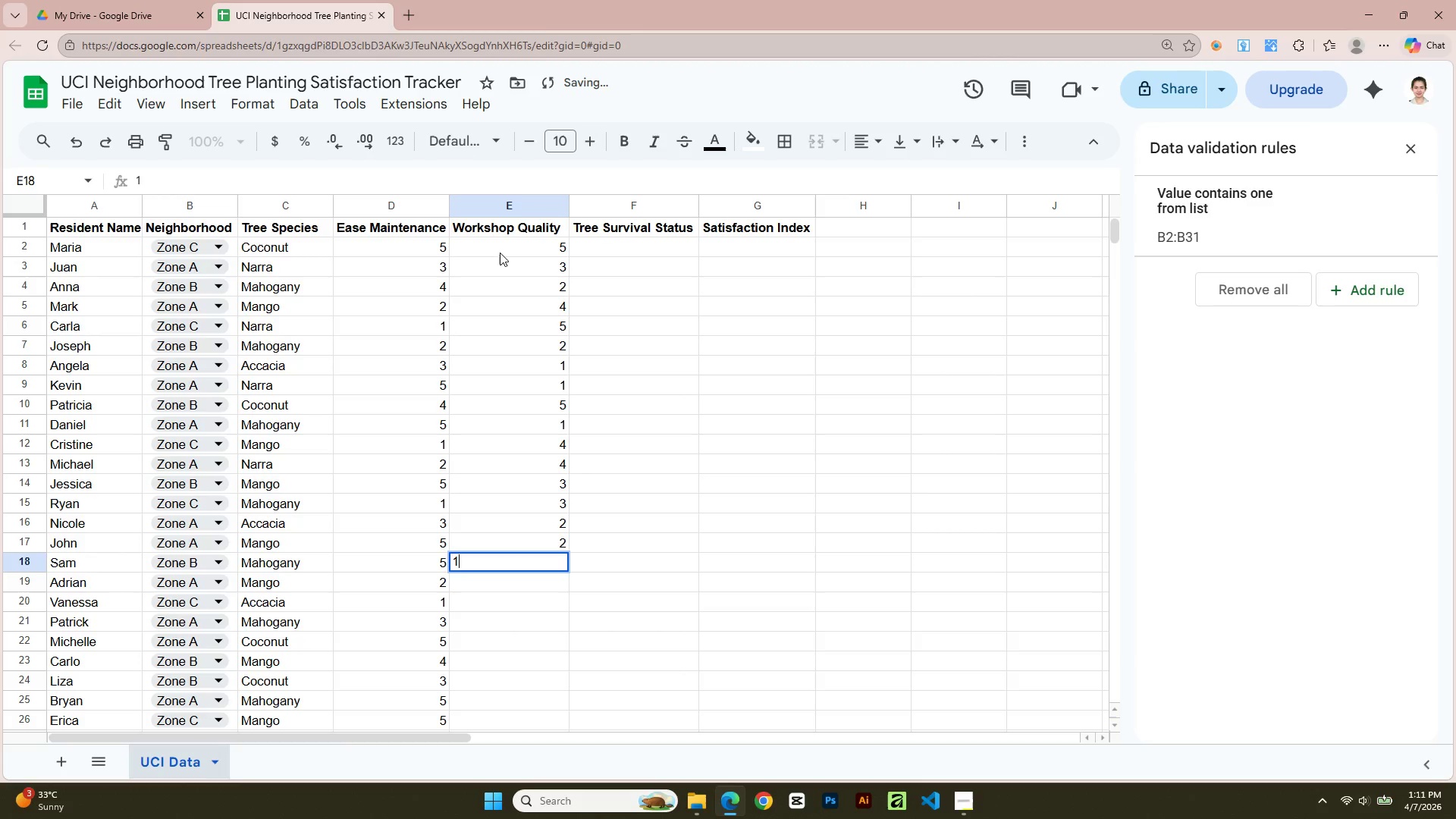 
key(Enter)
 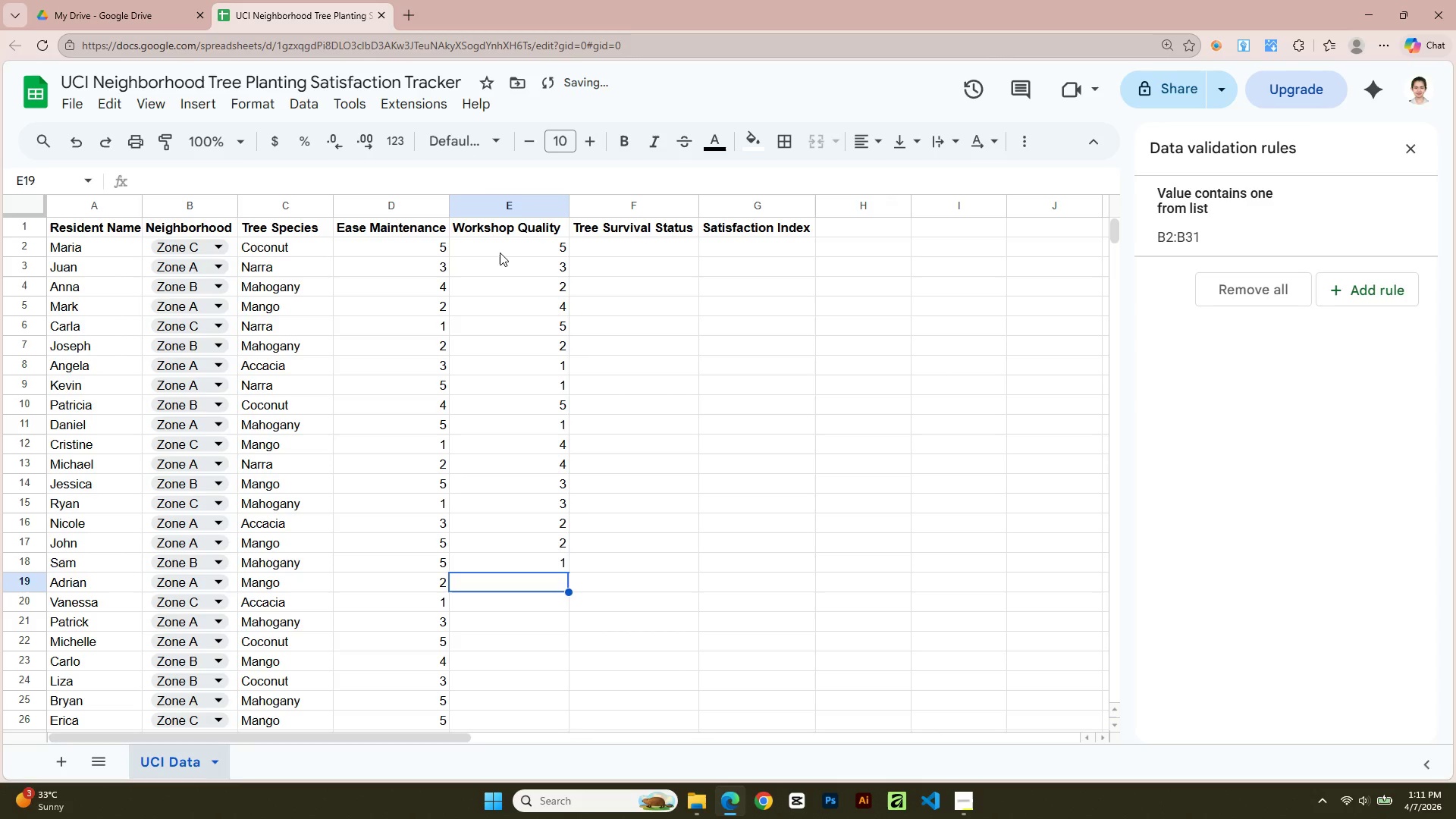 
key(Numpad4)
 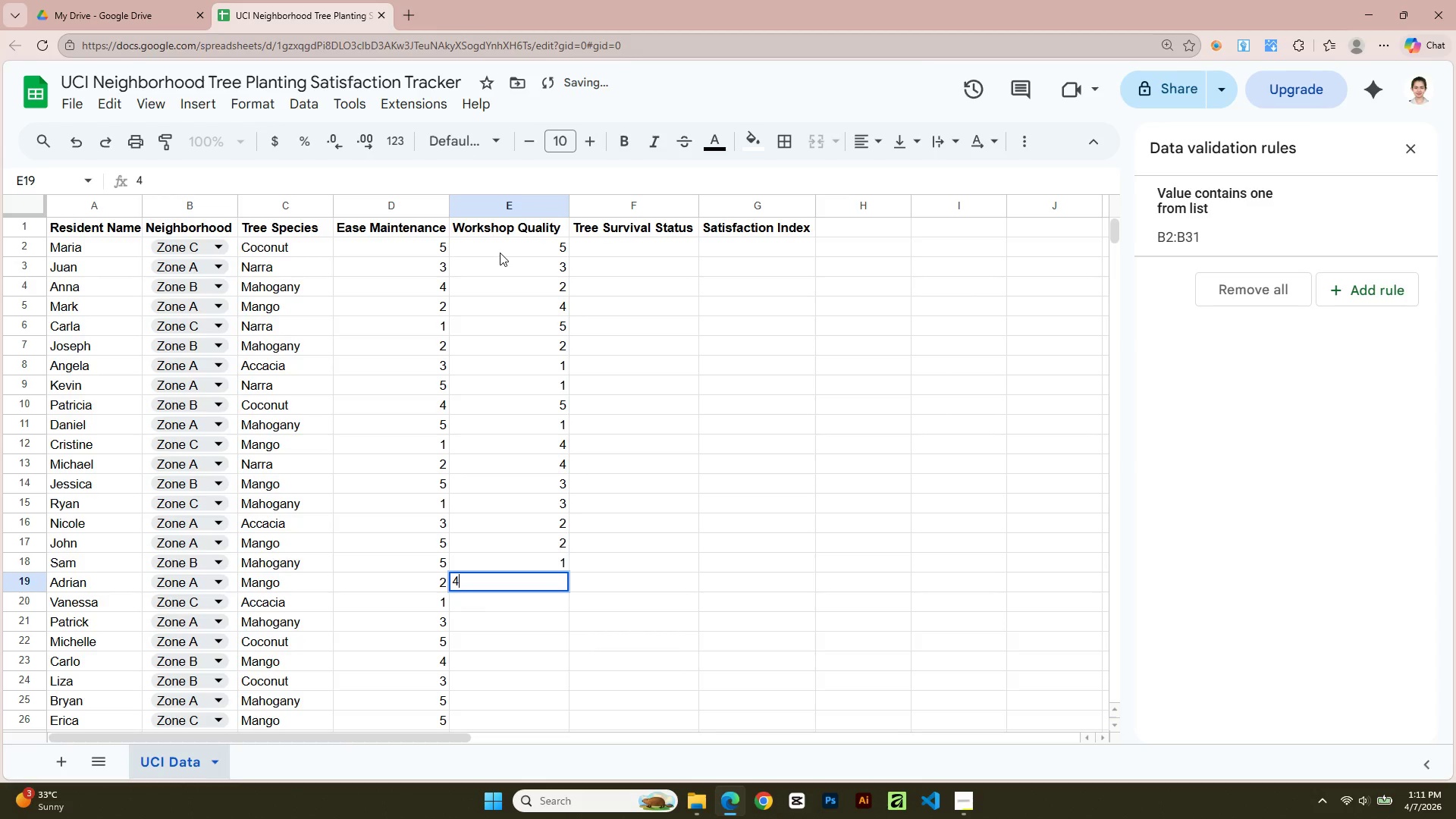 
key(Enter)
 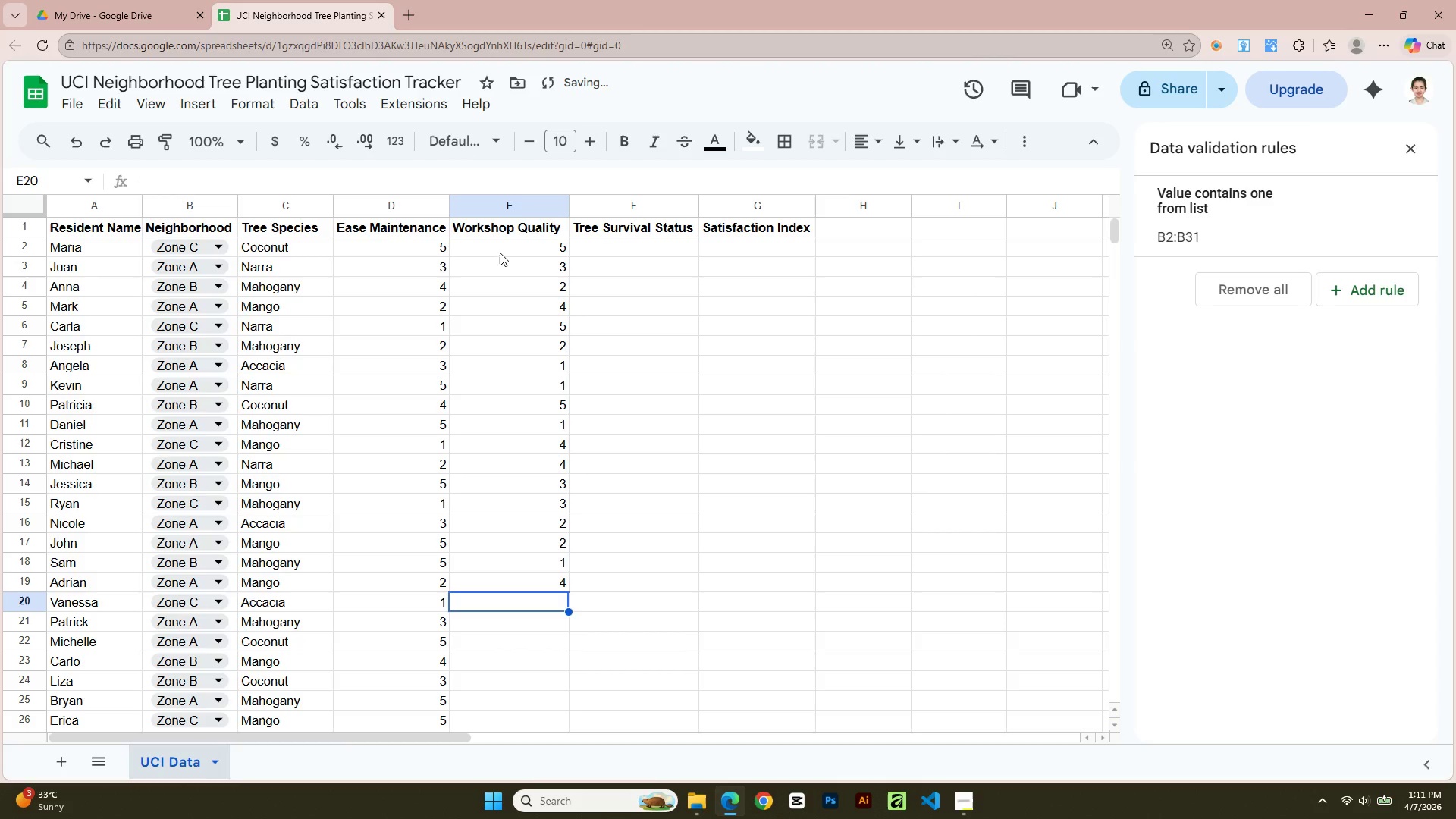 
key(Numpad3)
 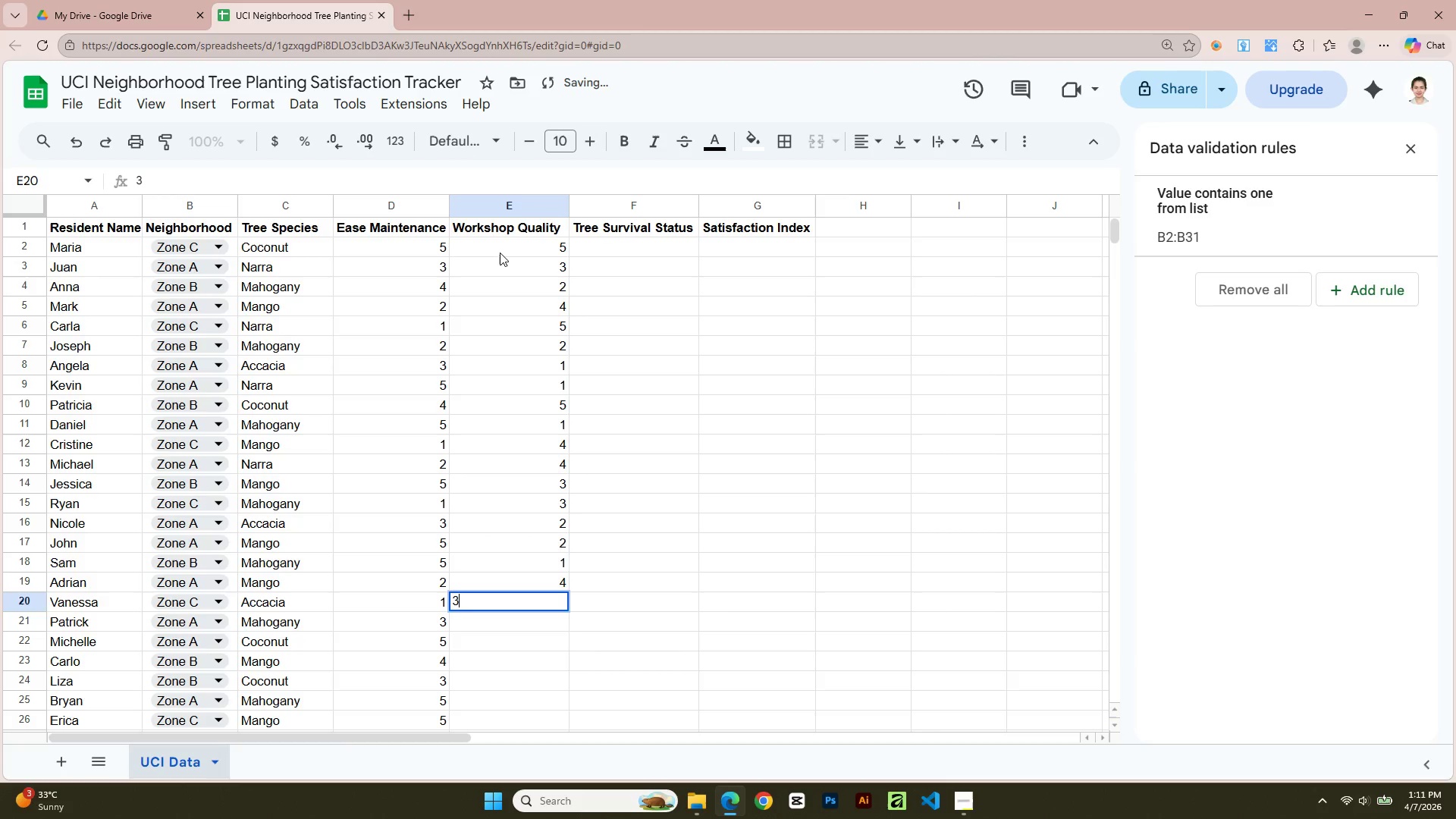 
key(Enter)
 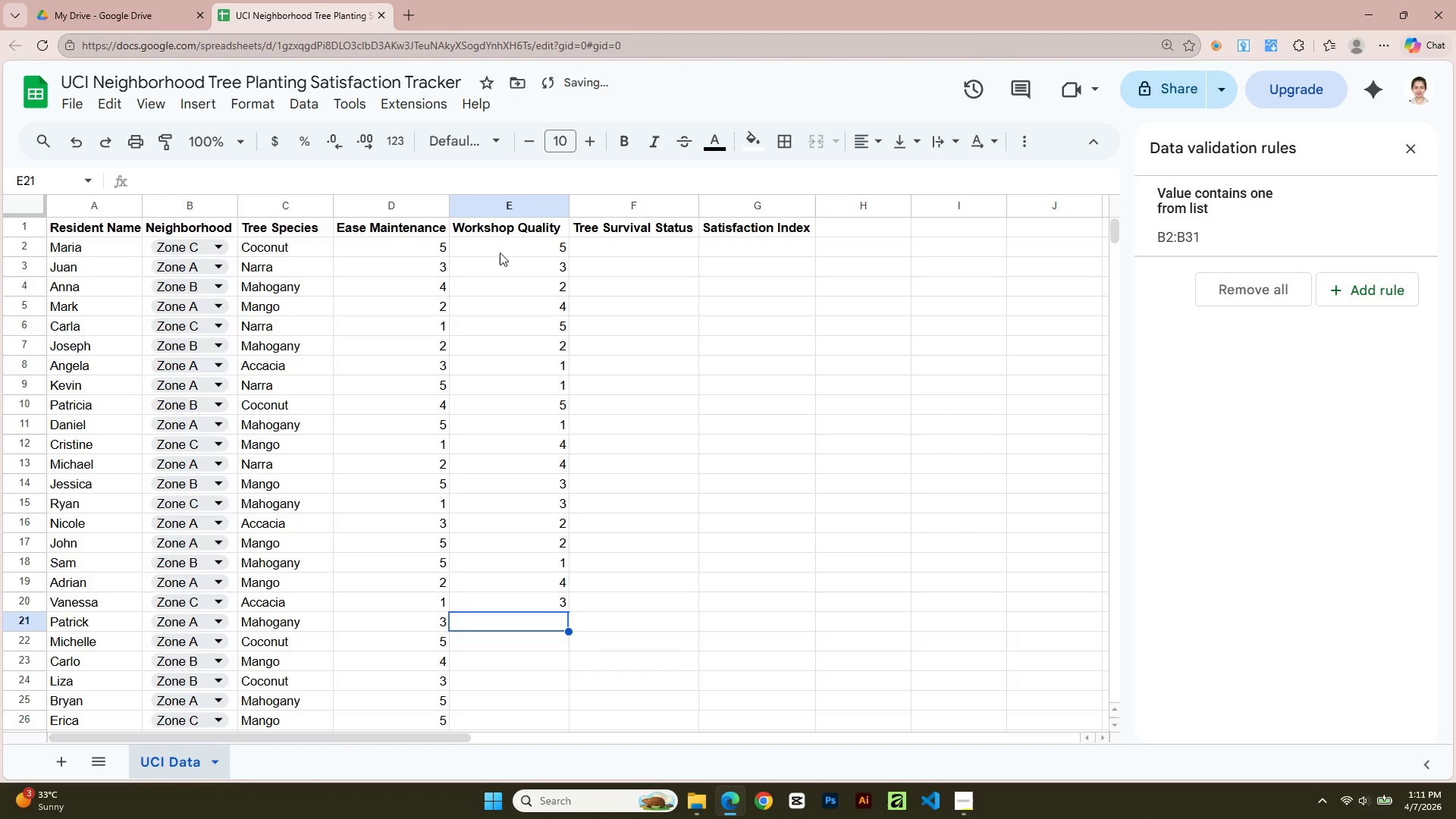 
key(Numpad2)
 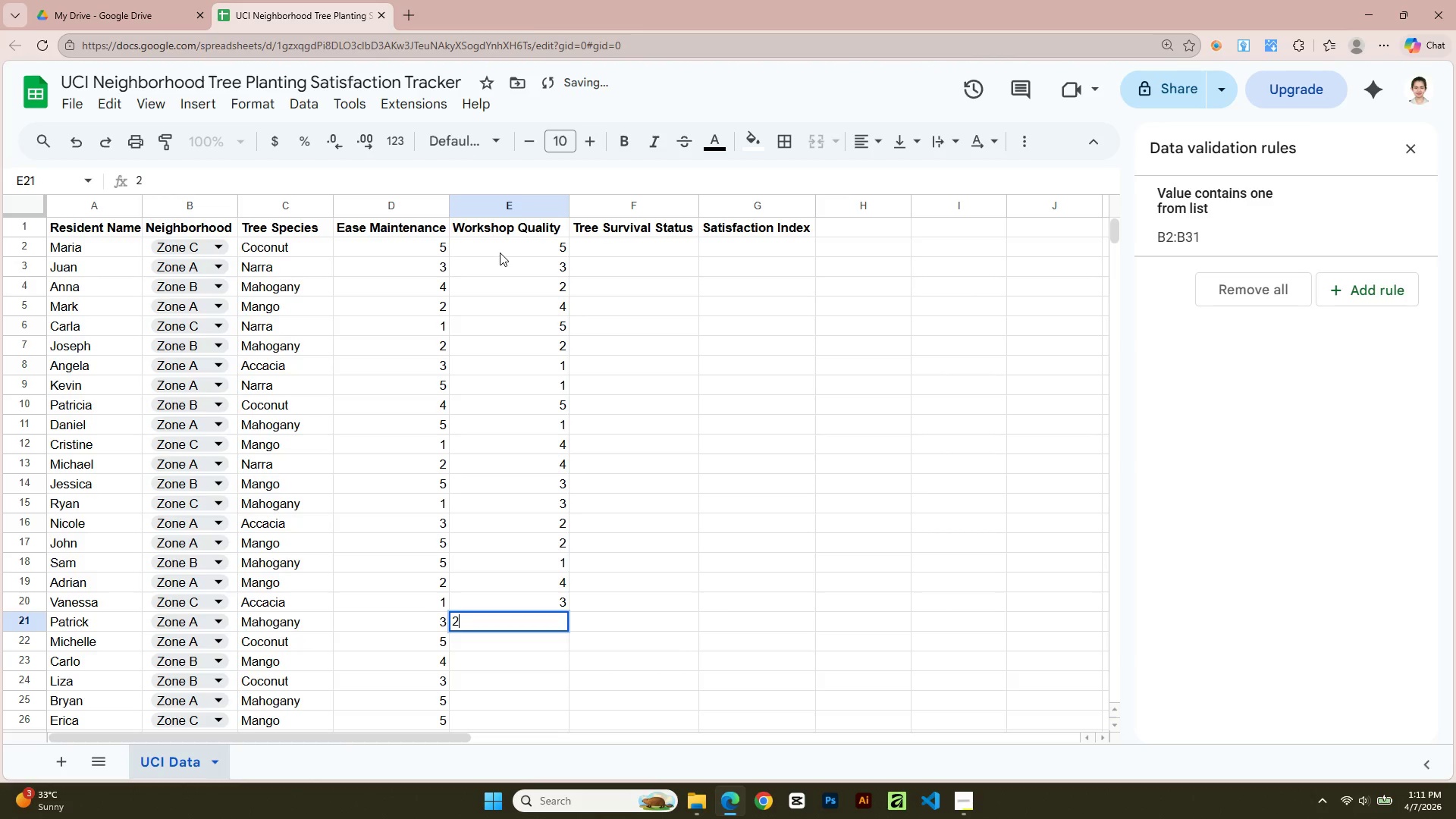 
key(Enter)
 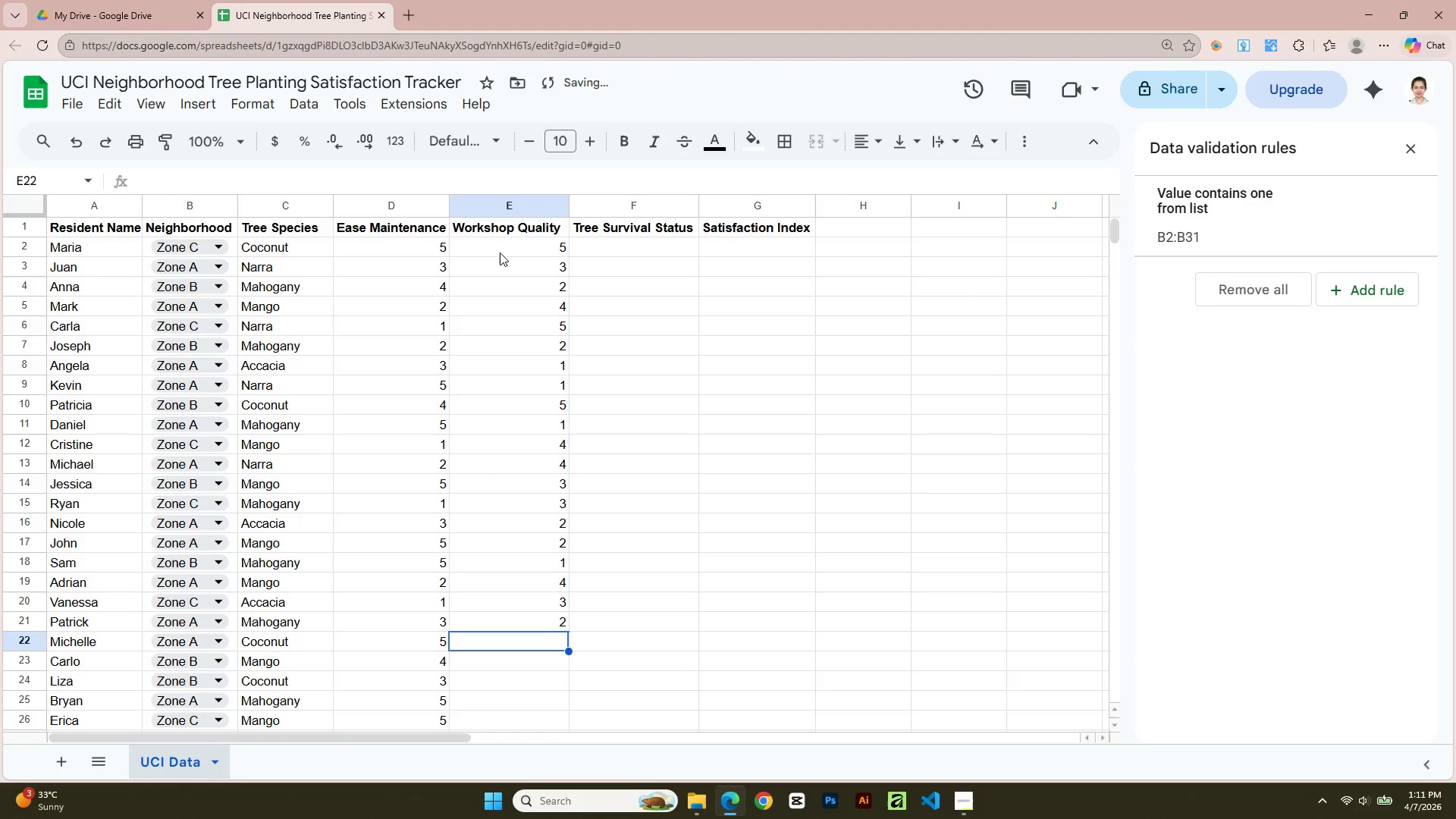 
key(Numpad1)
 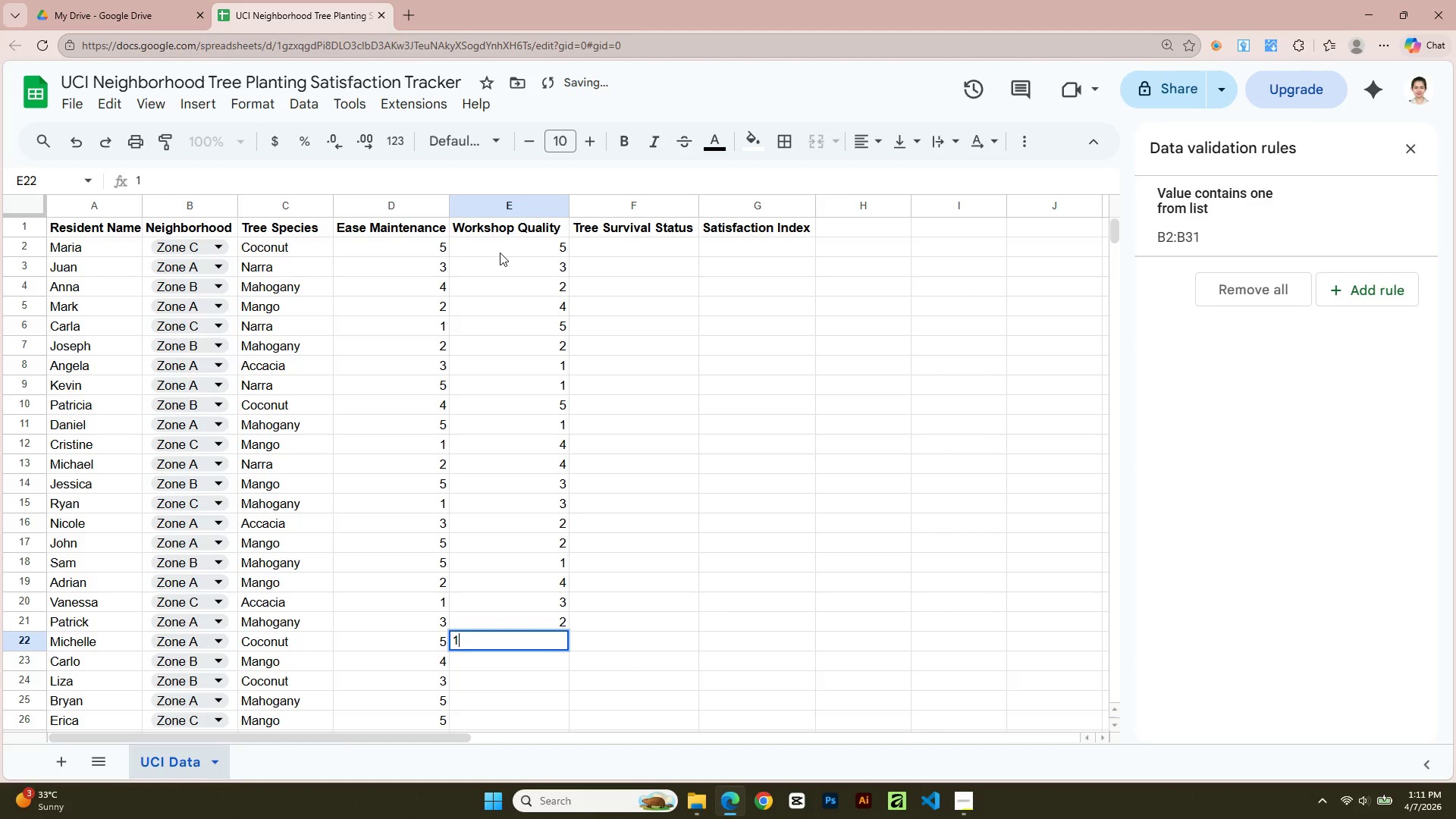 
key(Enter)
 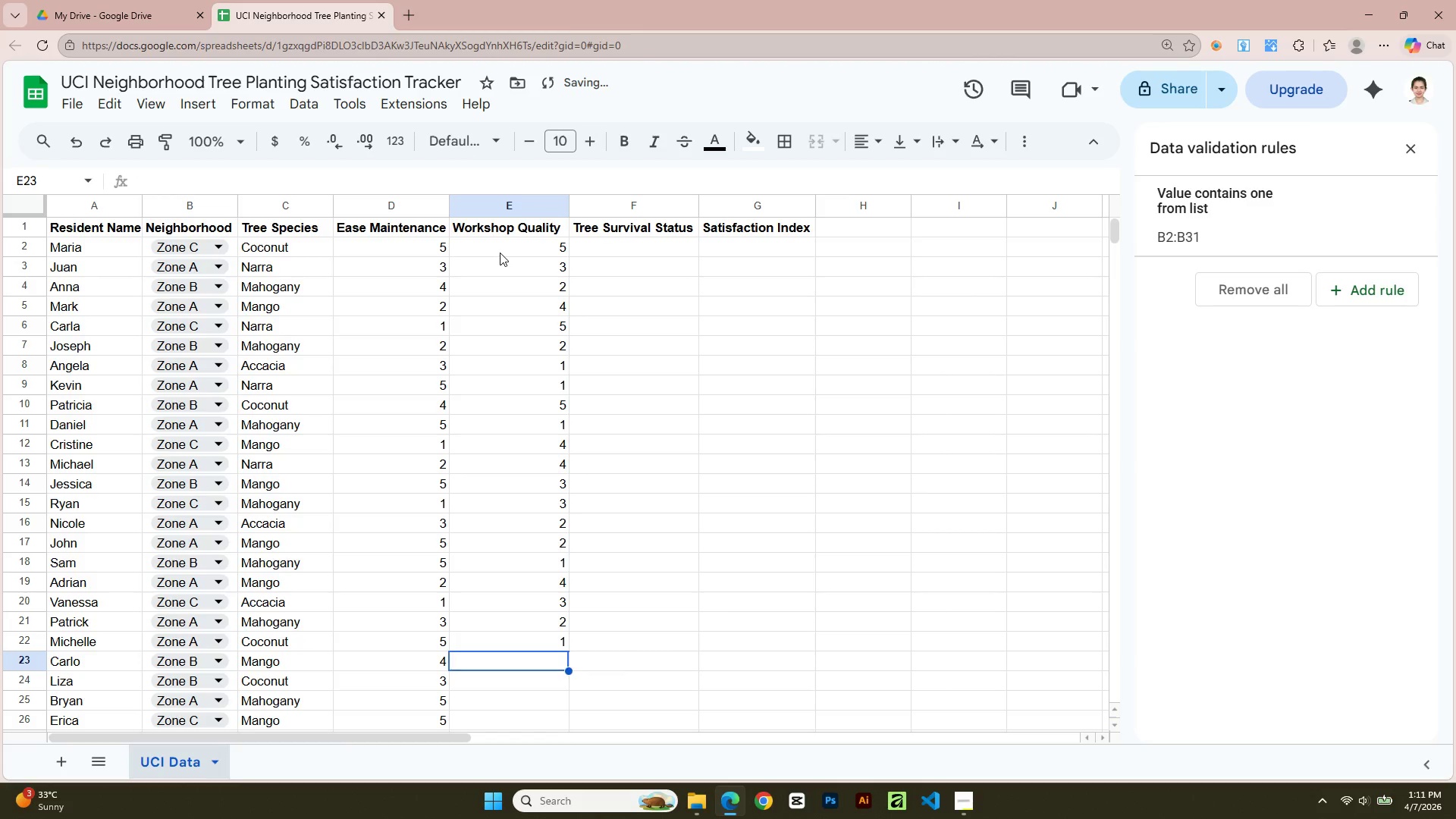 
key(Numpad2)
 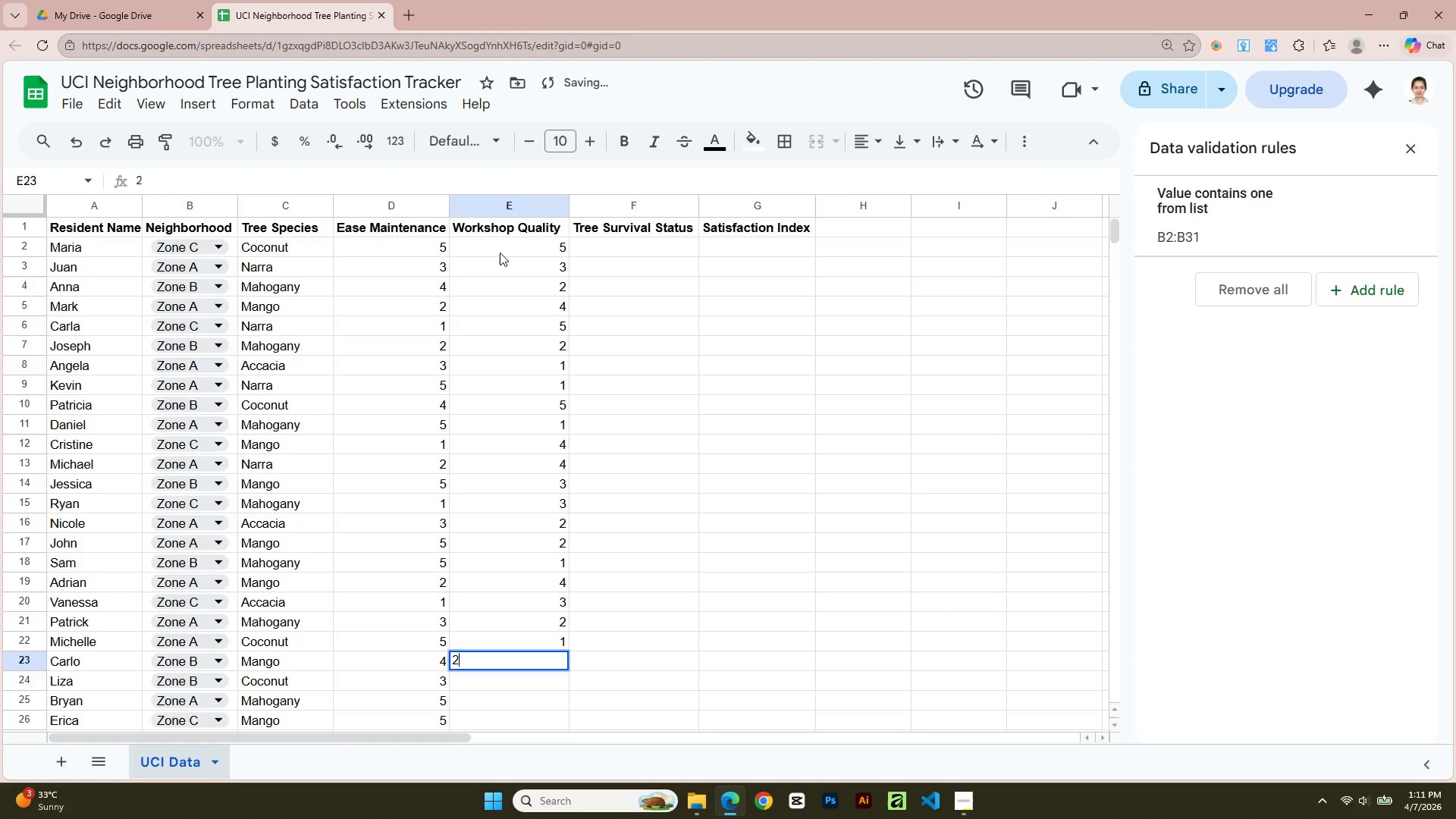 
key(Enter)
 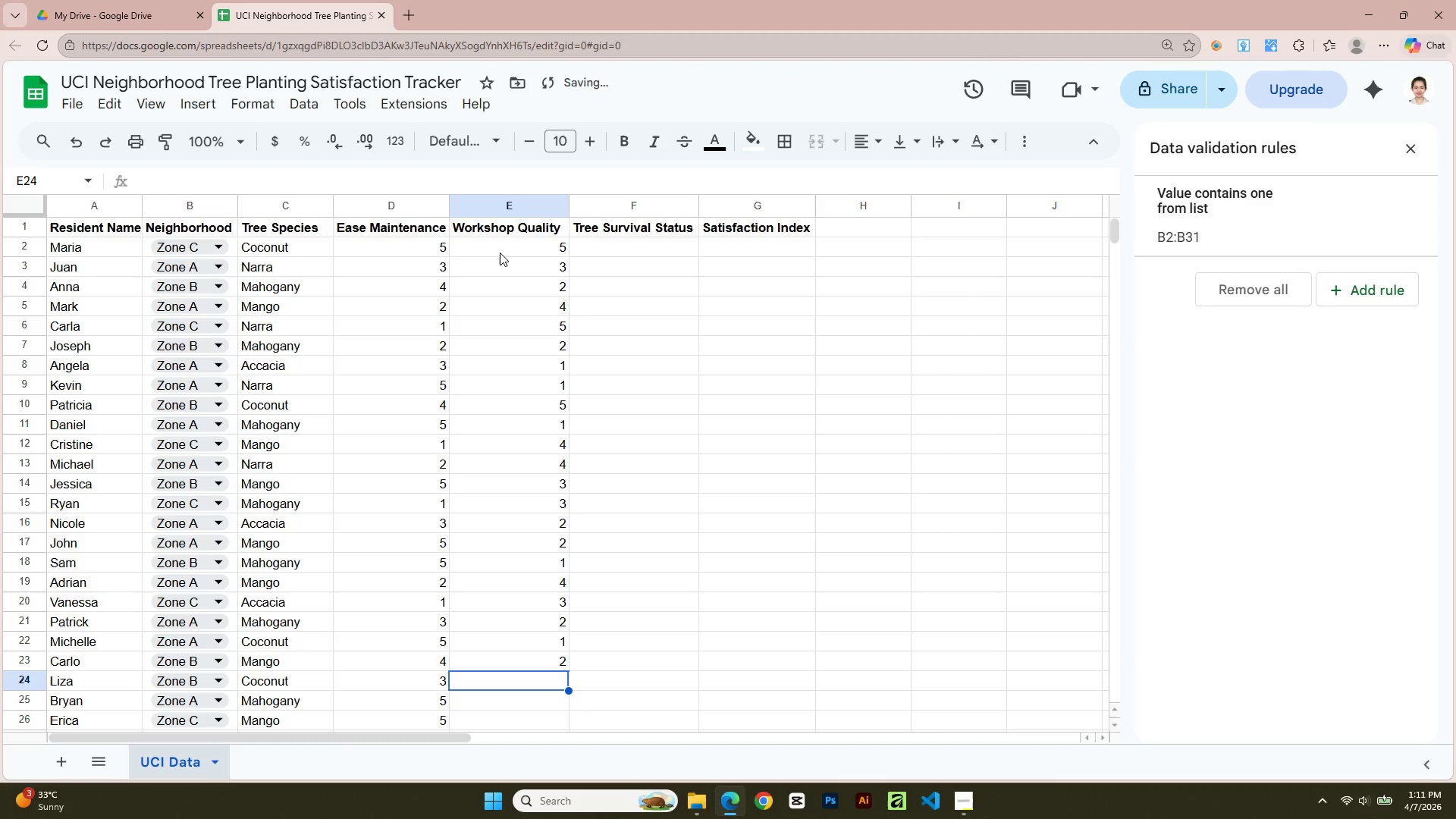 
key(Numpad3)
 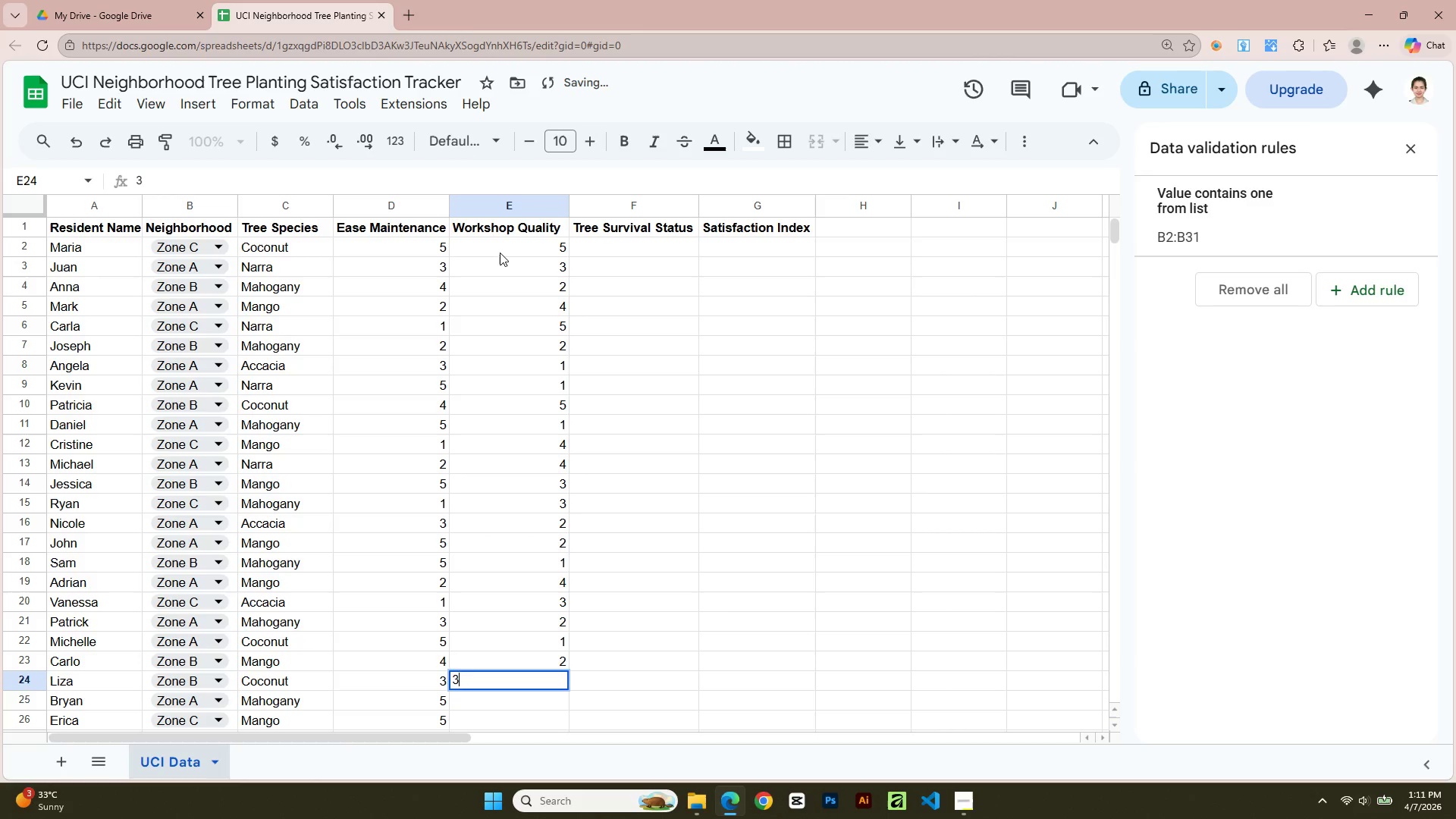 
key(Enter)
 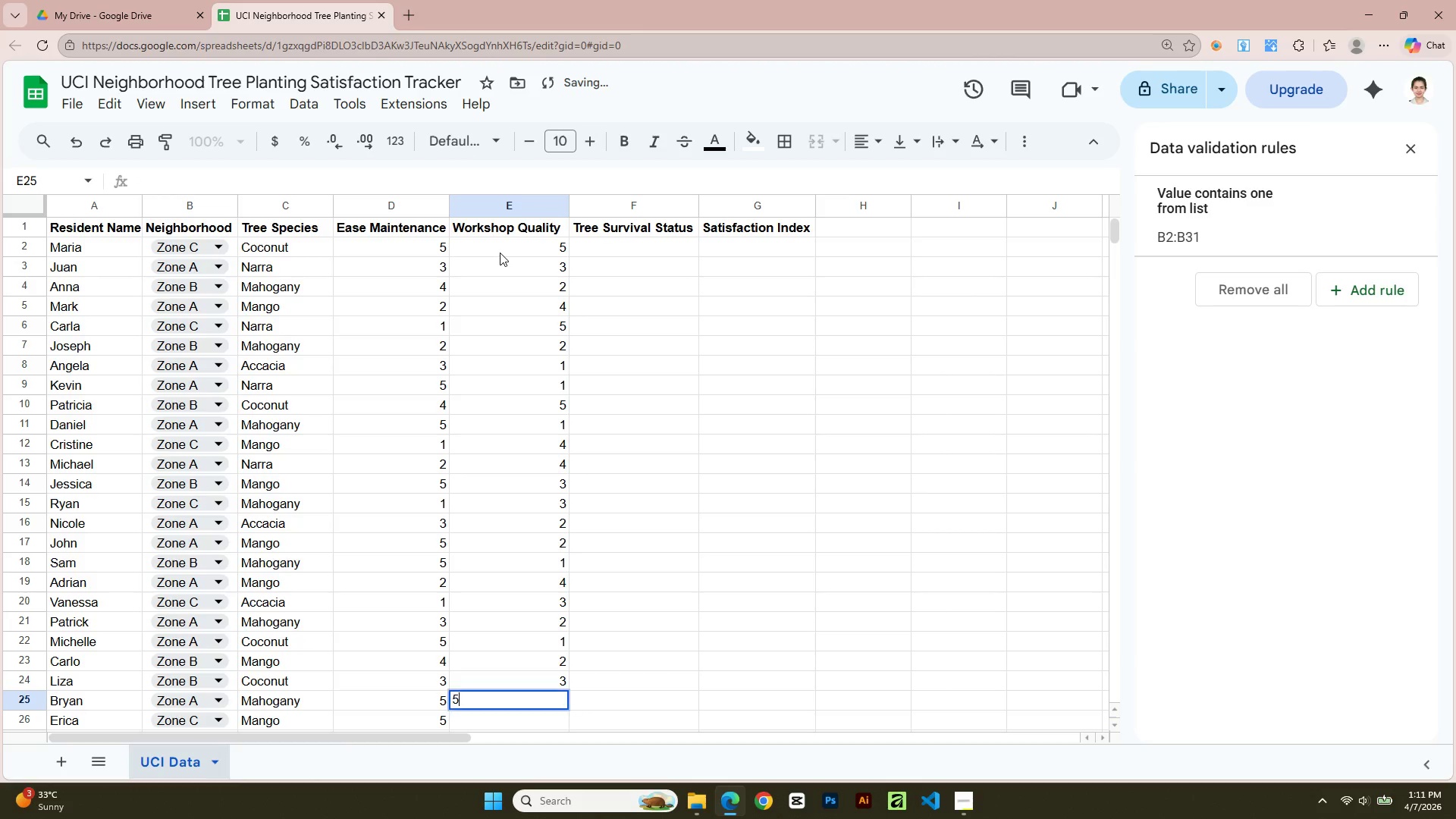 
key(Numpad5)
 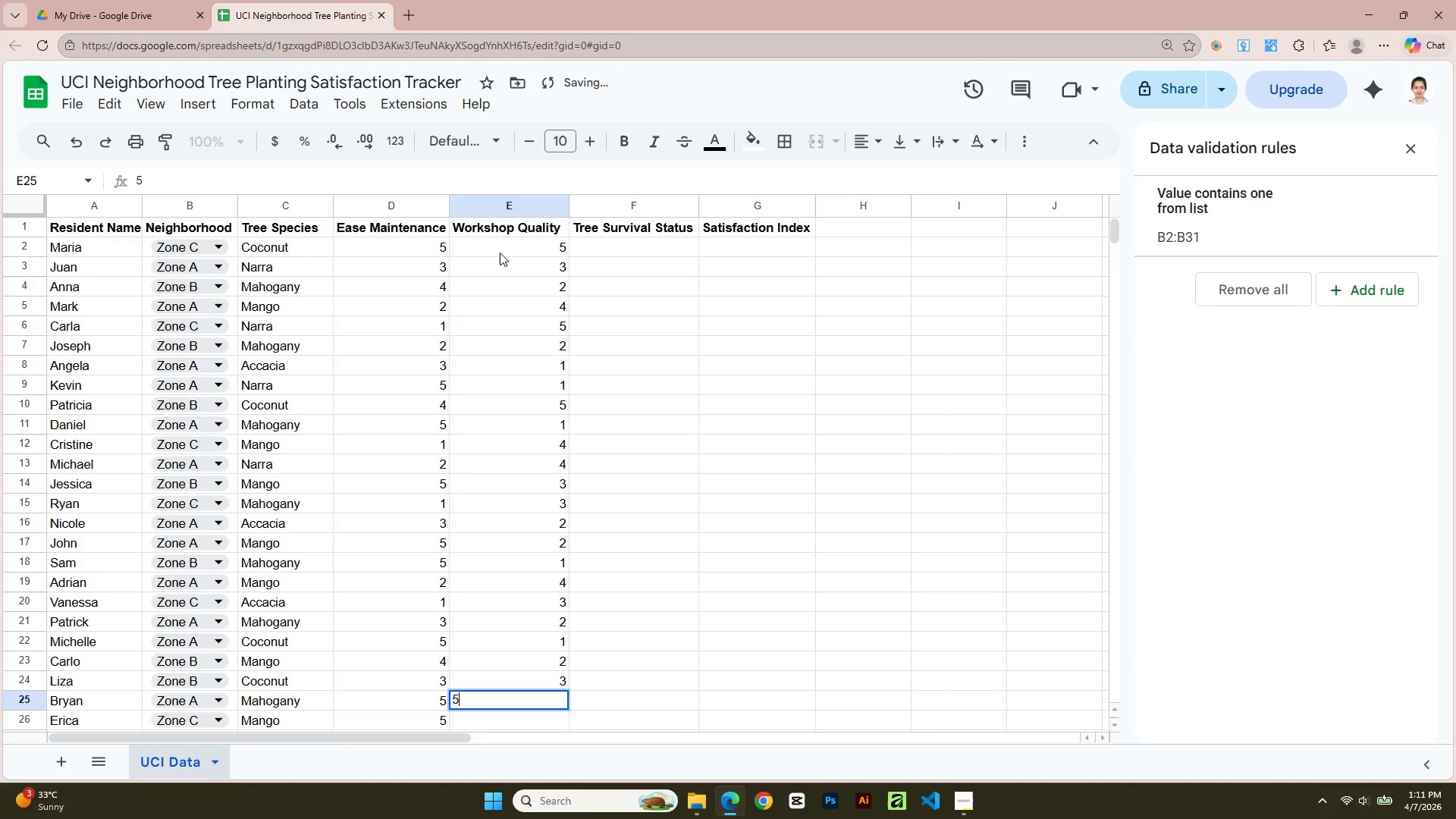 
key(Enter)
 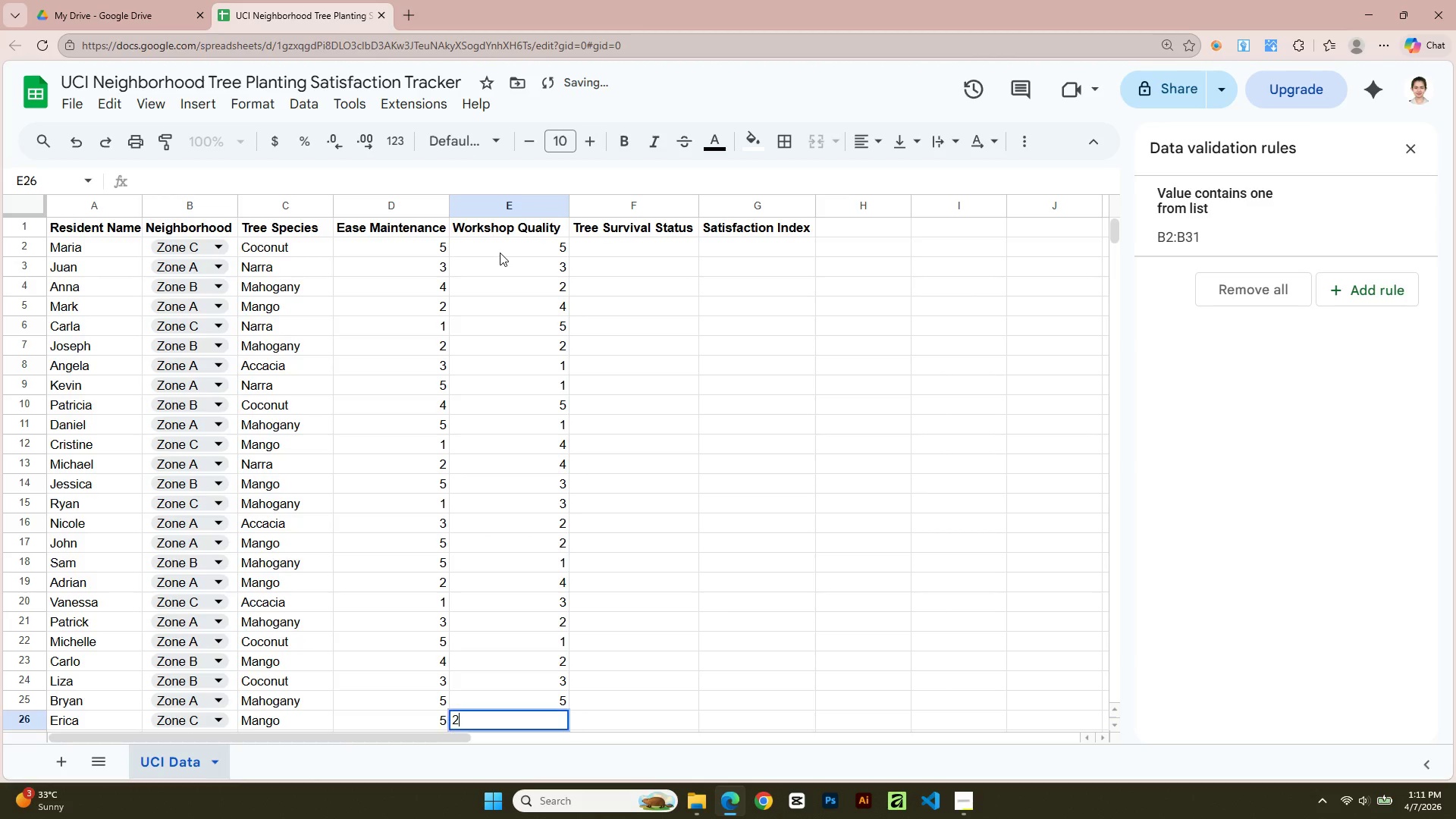 
key(Numpad2)
 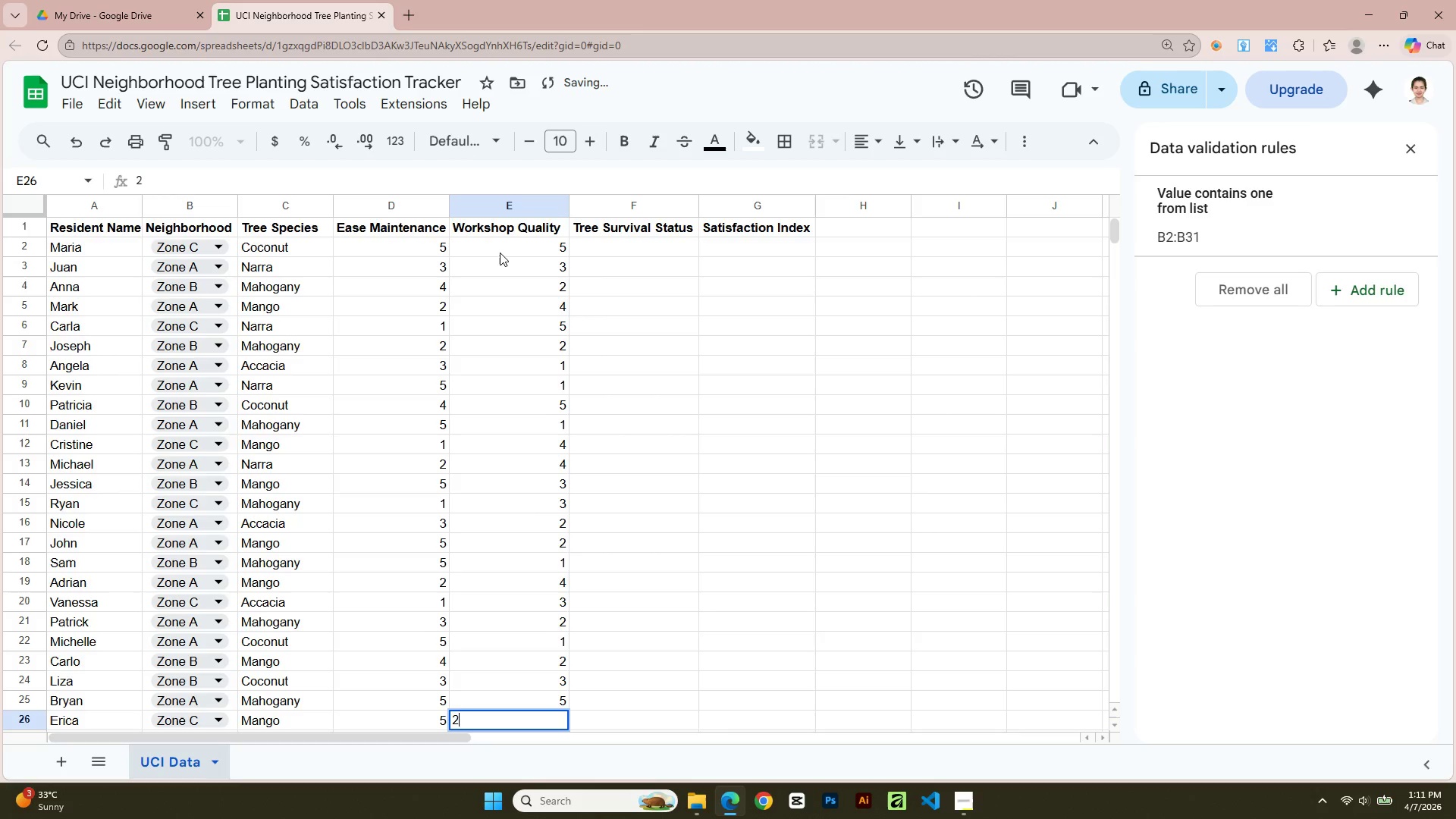 
key(Enter)
 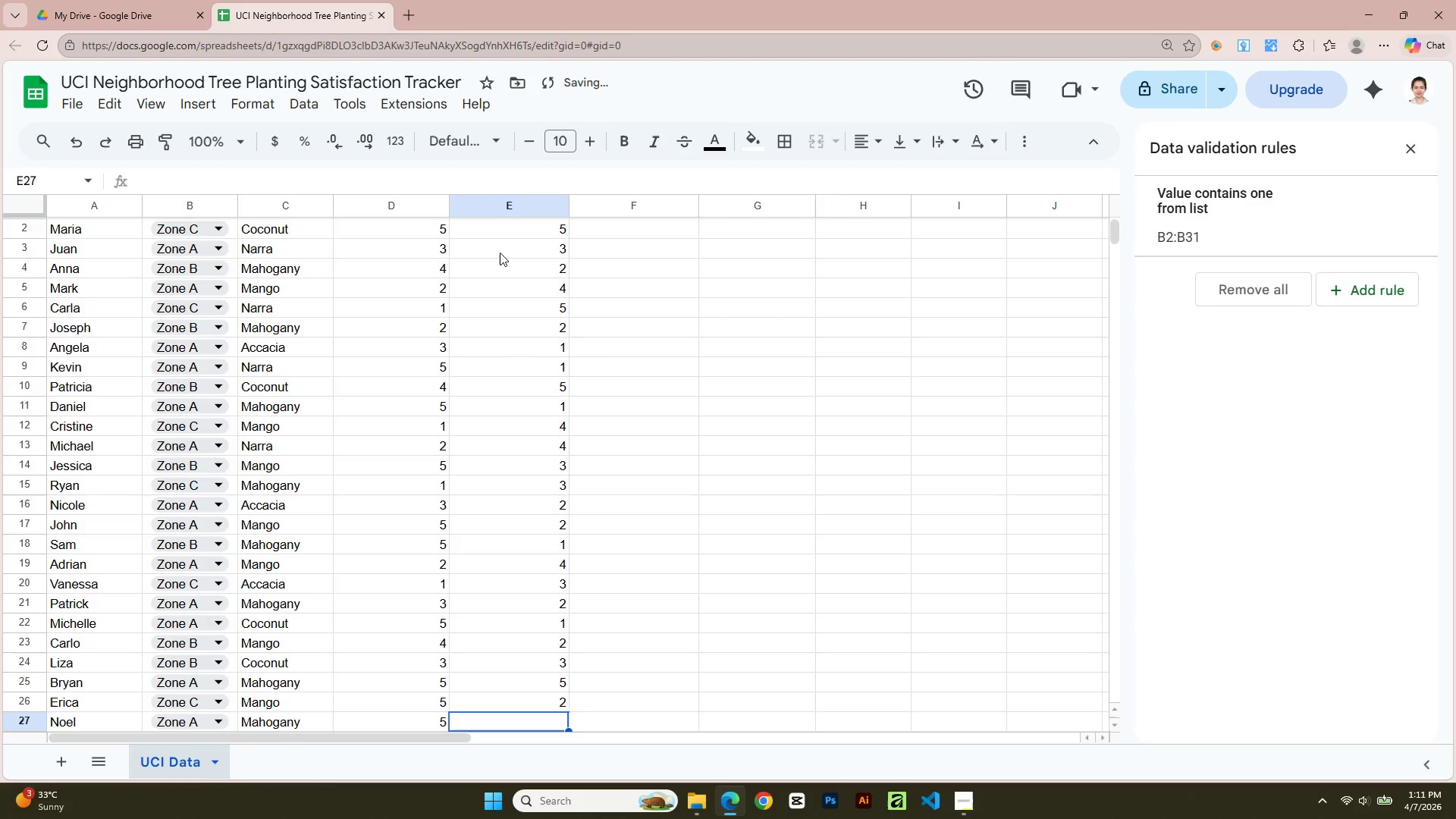 
key(Numpad1)
 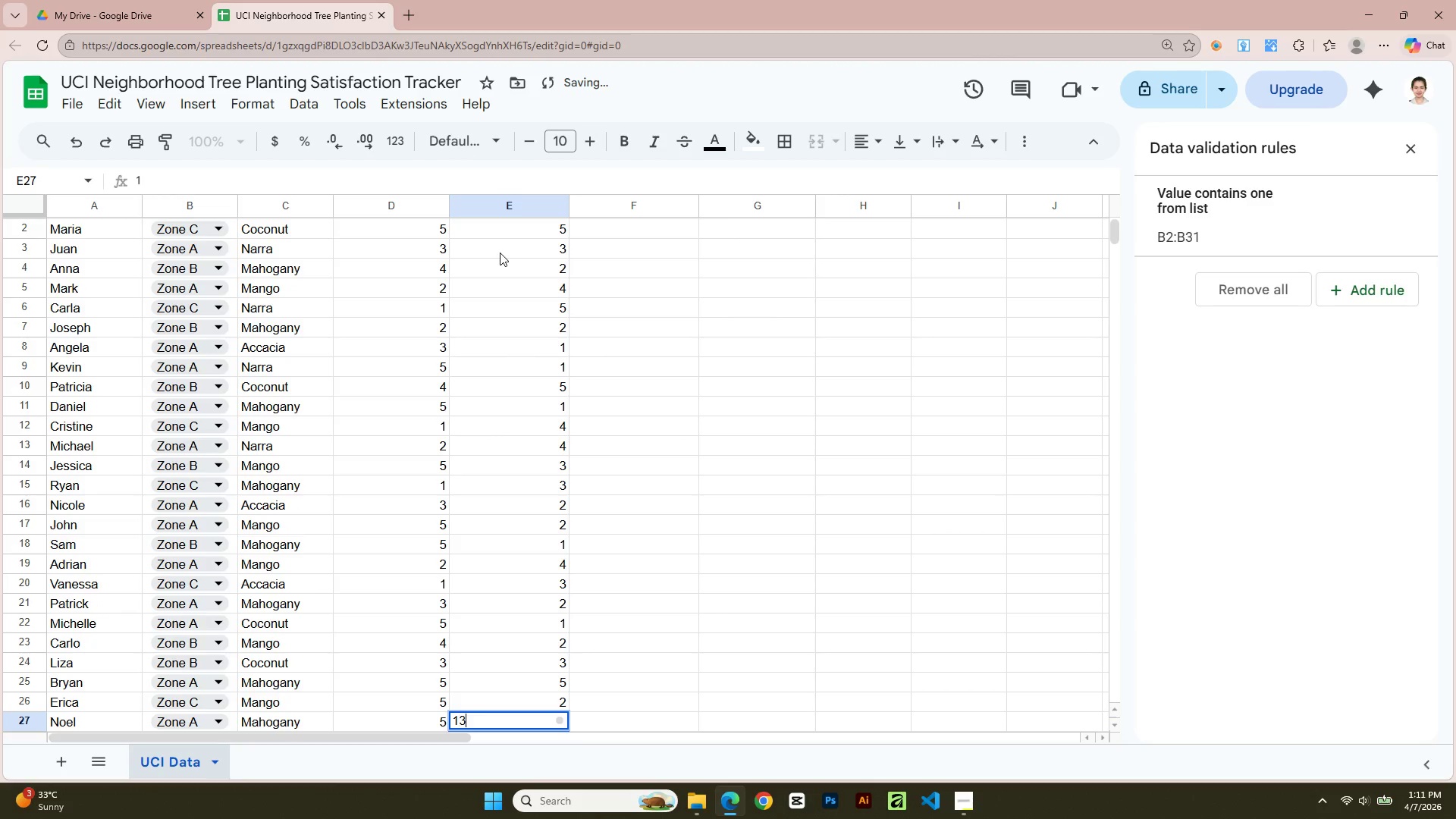 
key(Numpad3)
 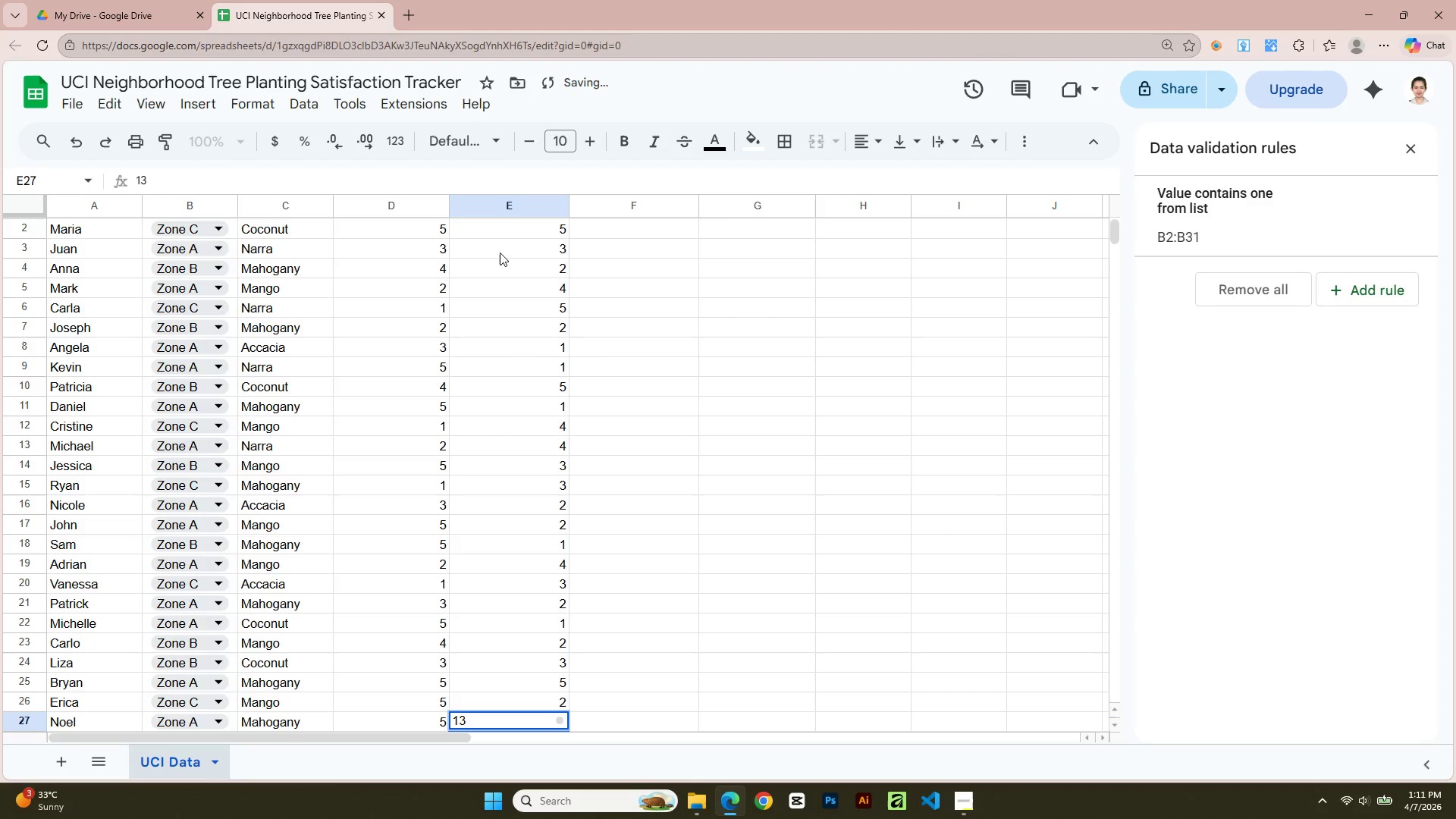 
key(Backspace)
 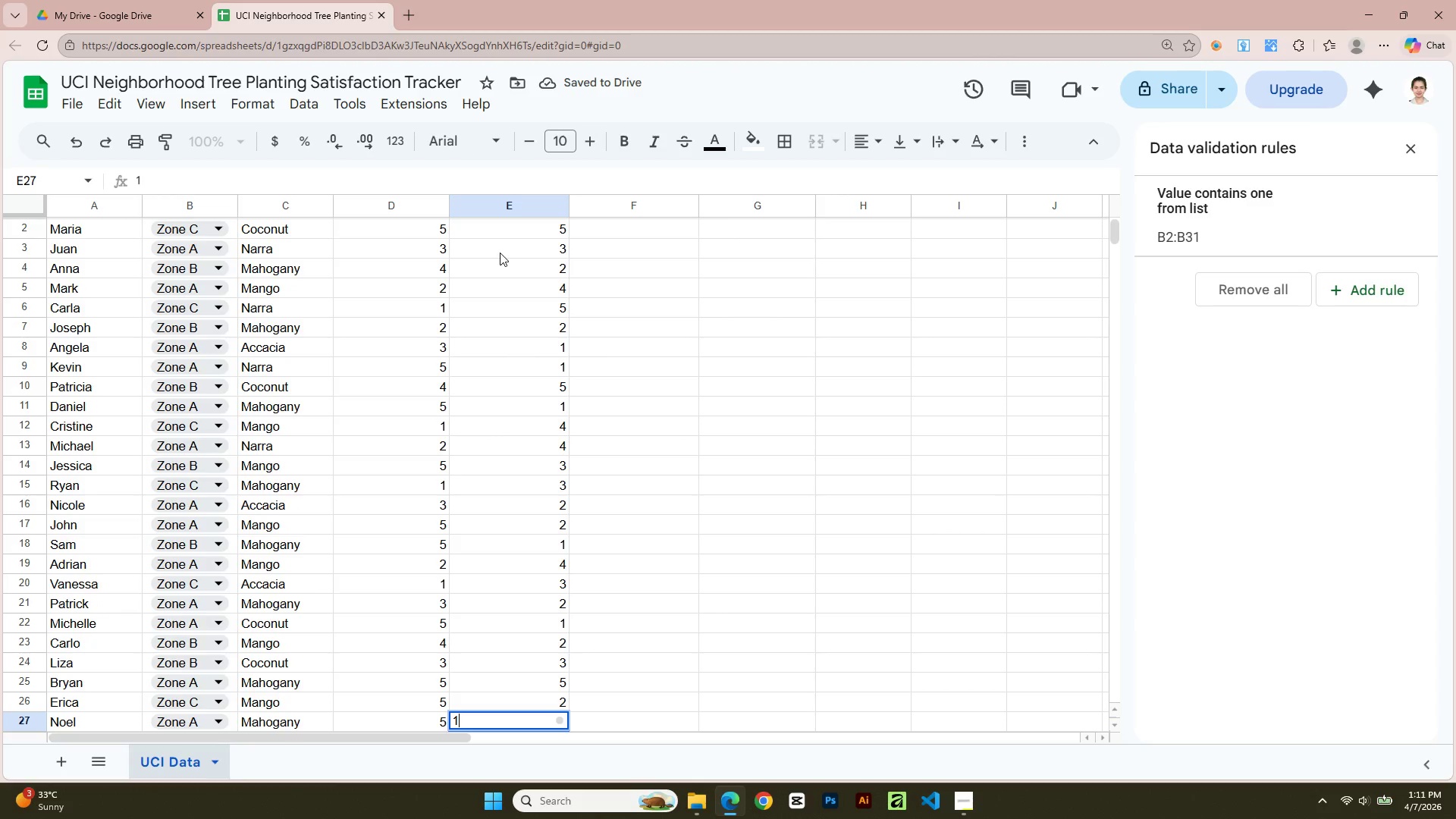 
key(Enter)
 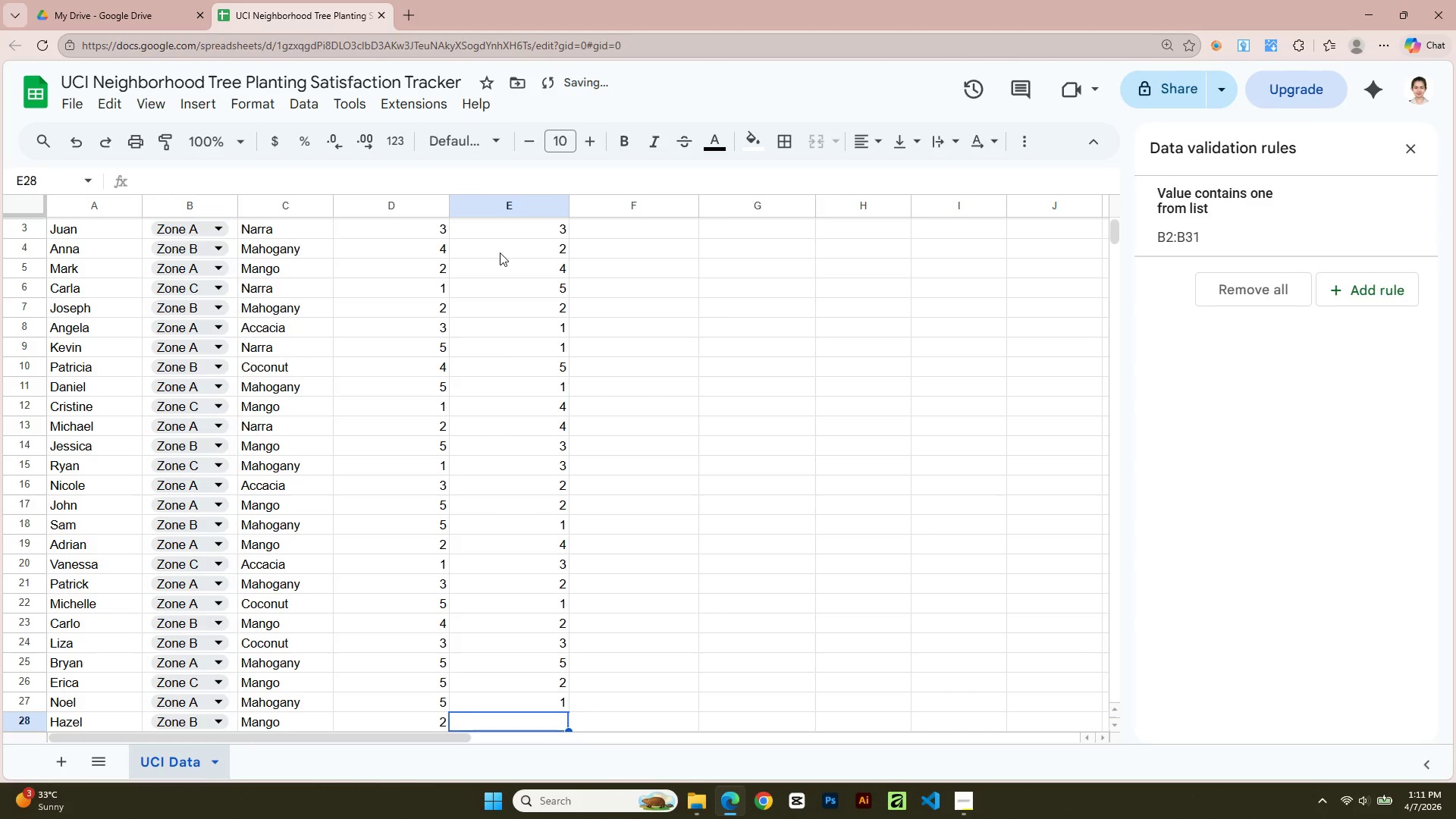 
key(Numpad2)
 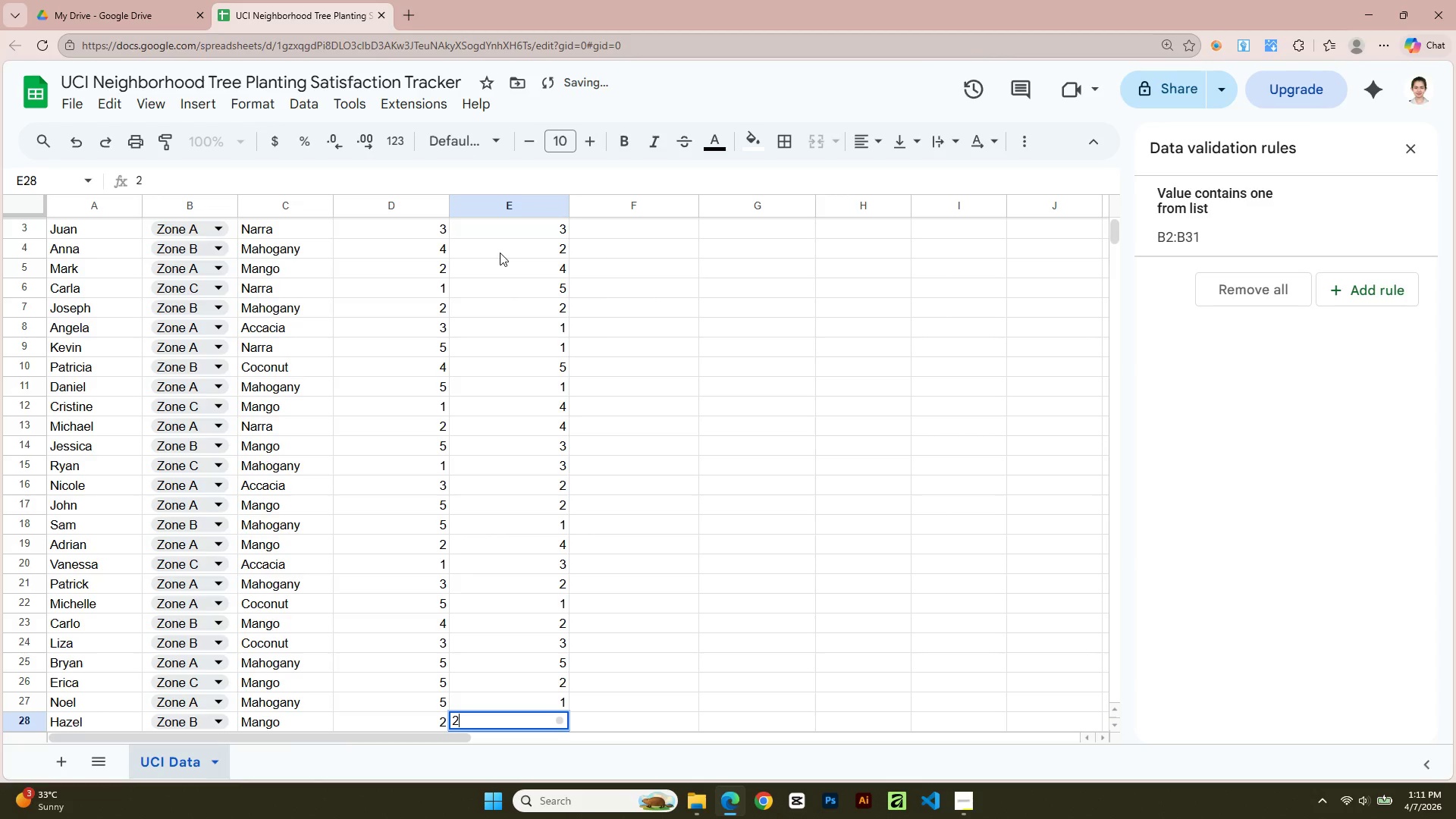 
key(Enter)
 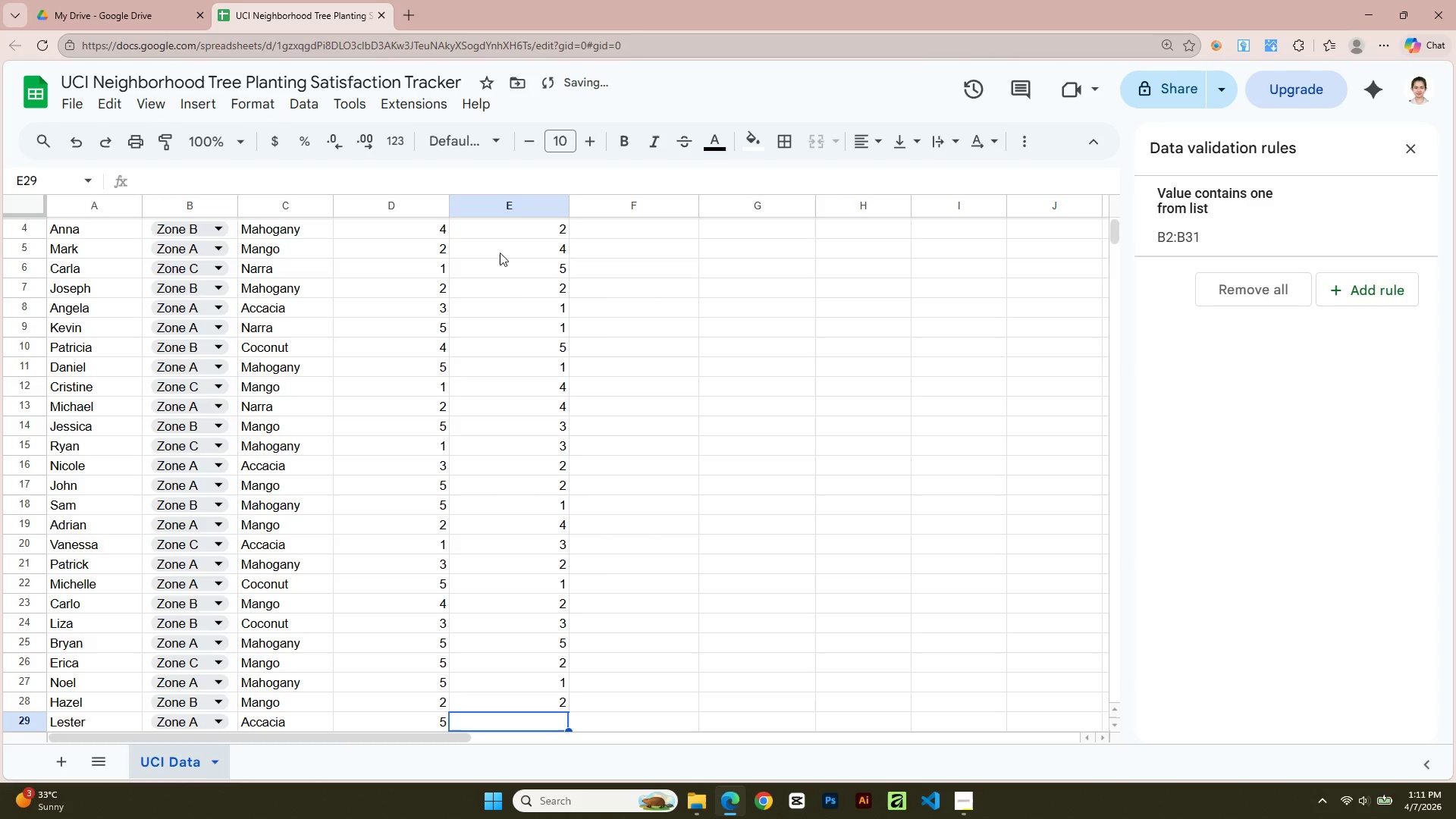 
key(Numpad5)
 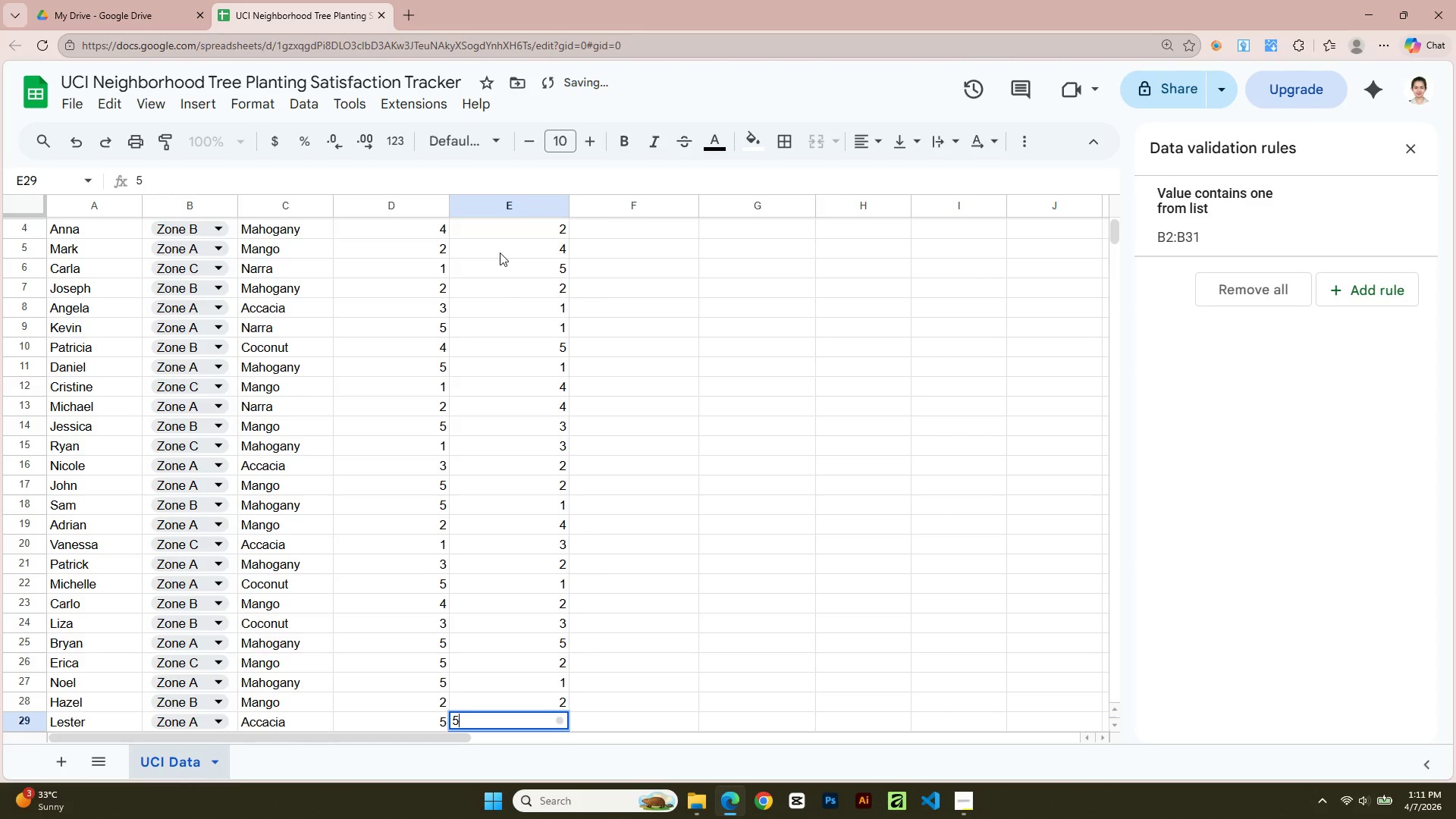 
key(Enter)
 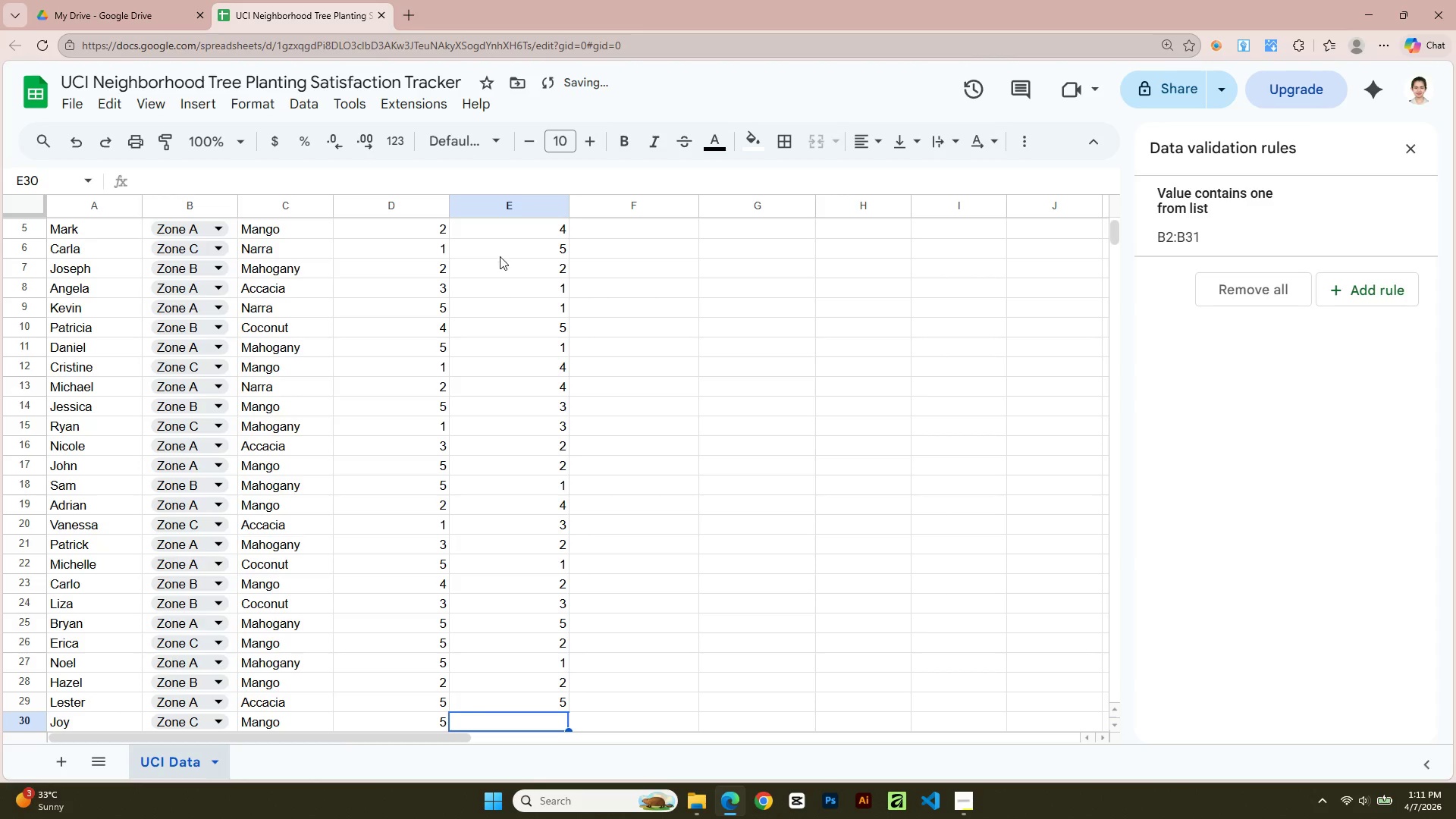 
scroll: coordinate [520, 344], scroll_direction: down, amount: 3.0
 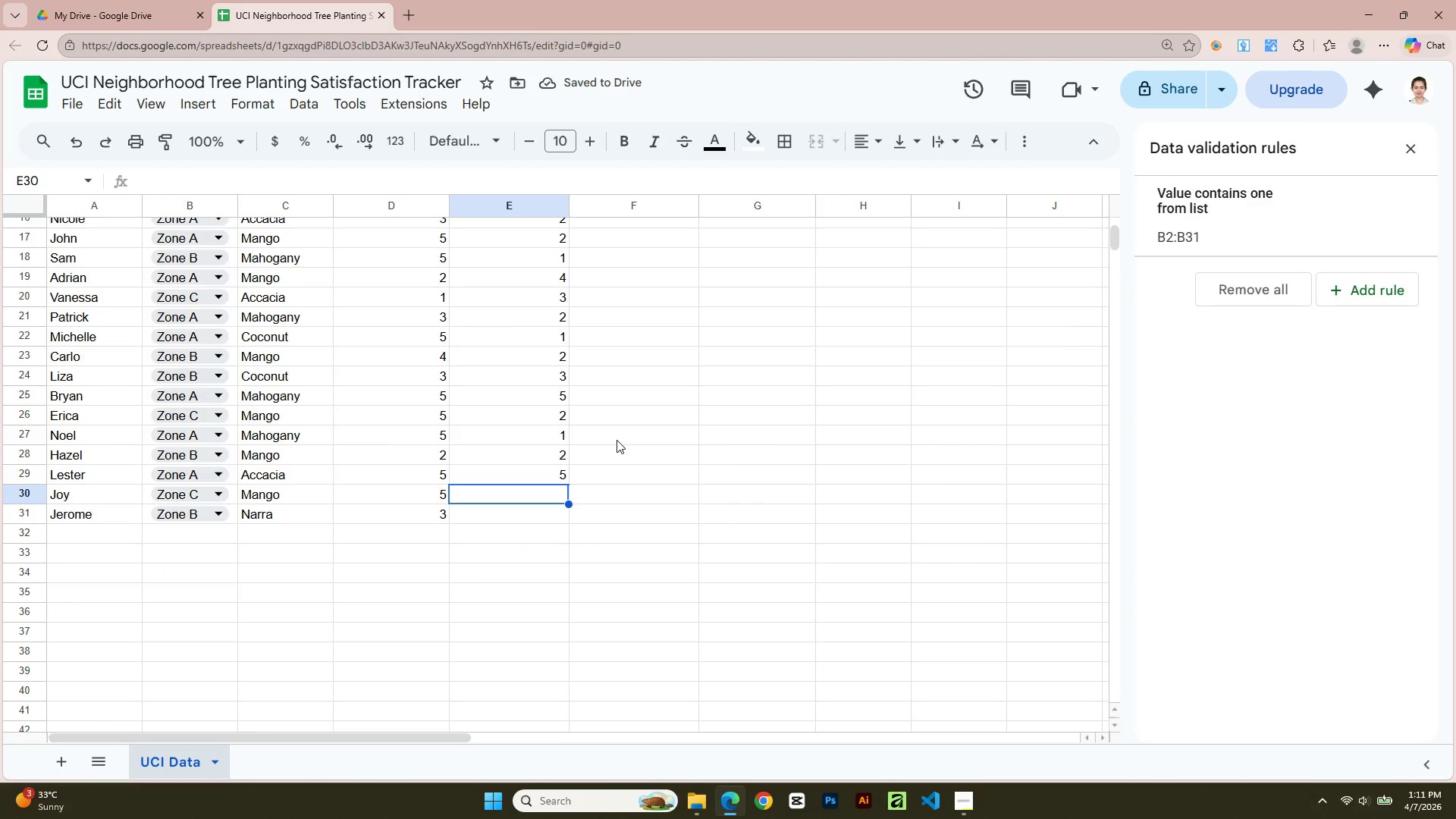 
key(Numpad5)
 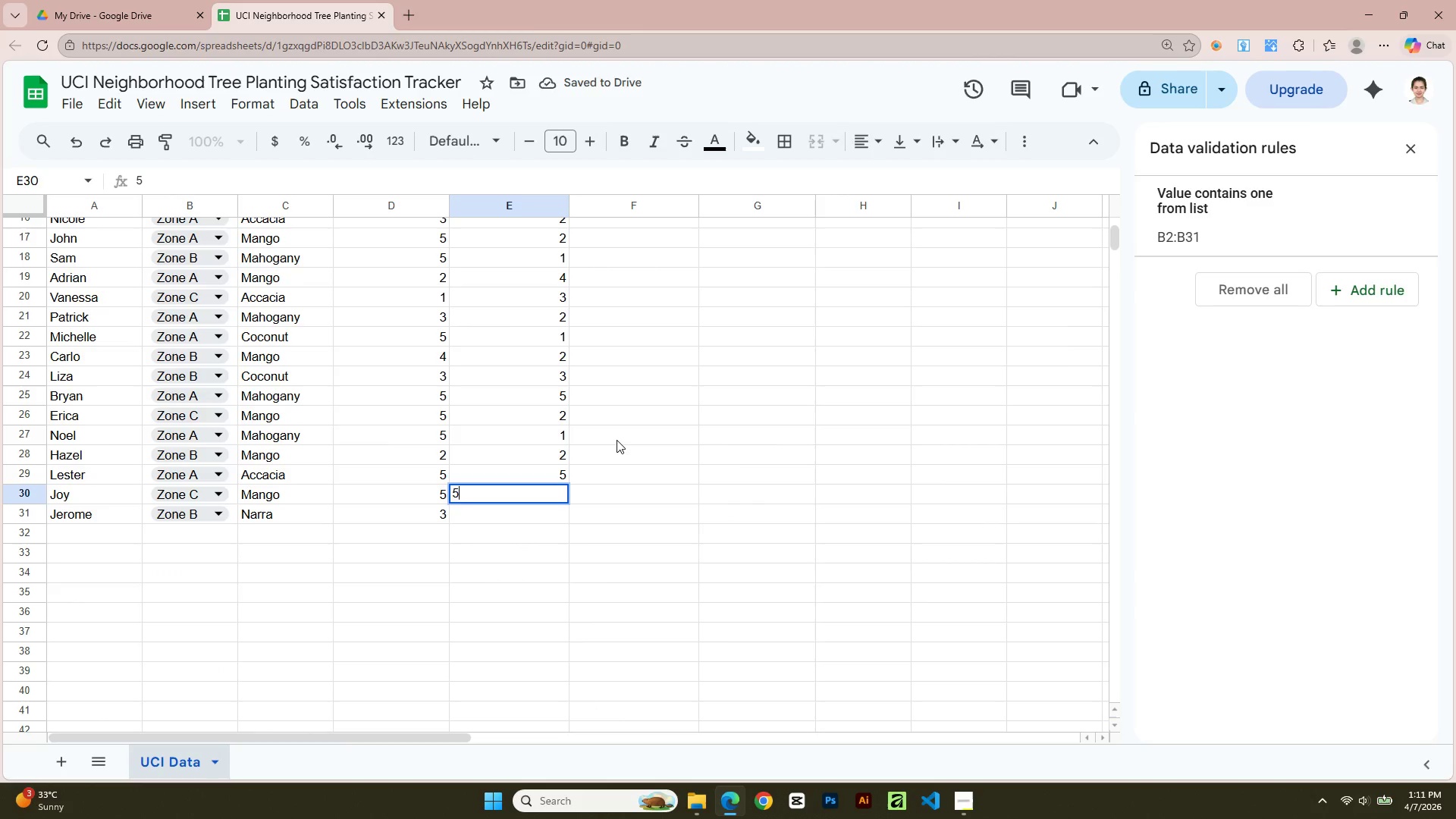 
key(Enter)
 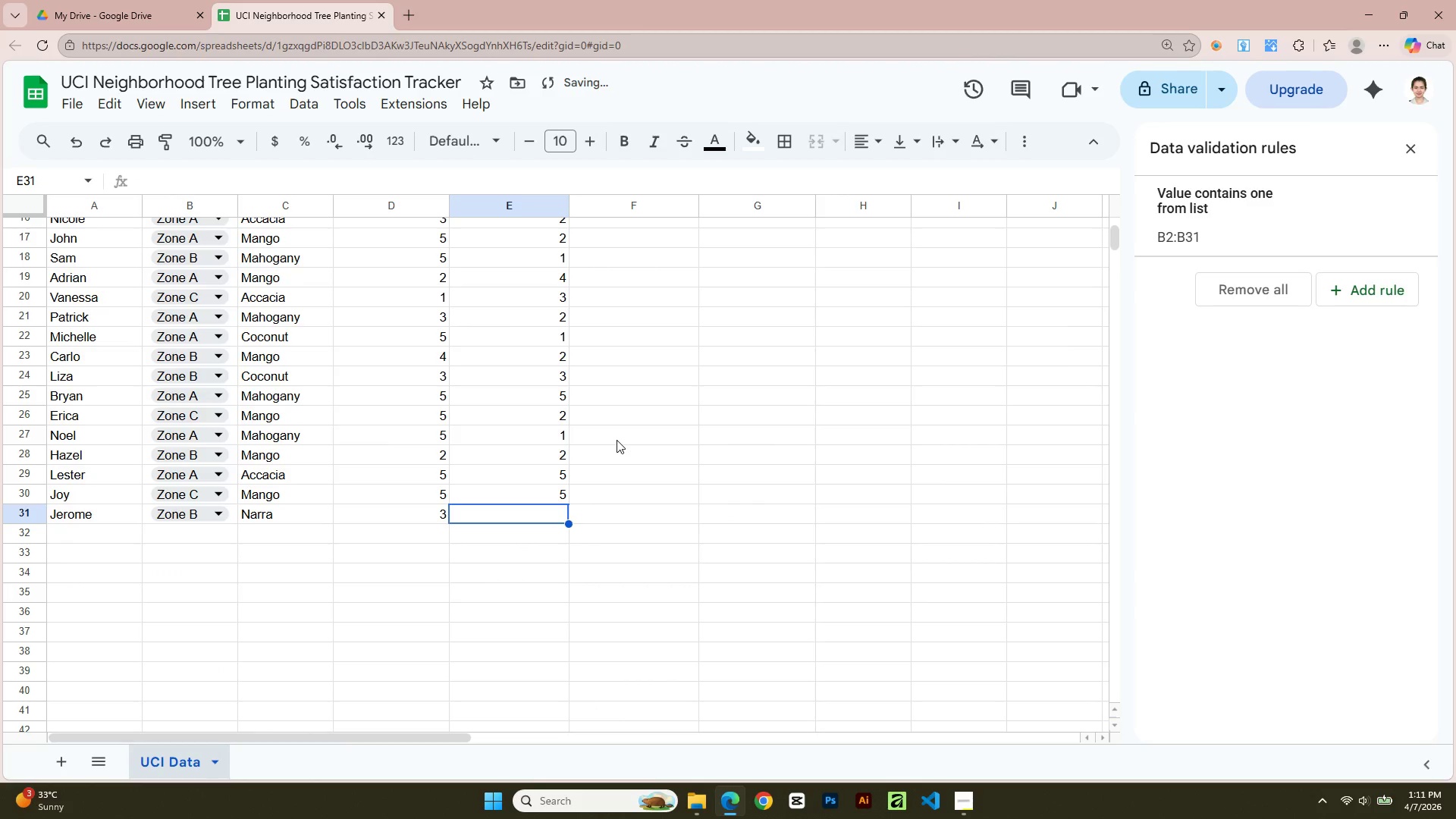 
key(Numpad2)
 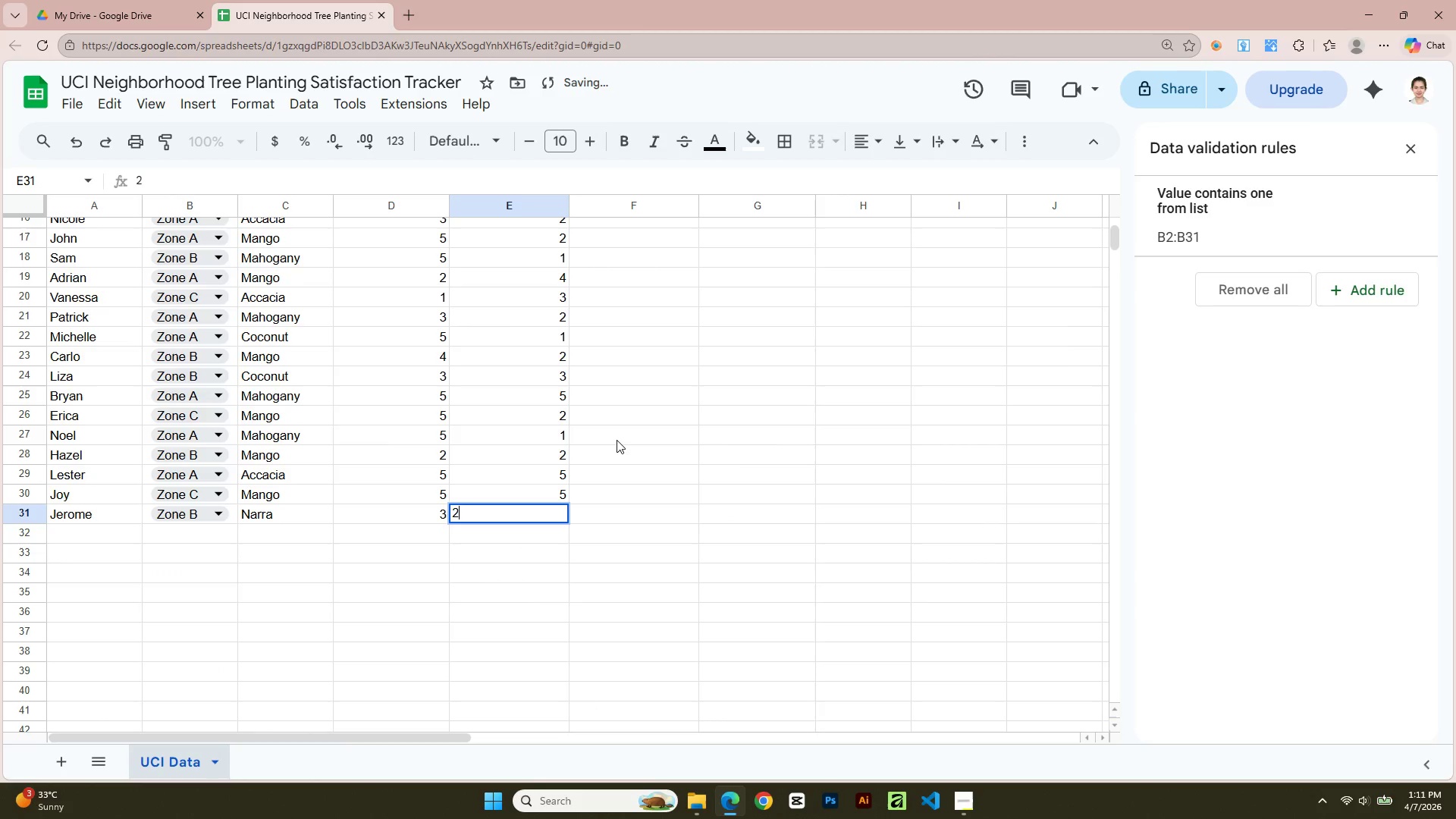 
key(Enter)
 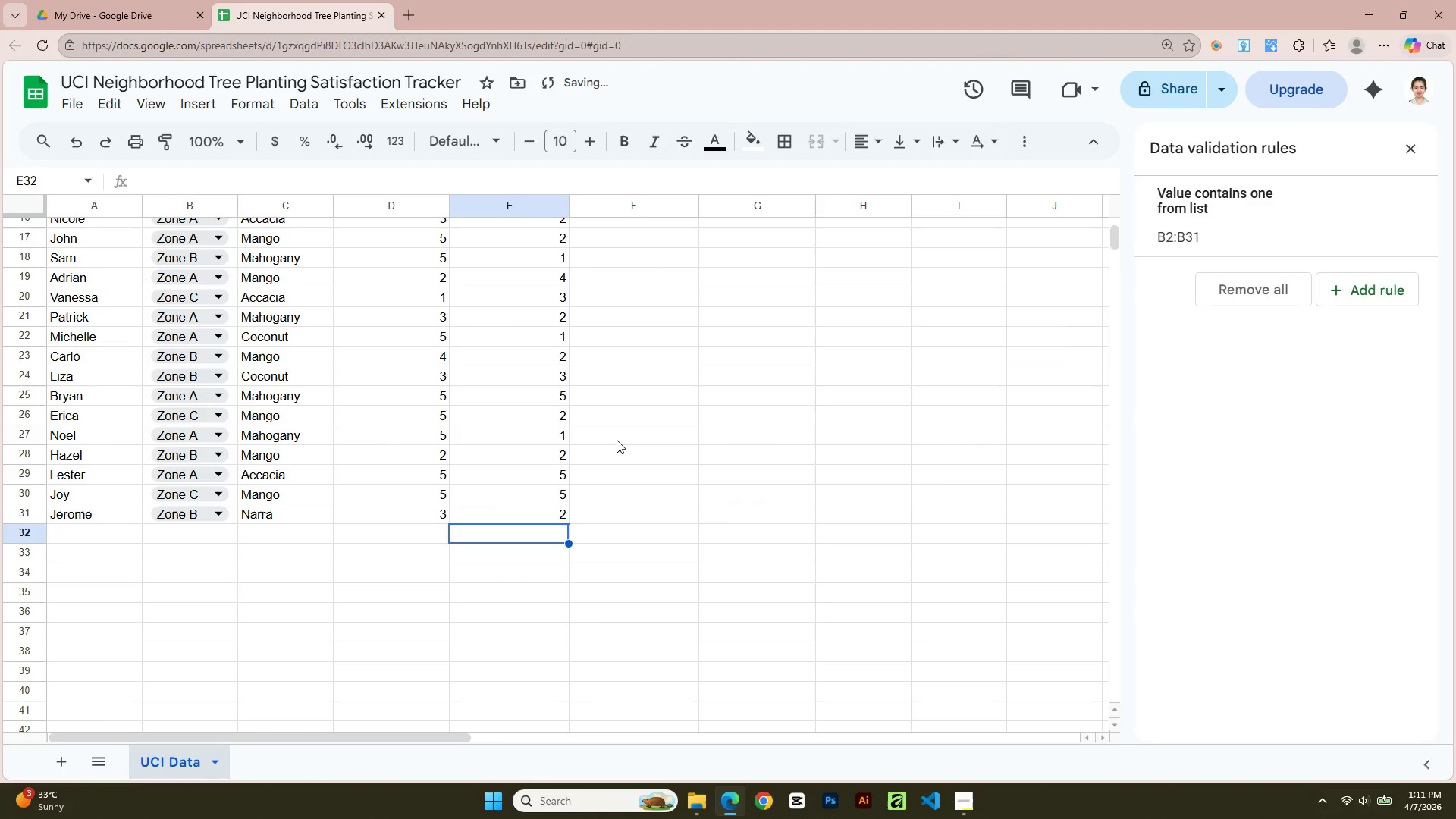 
key(Numpad1)
 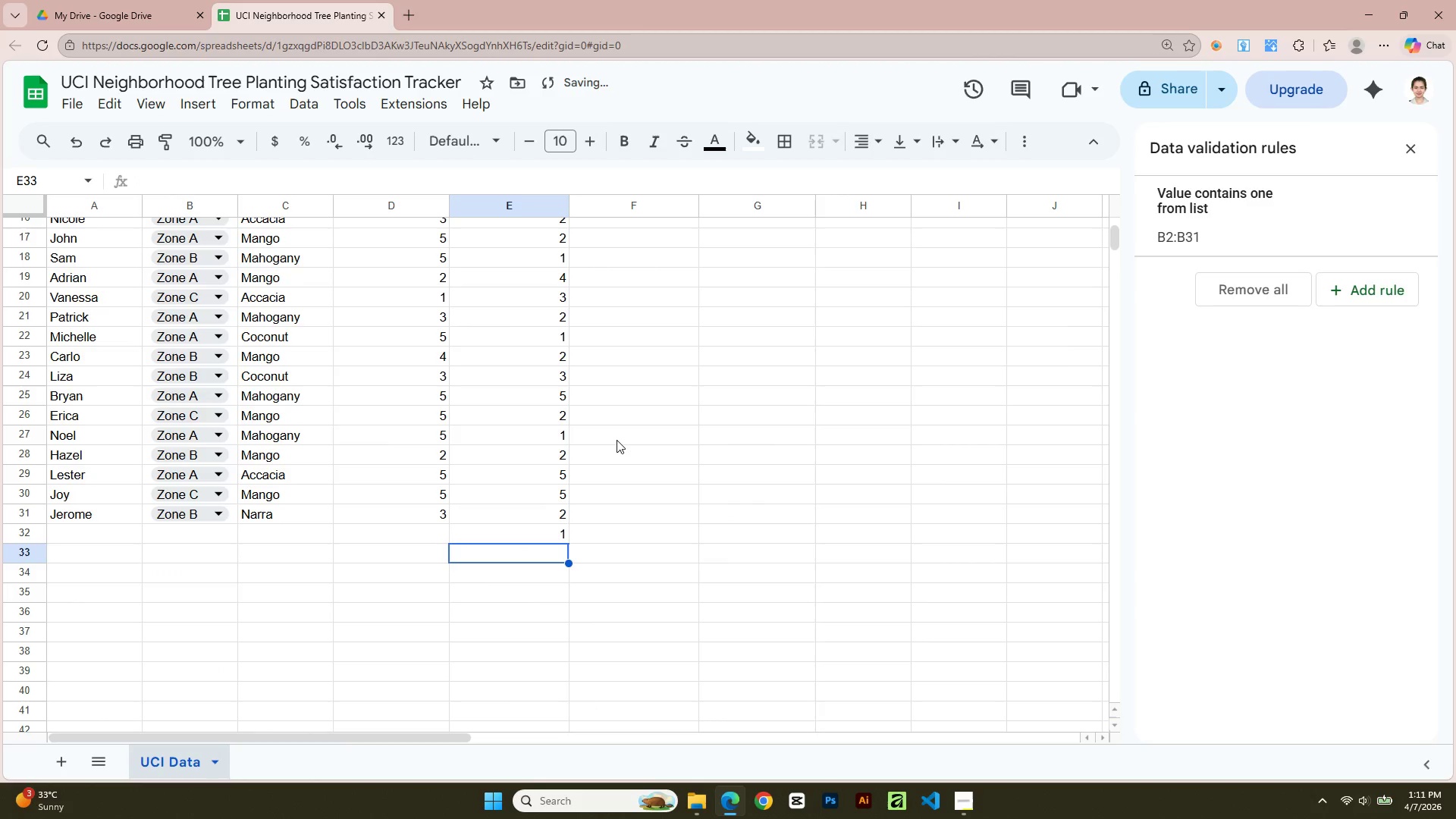 
key(Enter)
 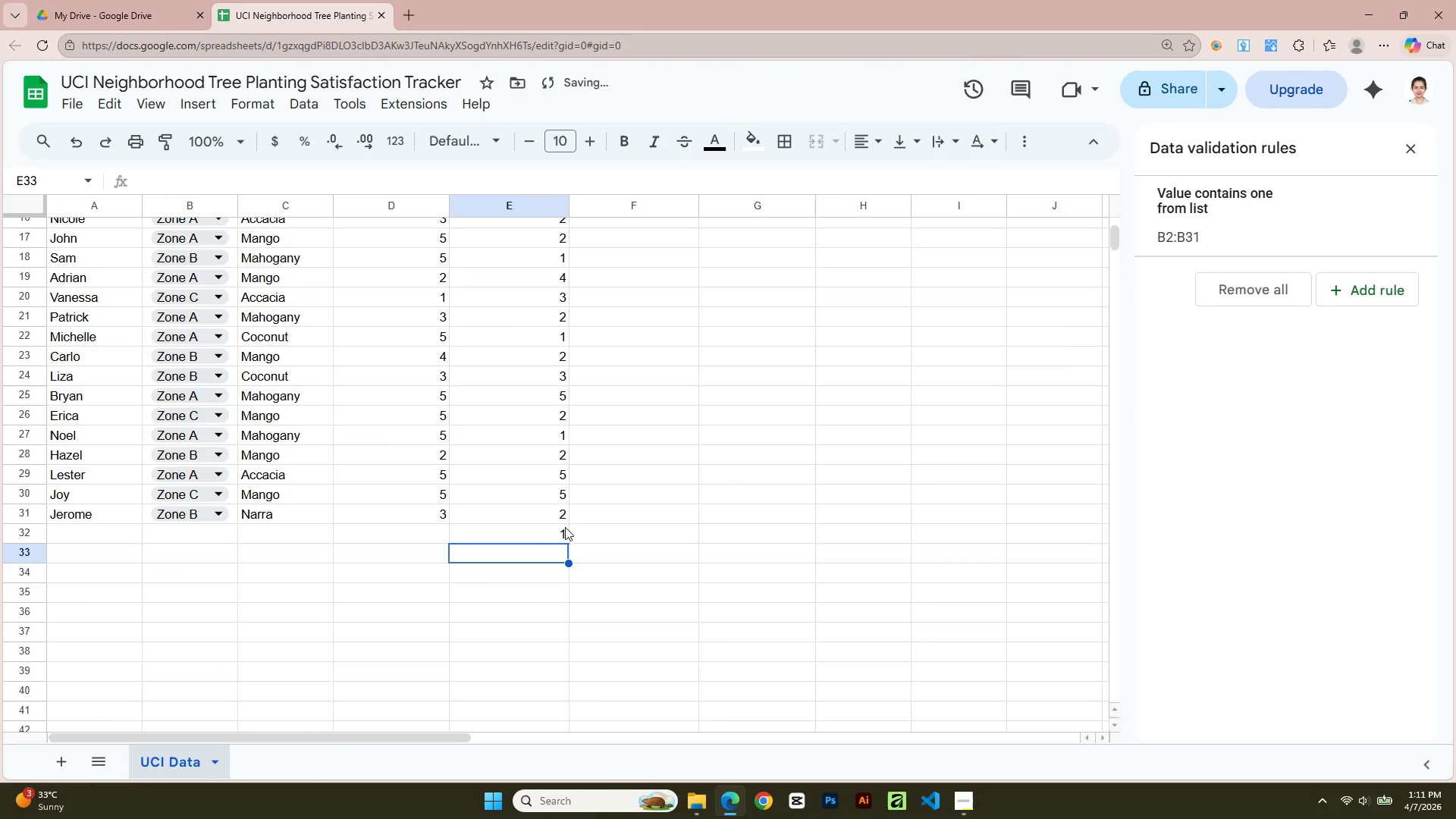 
left_click([543, 541])
 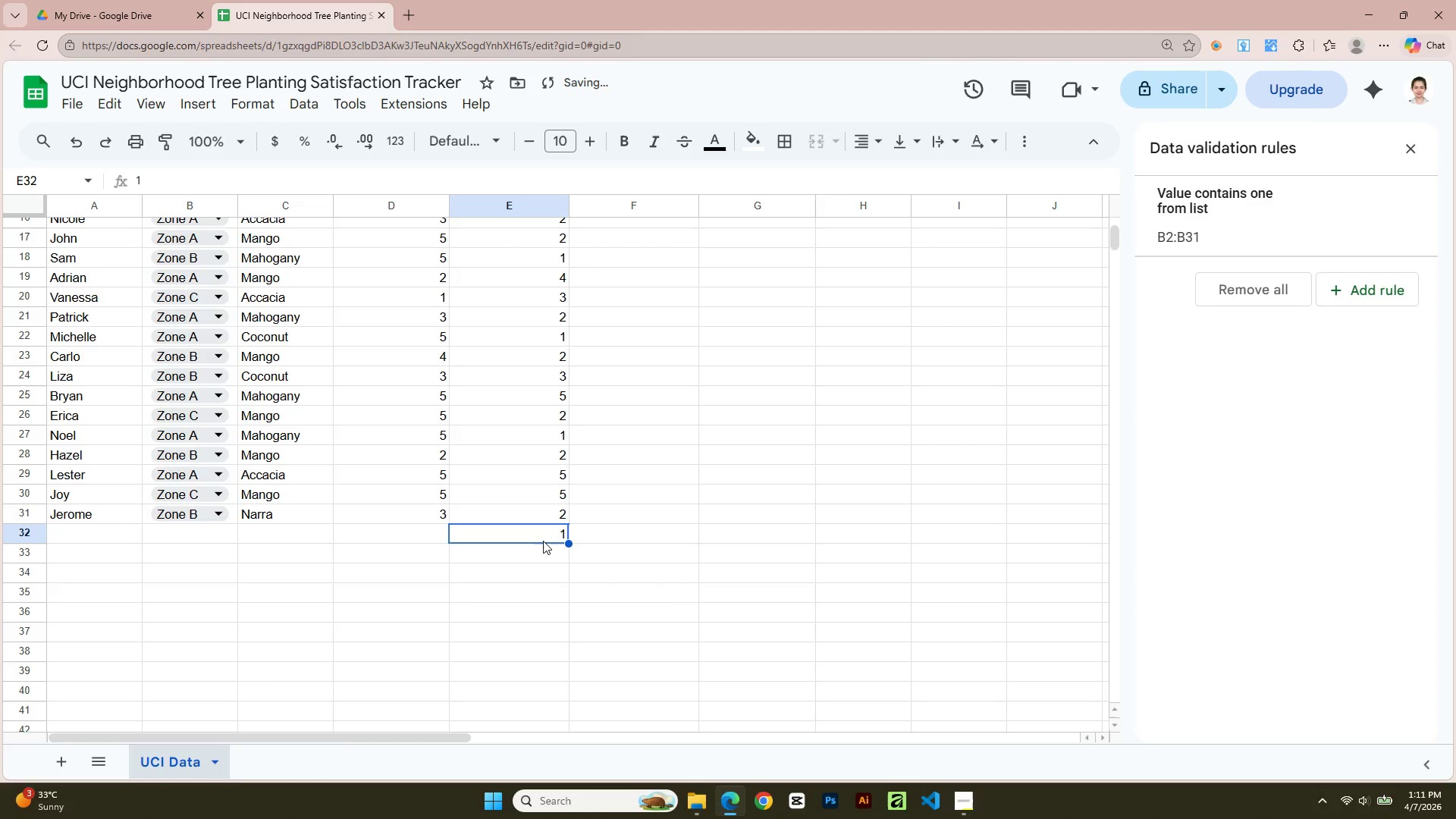 
key(Backspace)
 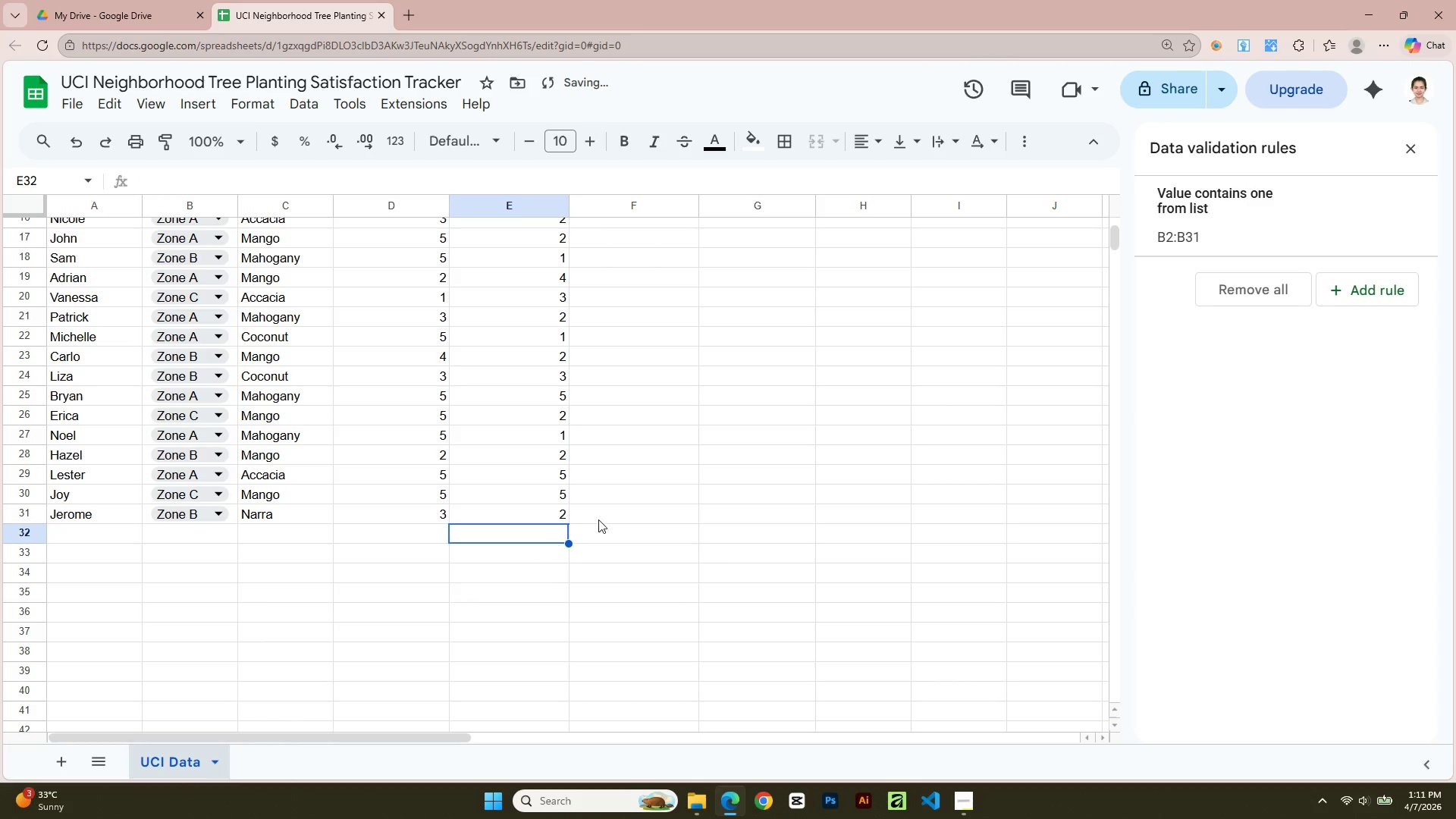 
left_click([600, 519])
 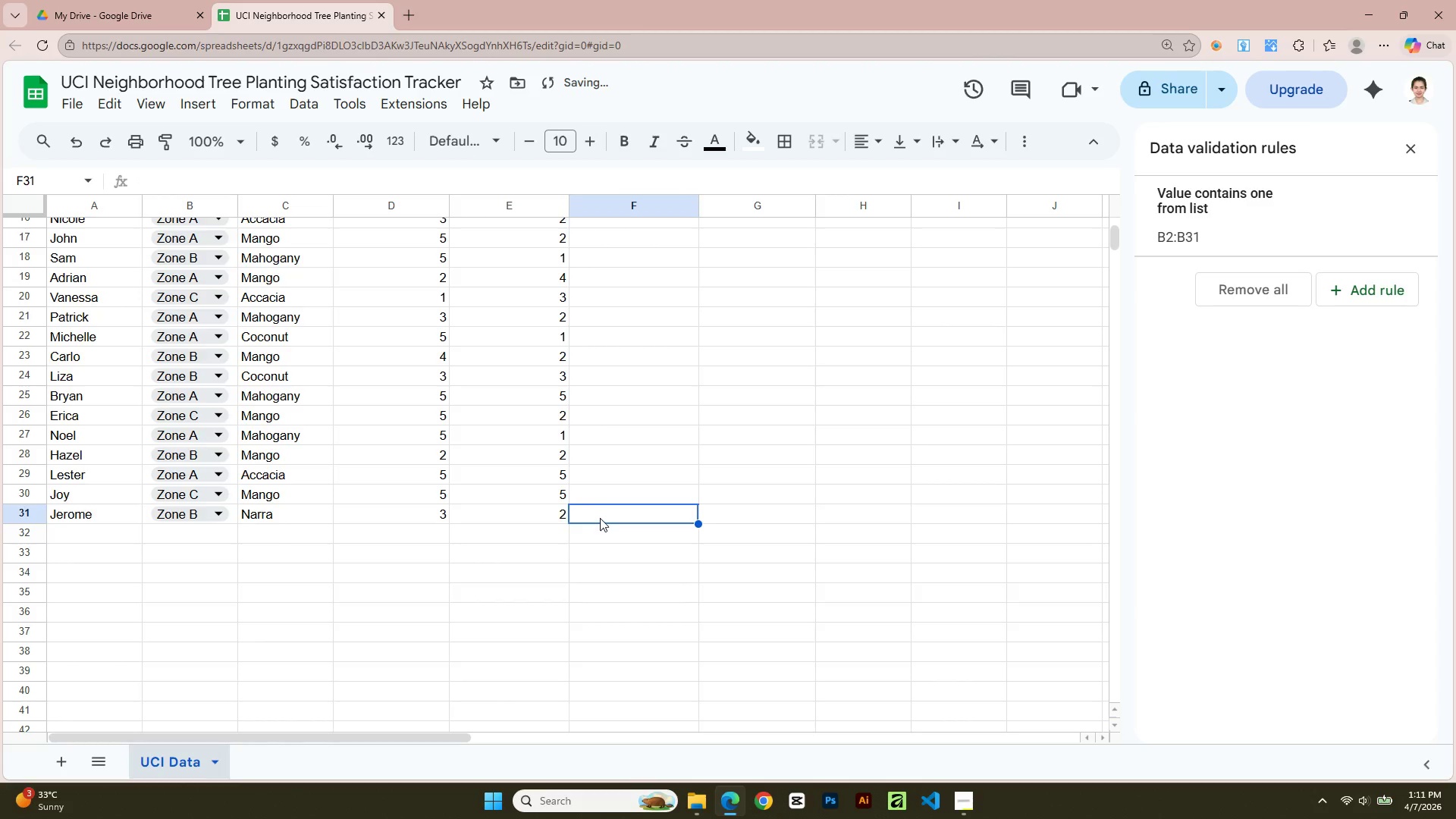 
scroll: coordinate [592, 513], scroll_direction: up, amount: 7.0
 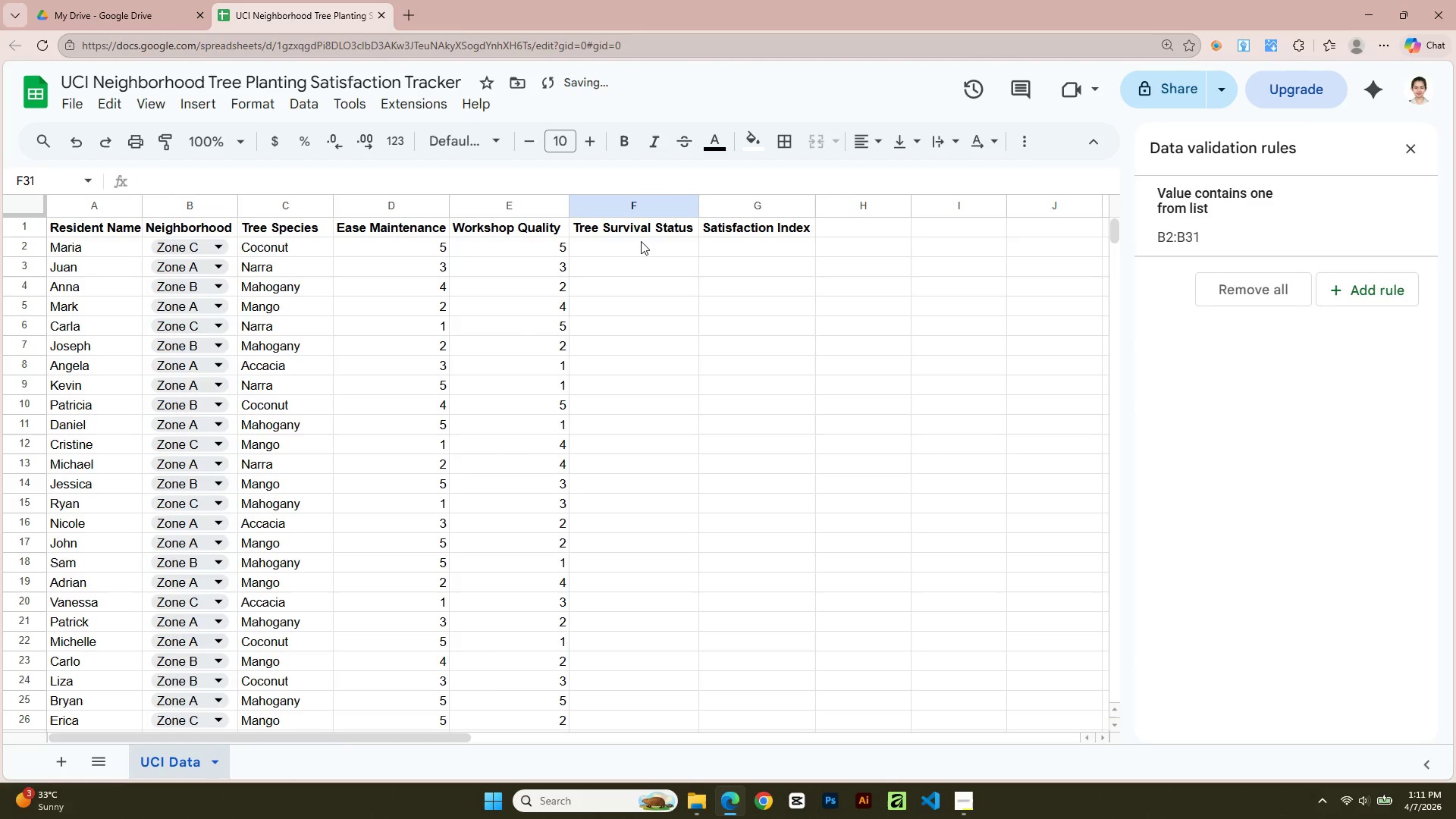 
left_click([641, 241])
 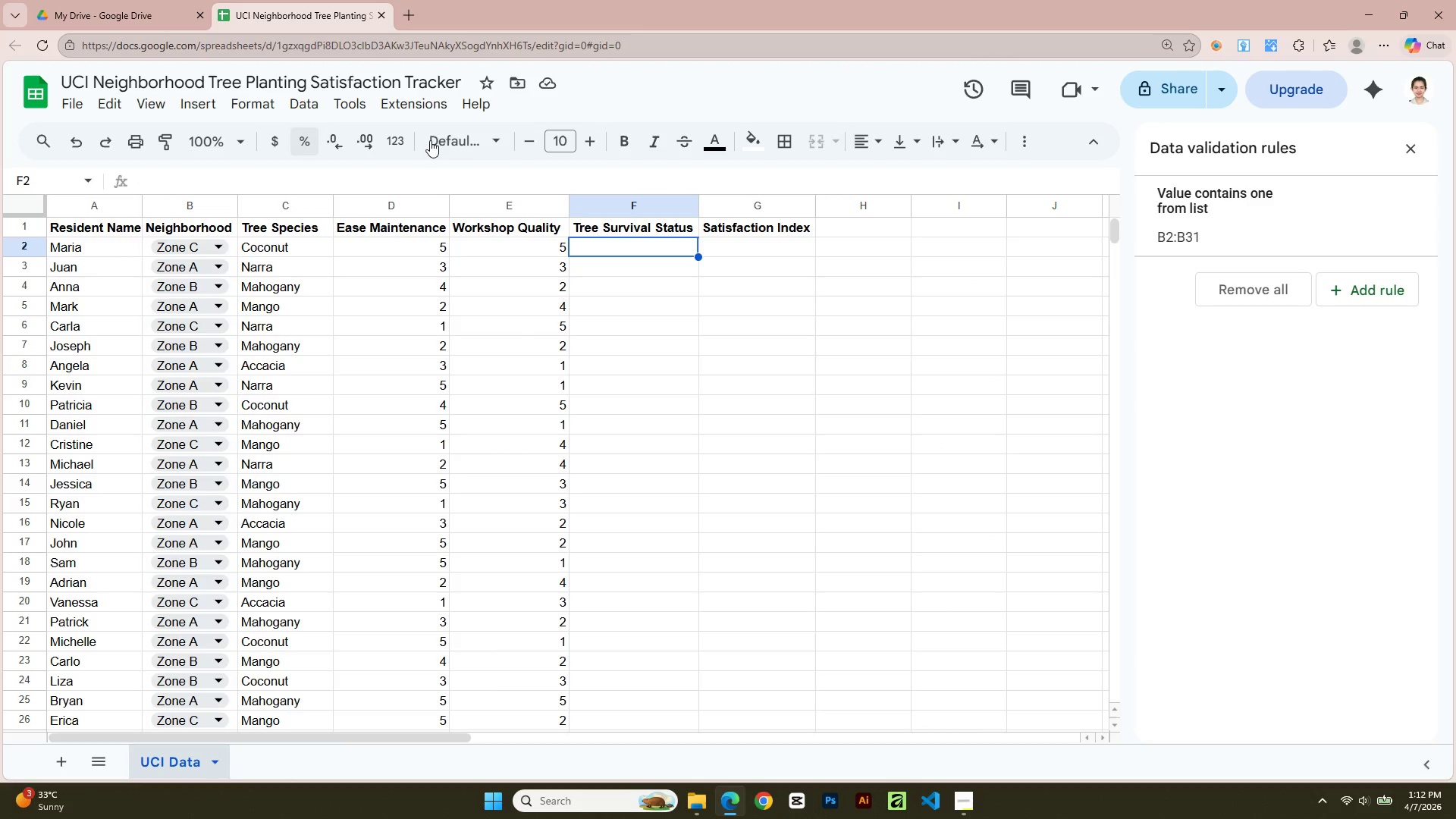 
wait(5.95)
 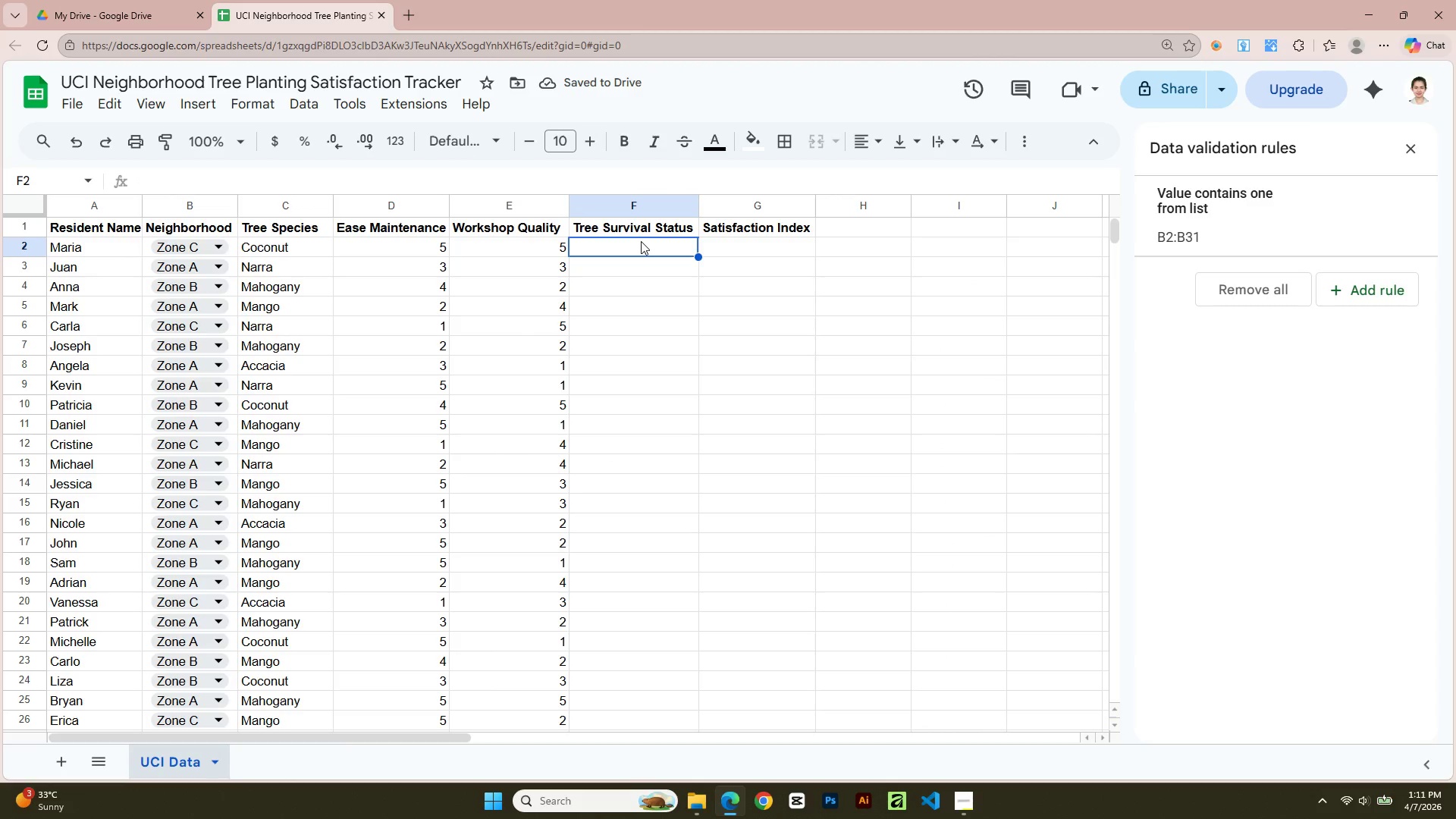 
left_click([1409, 149])
 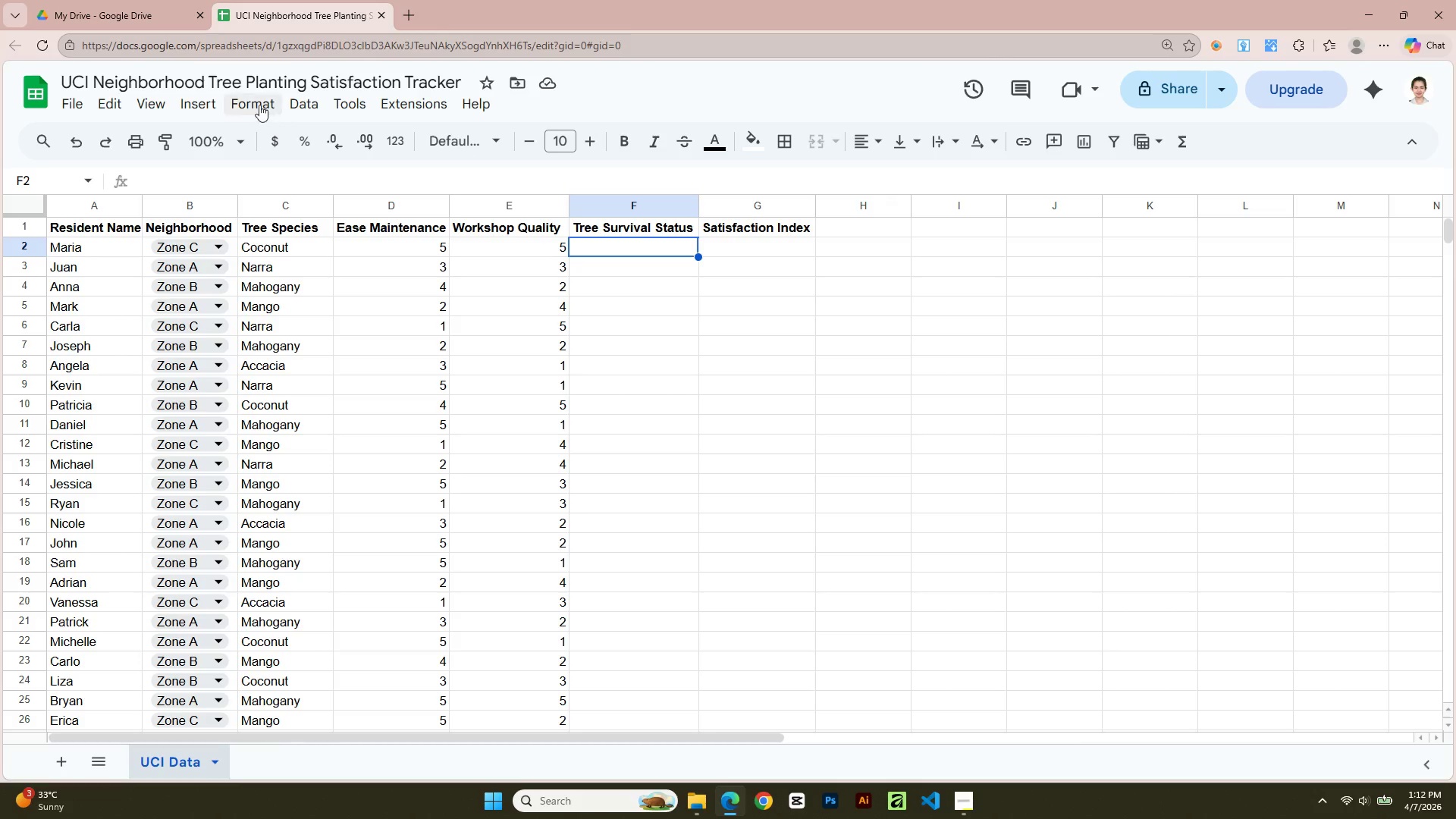 
left_click([215, 102])
 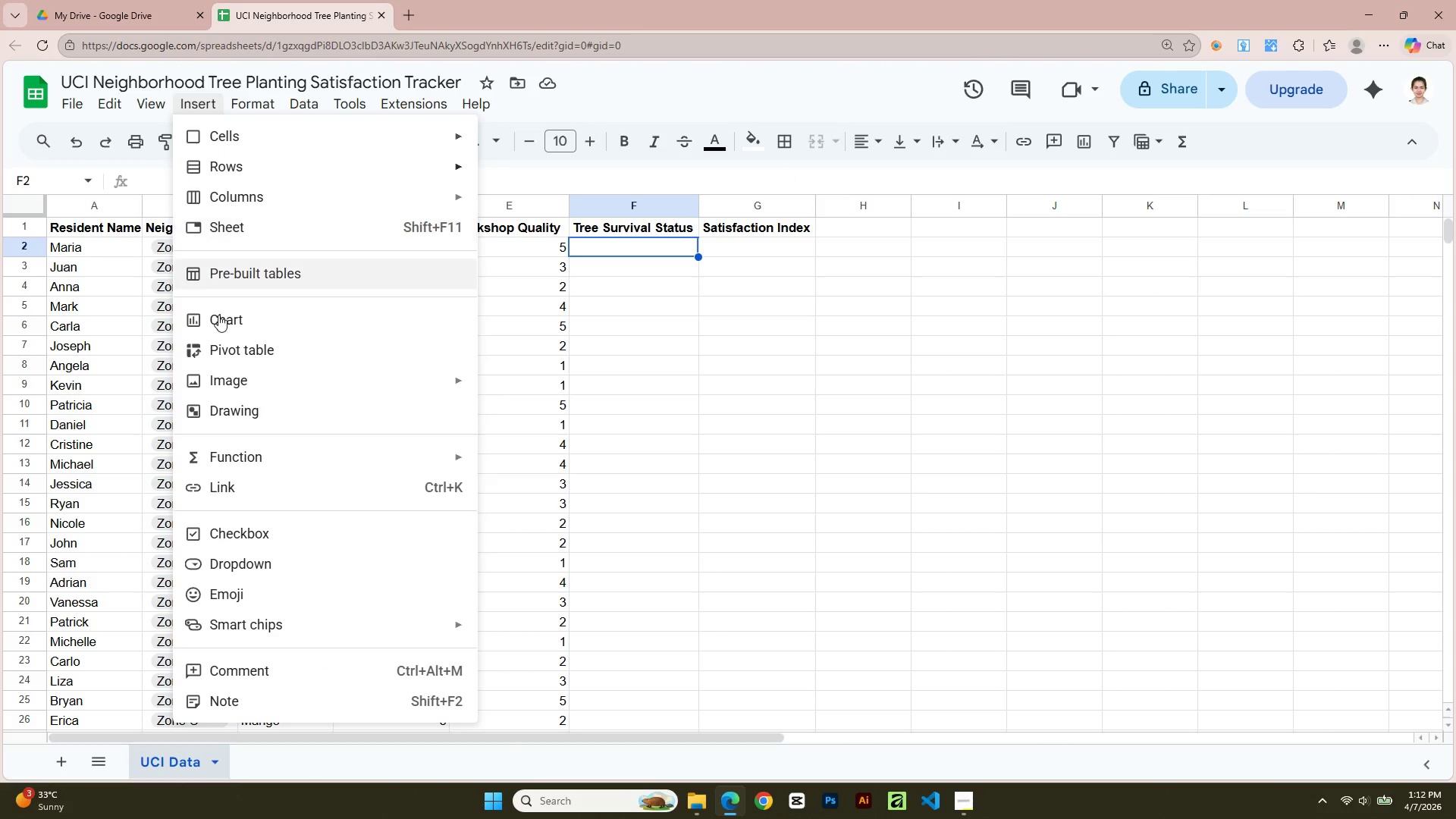 
left_click([240, 564])
 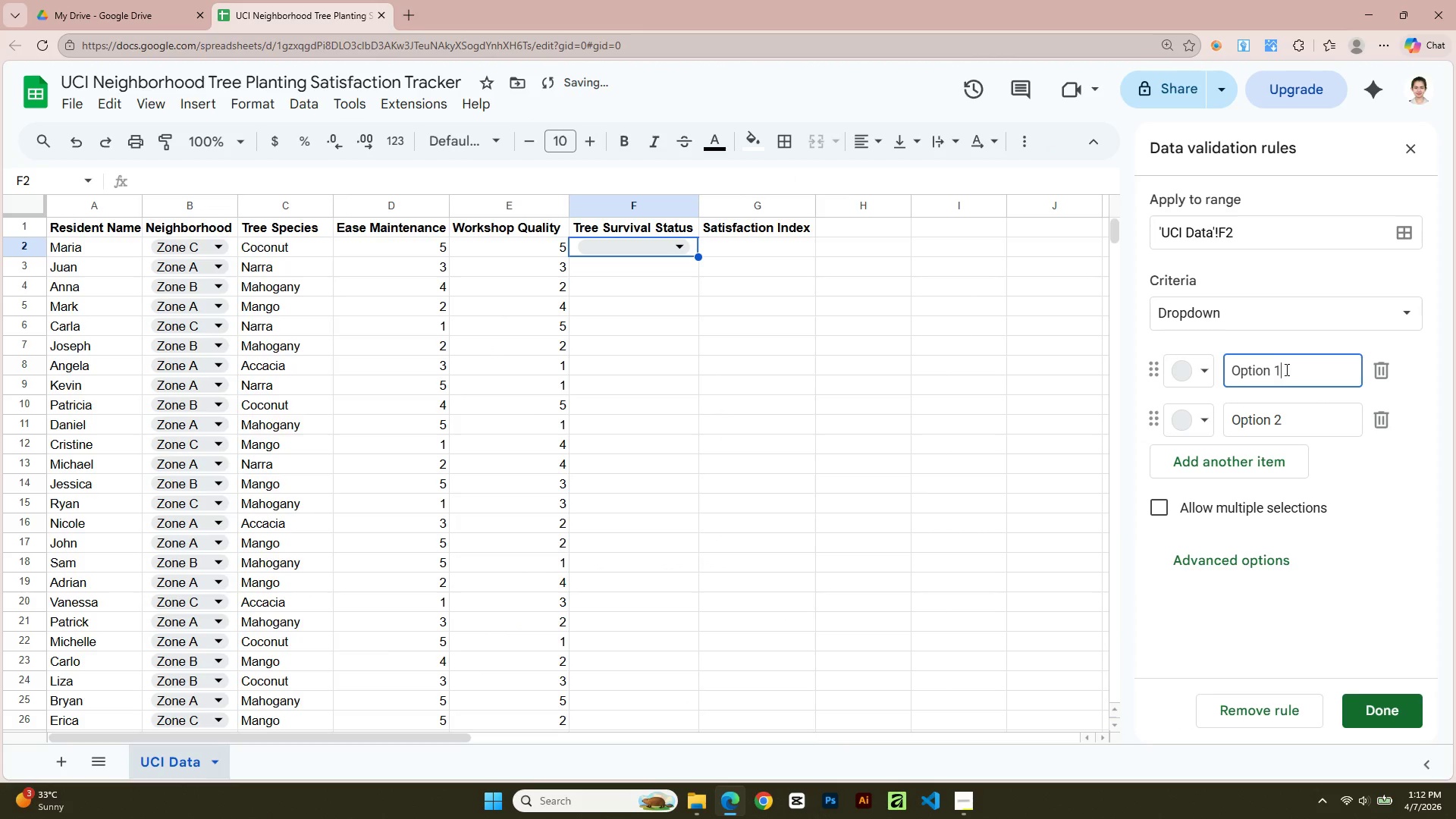 
double_click([1274, 370])
 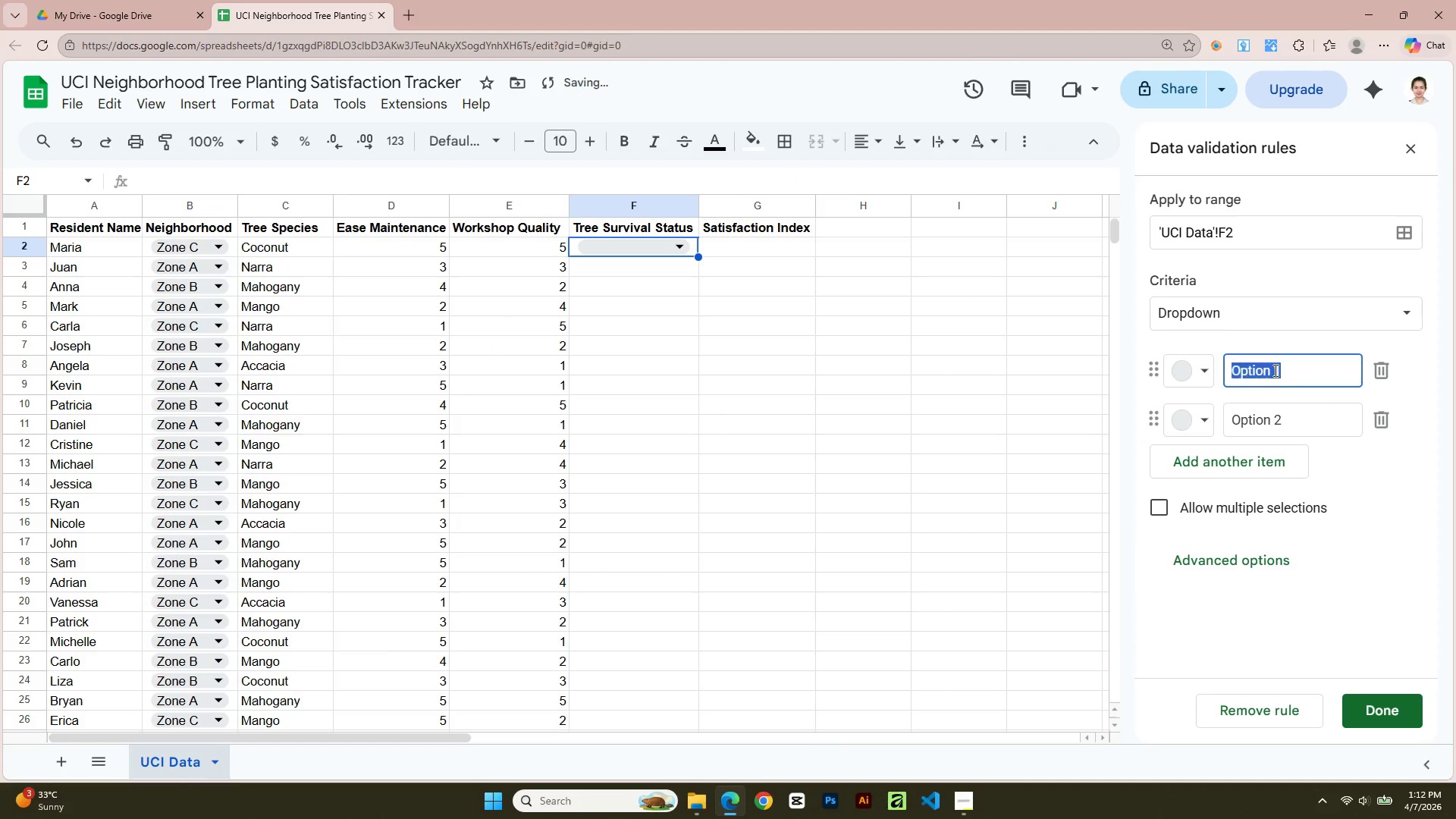 
triple_click([1274, 370])
 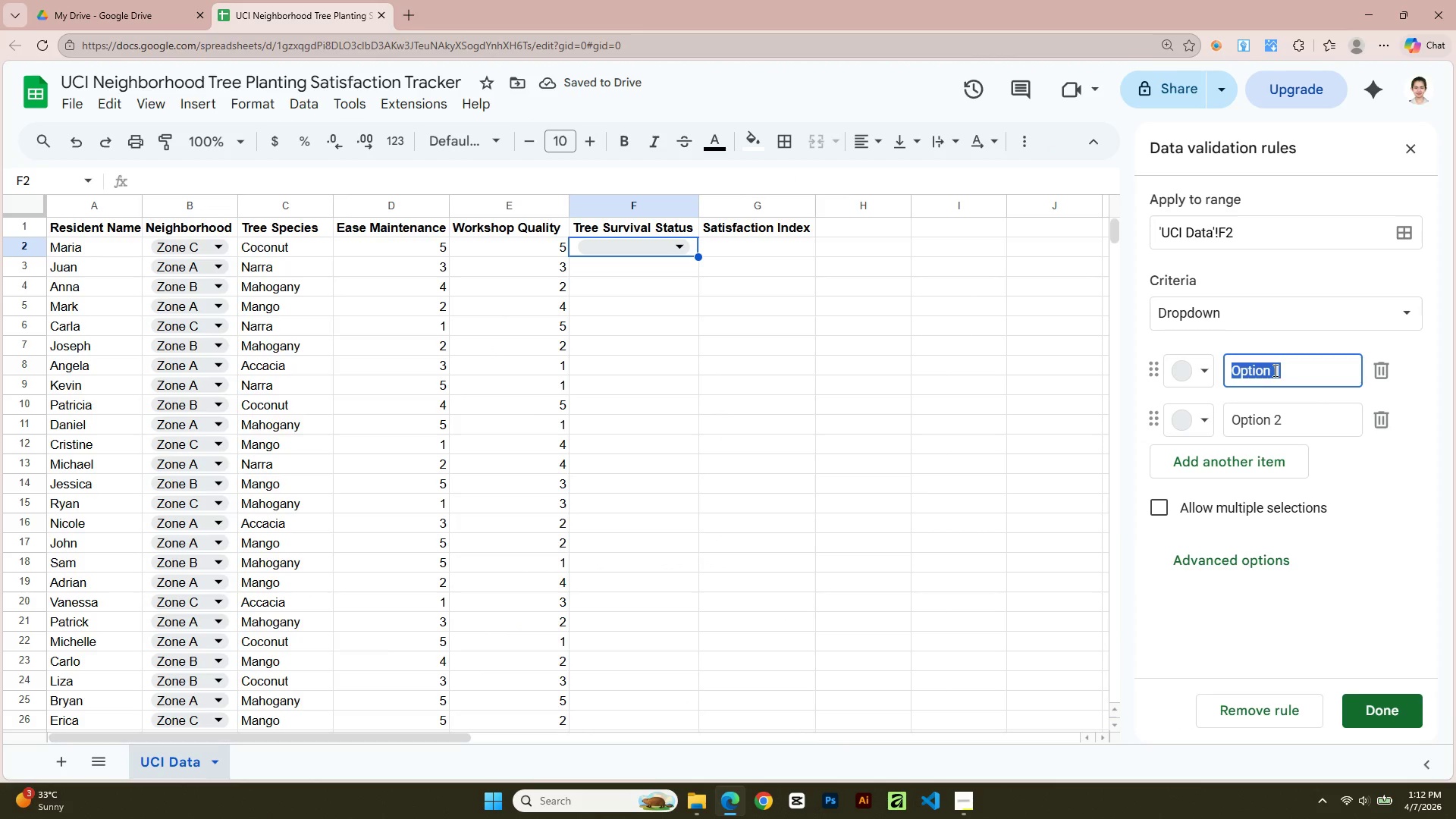 
type(Alive)
 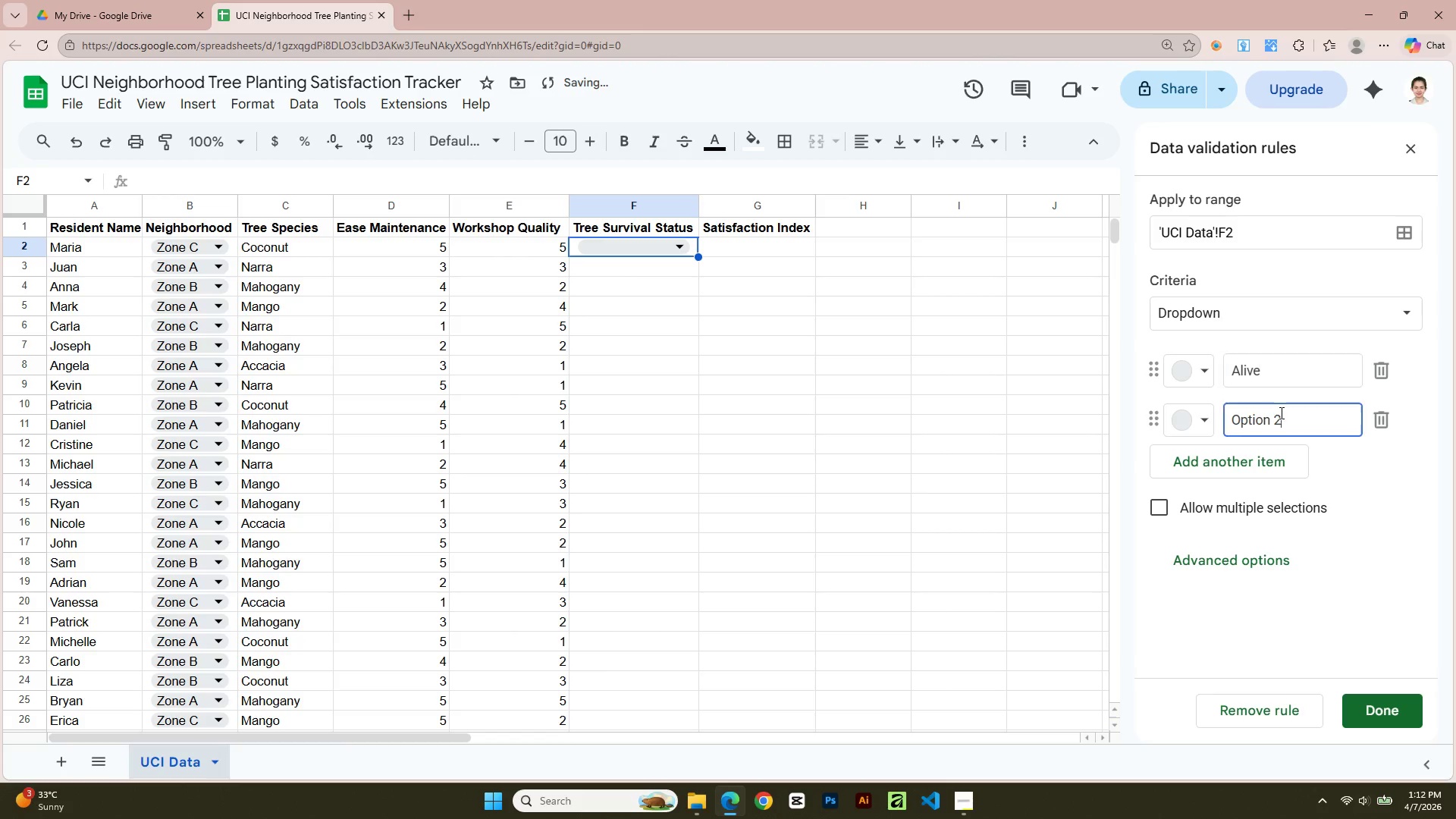 
double_click([1280, 413])
 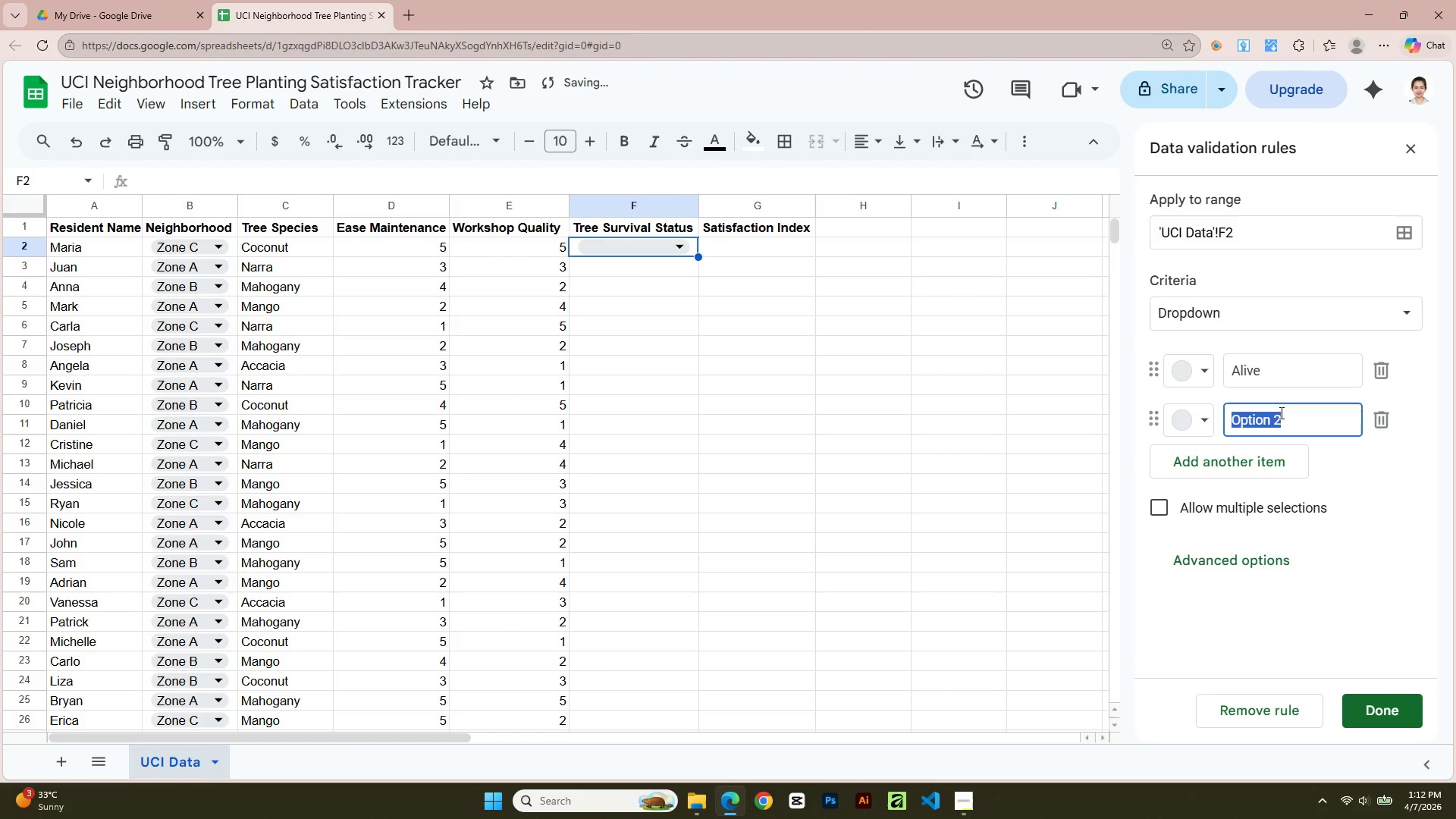 
triple_click([1280, 413])
 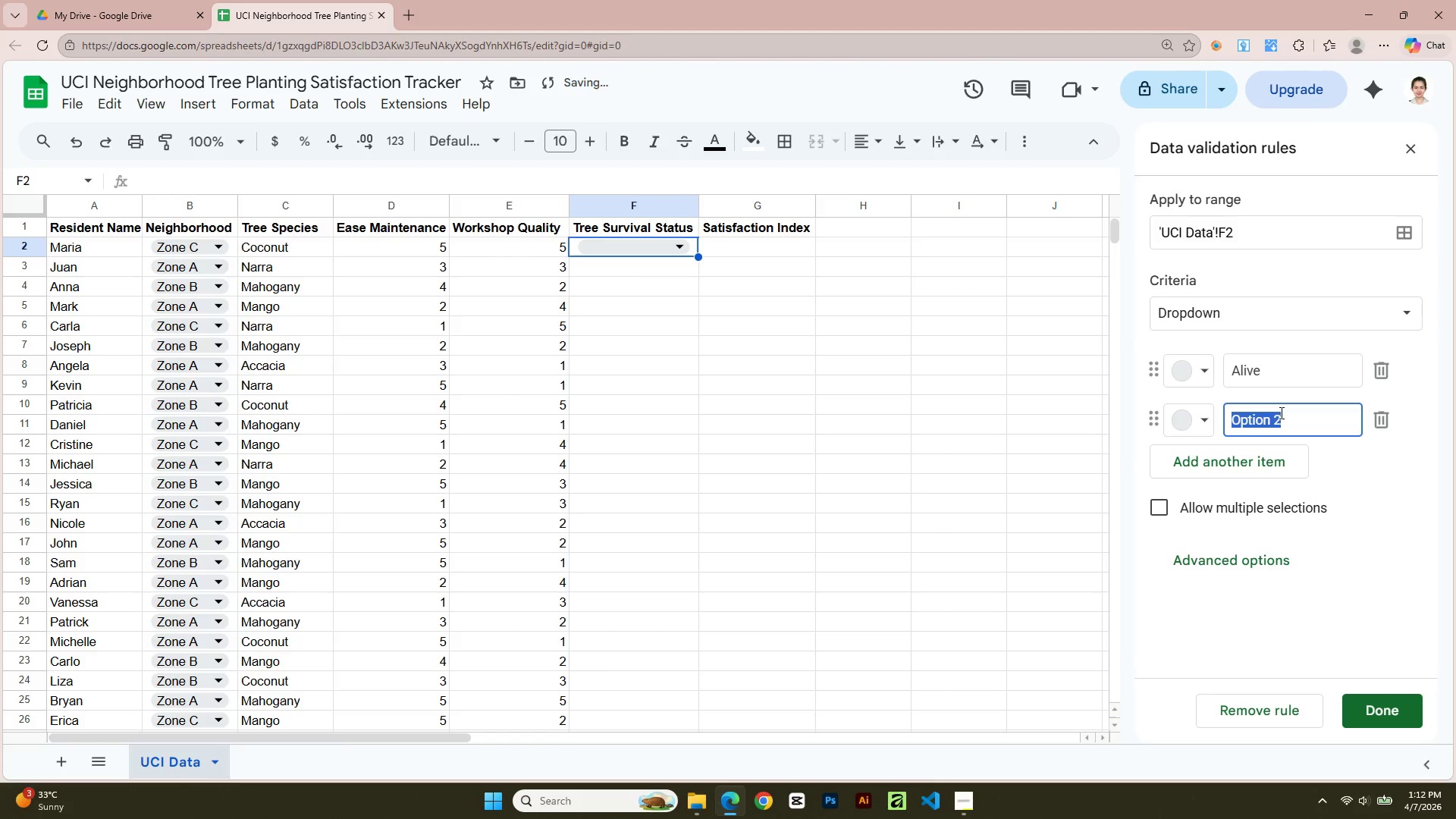 
triple_click([1280, 413])
 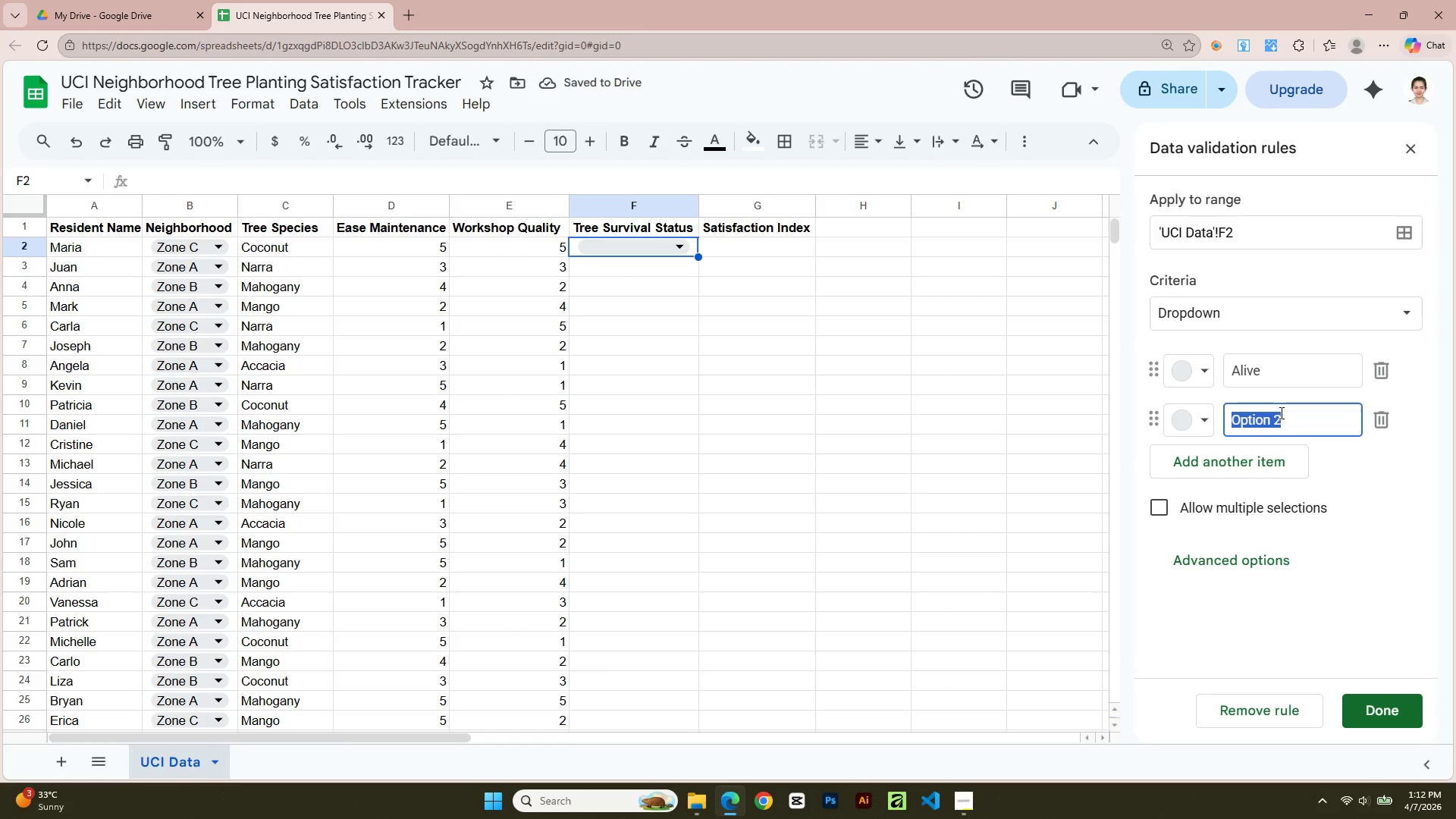 
type(Needs Attention)
 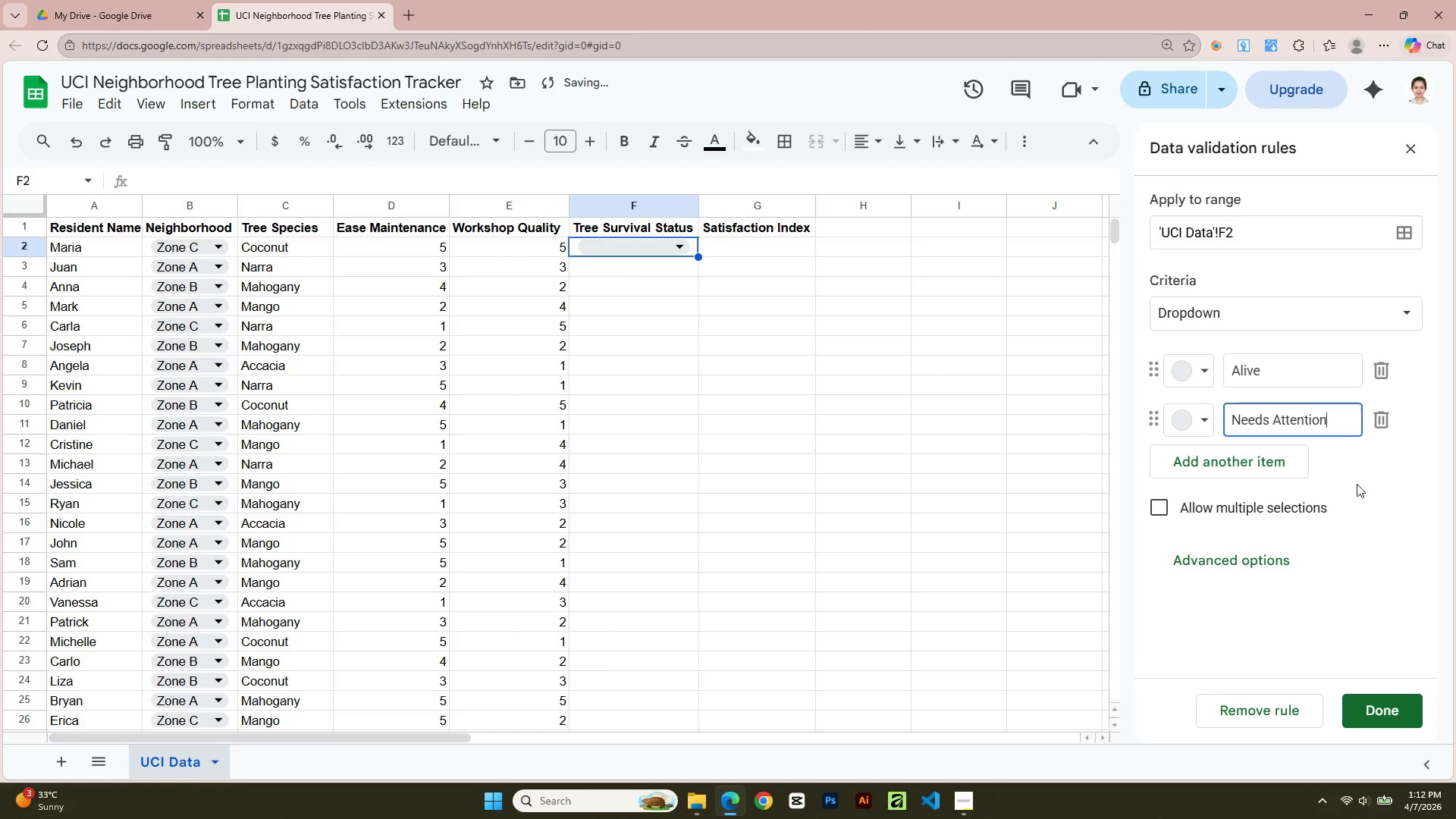 
left_click([1388, 506])
 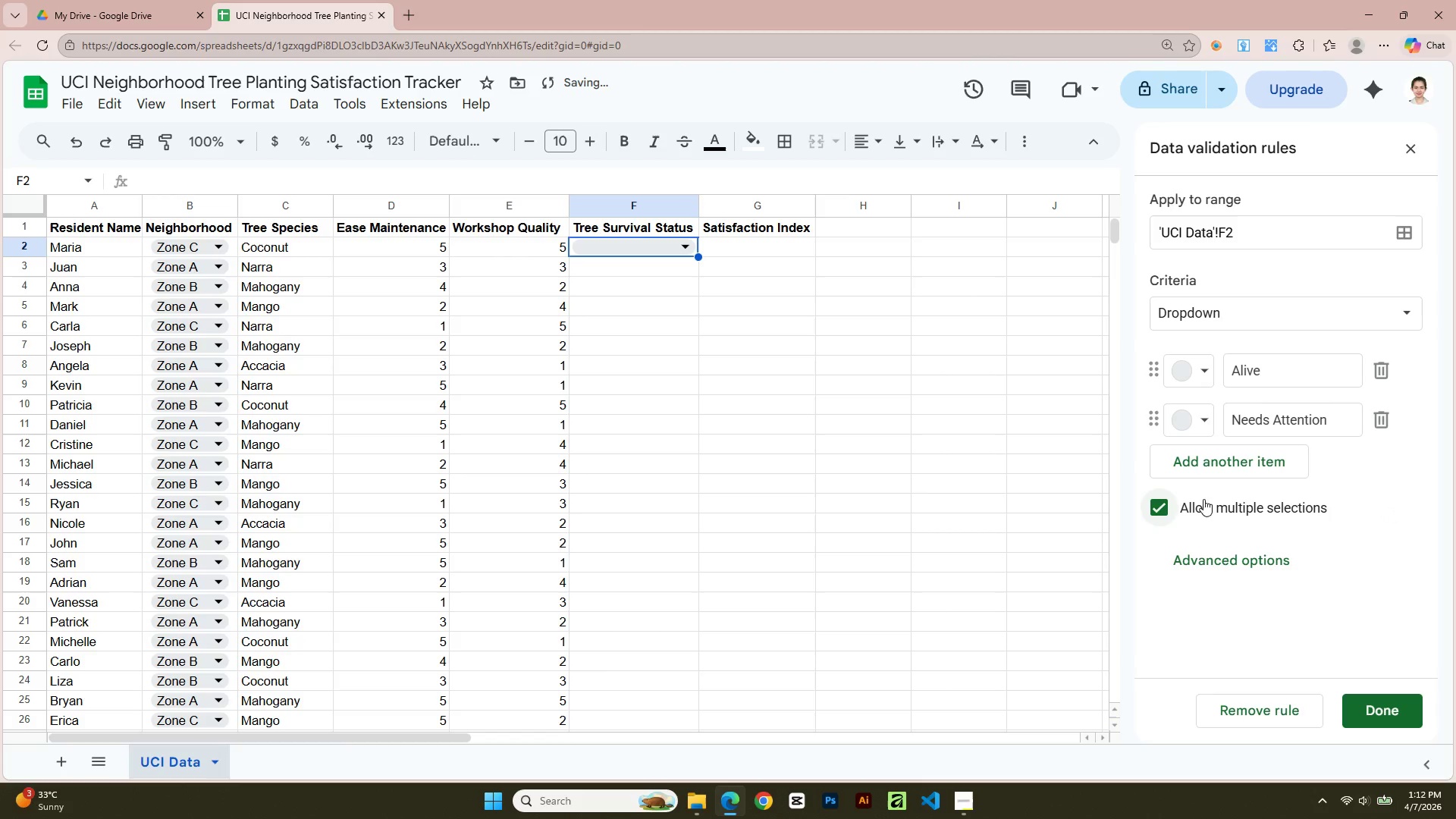 
left_click([1154, 508])
 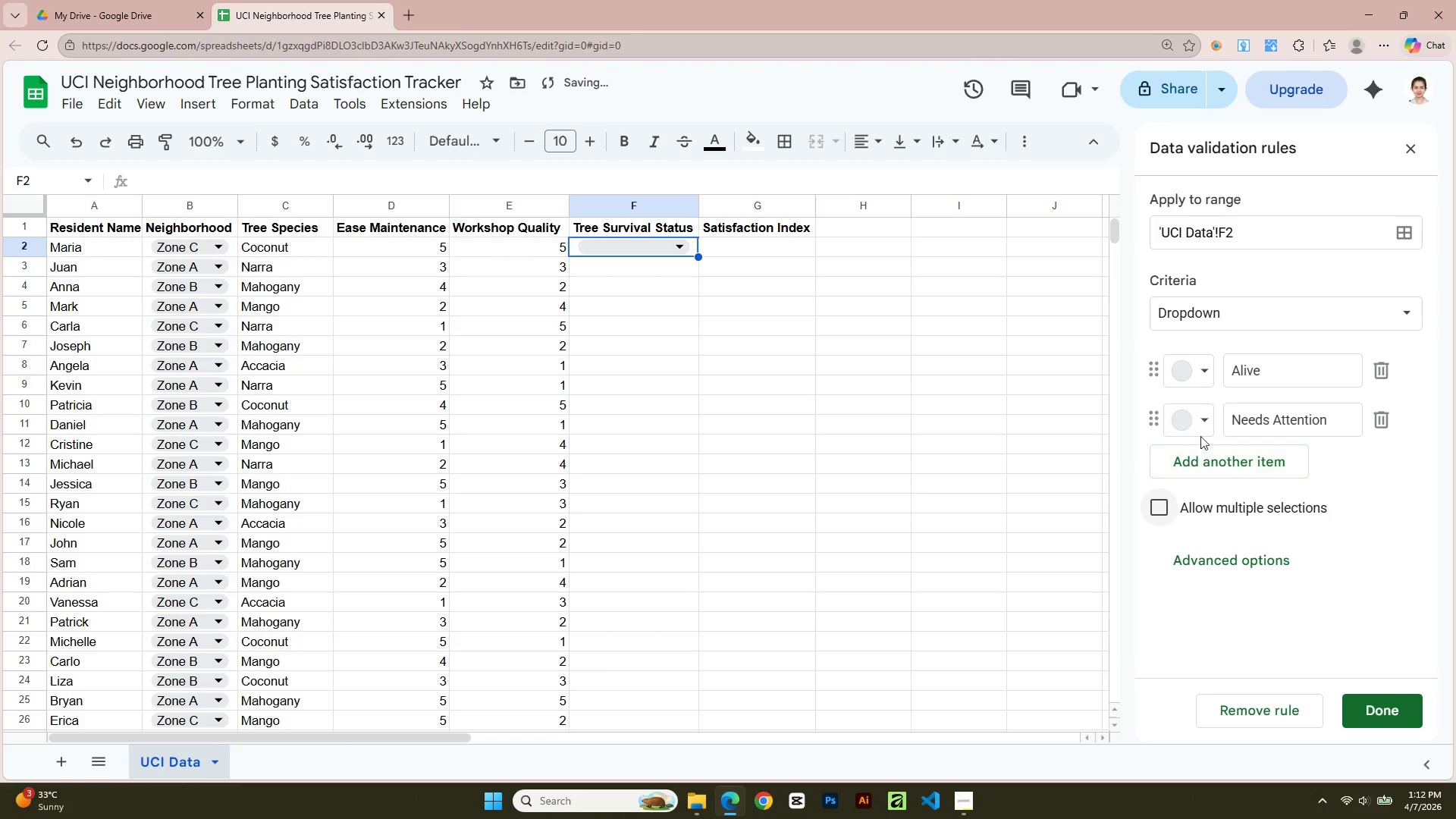 
left_click([1203, 425])
 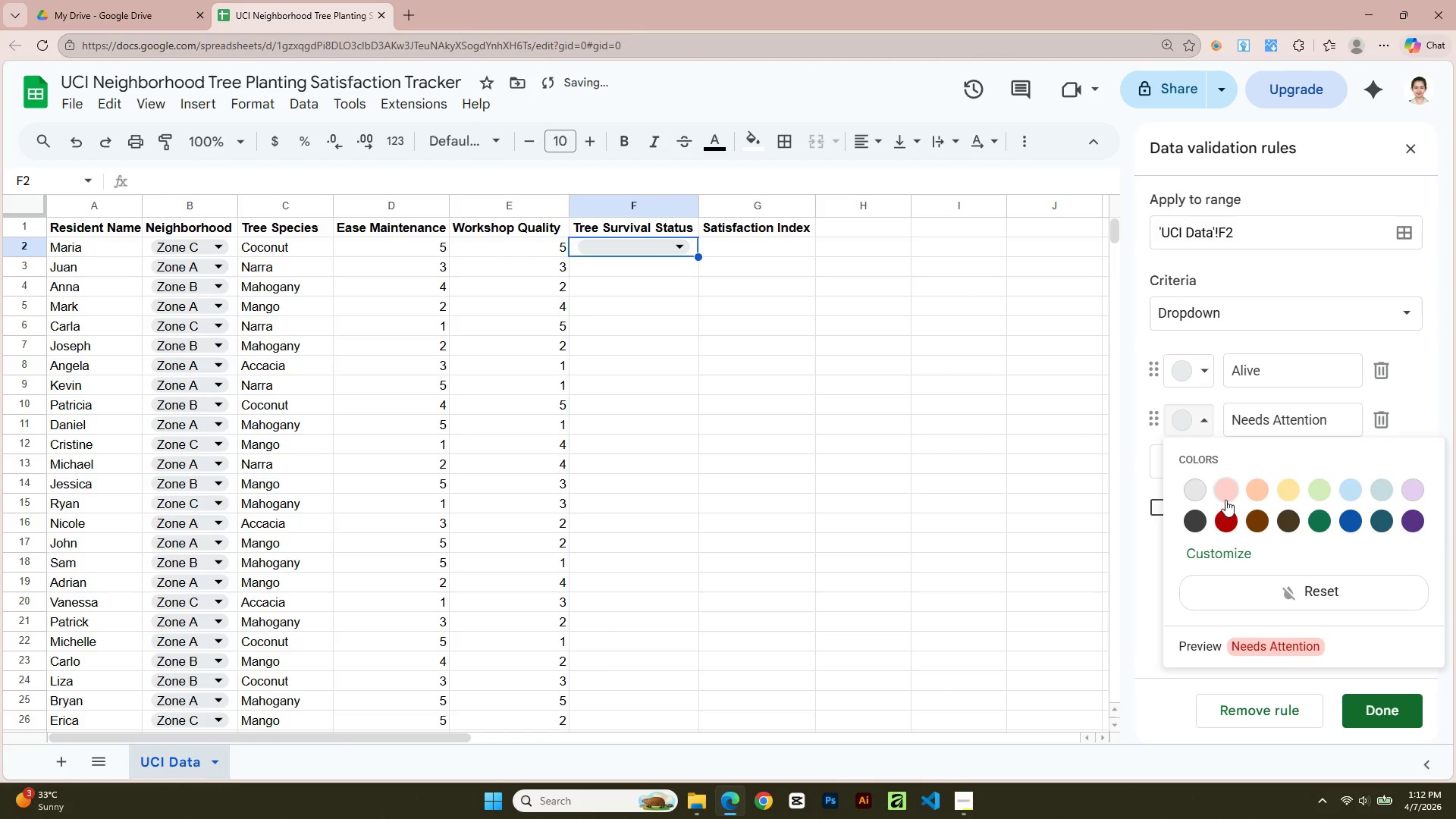 
left_click([1225, 494])
 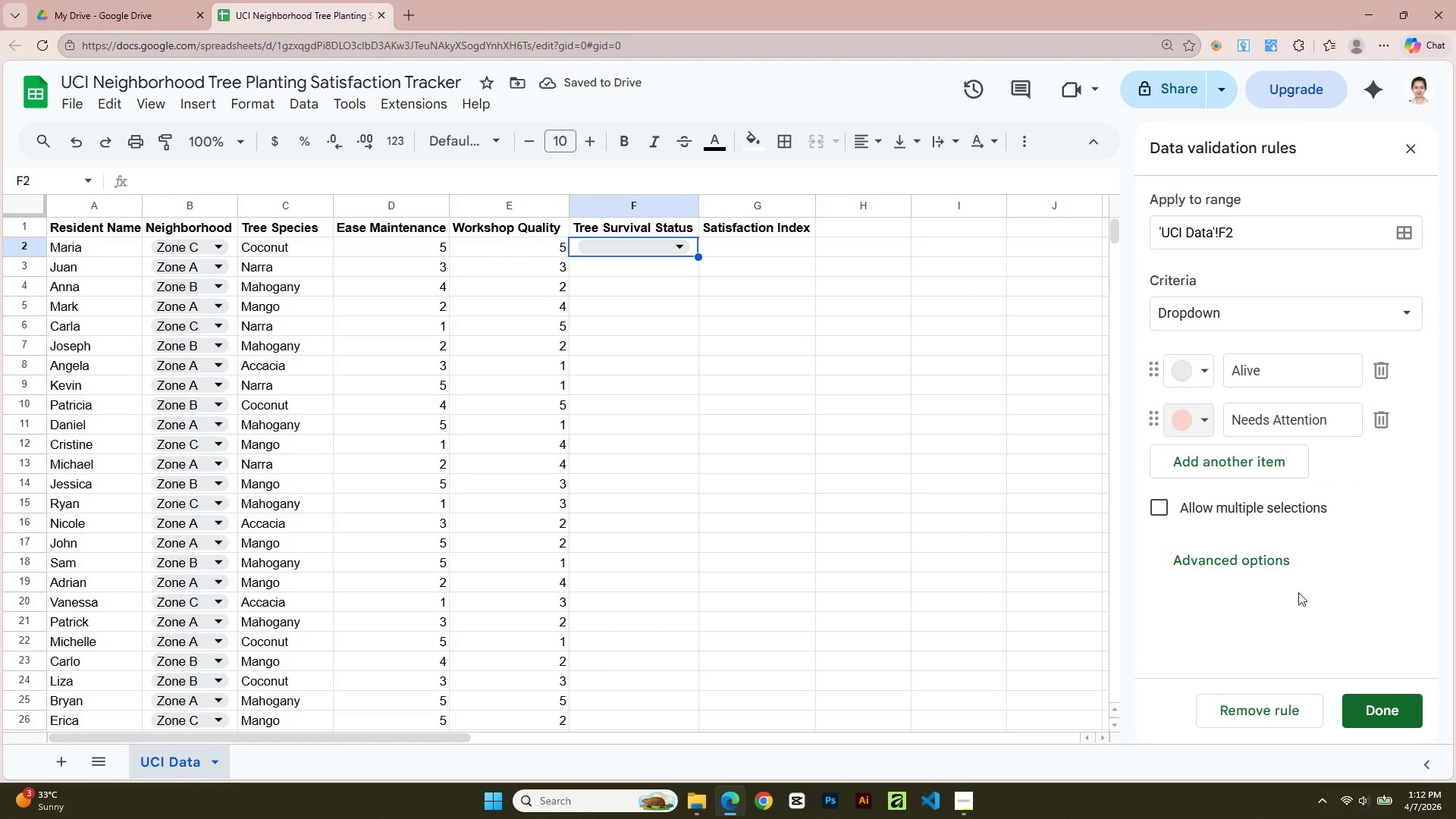 
left_click([1365, 704])
 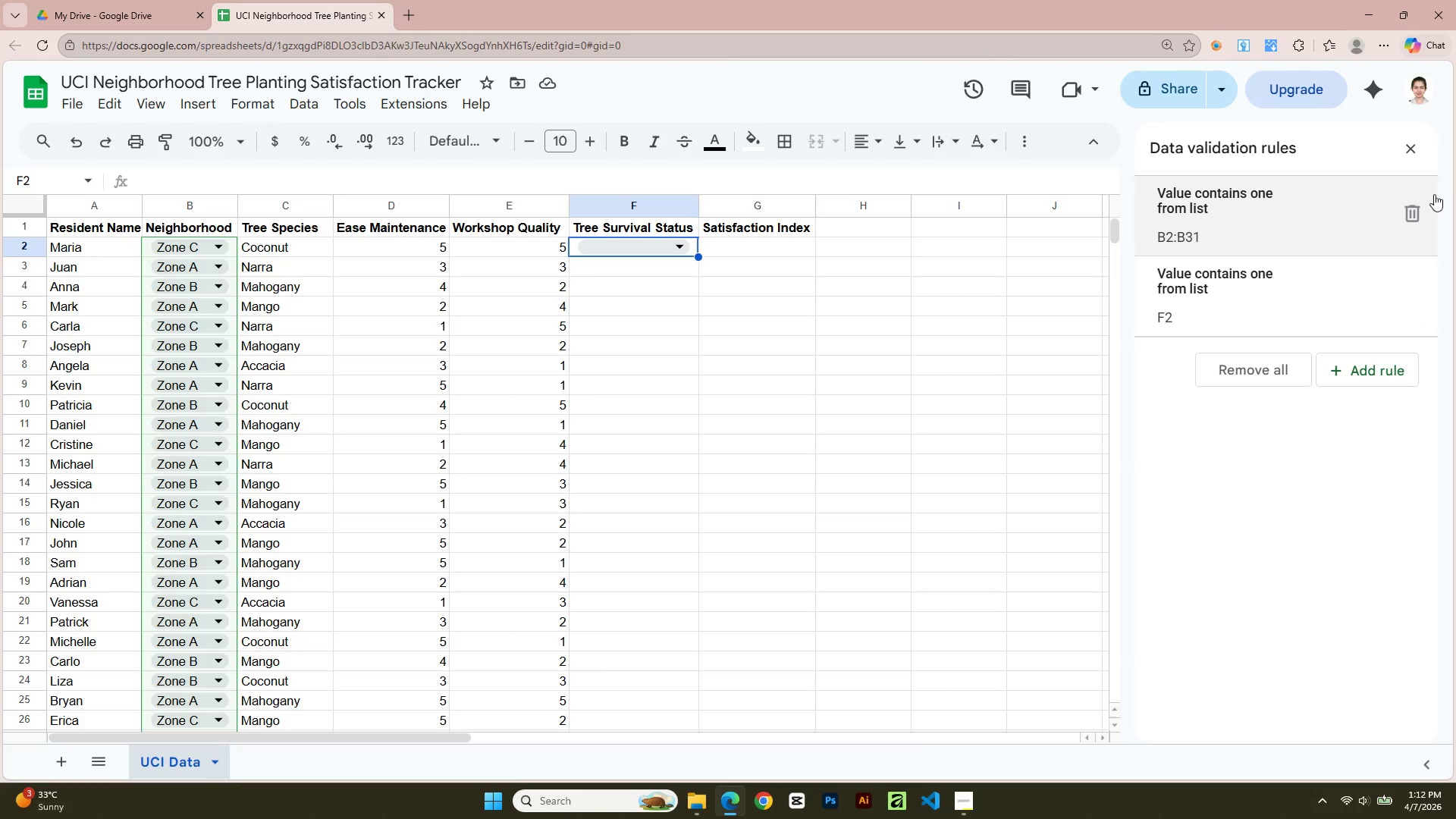 
left_click([1412, 148])
 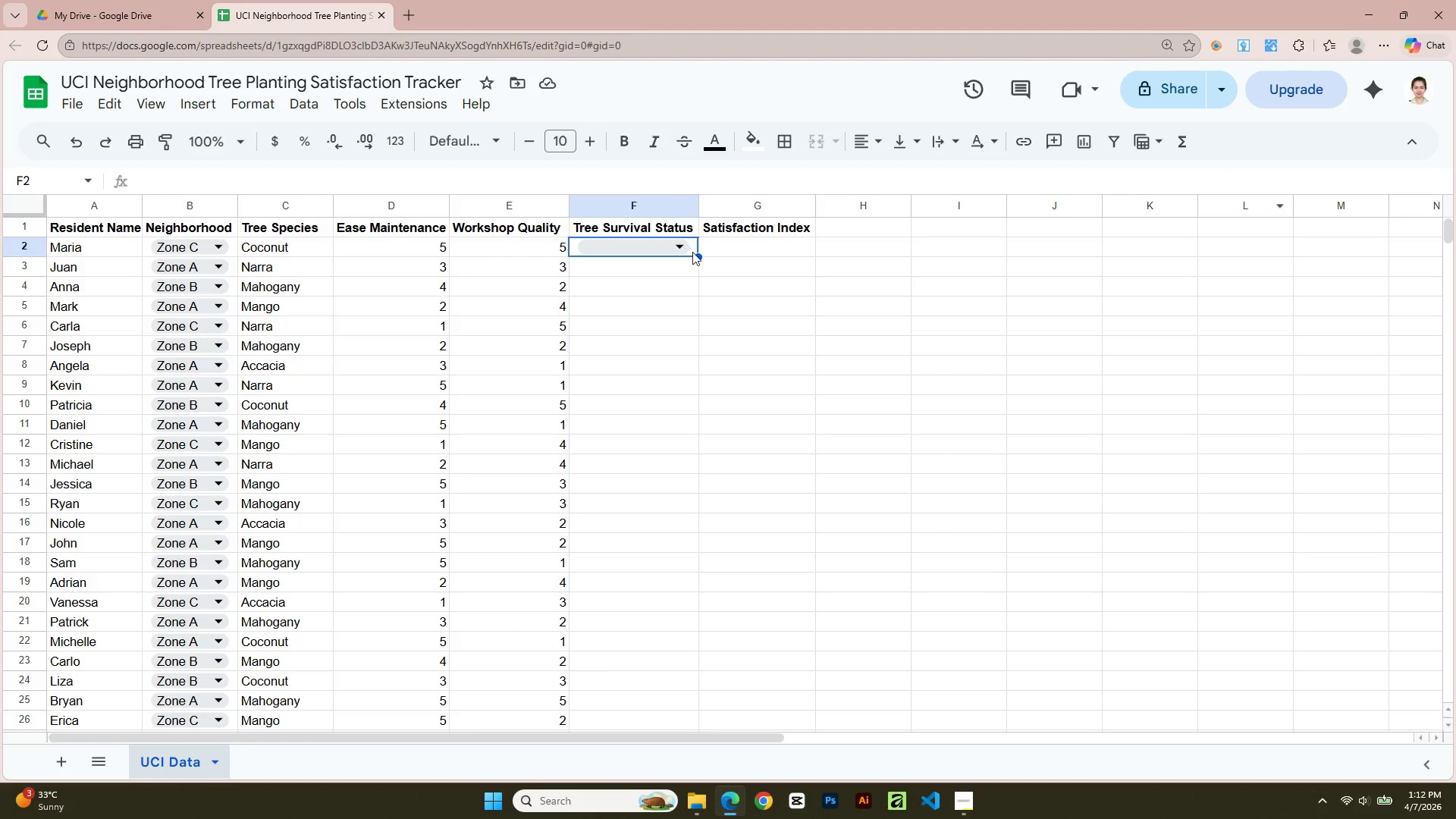 
left_click([695, 249])
 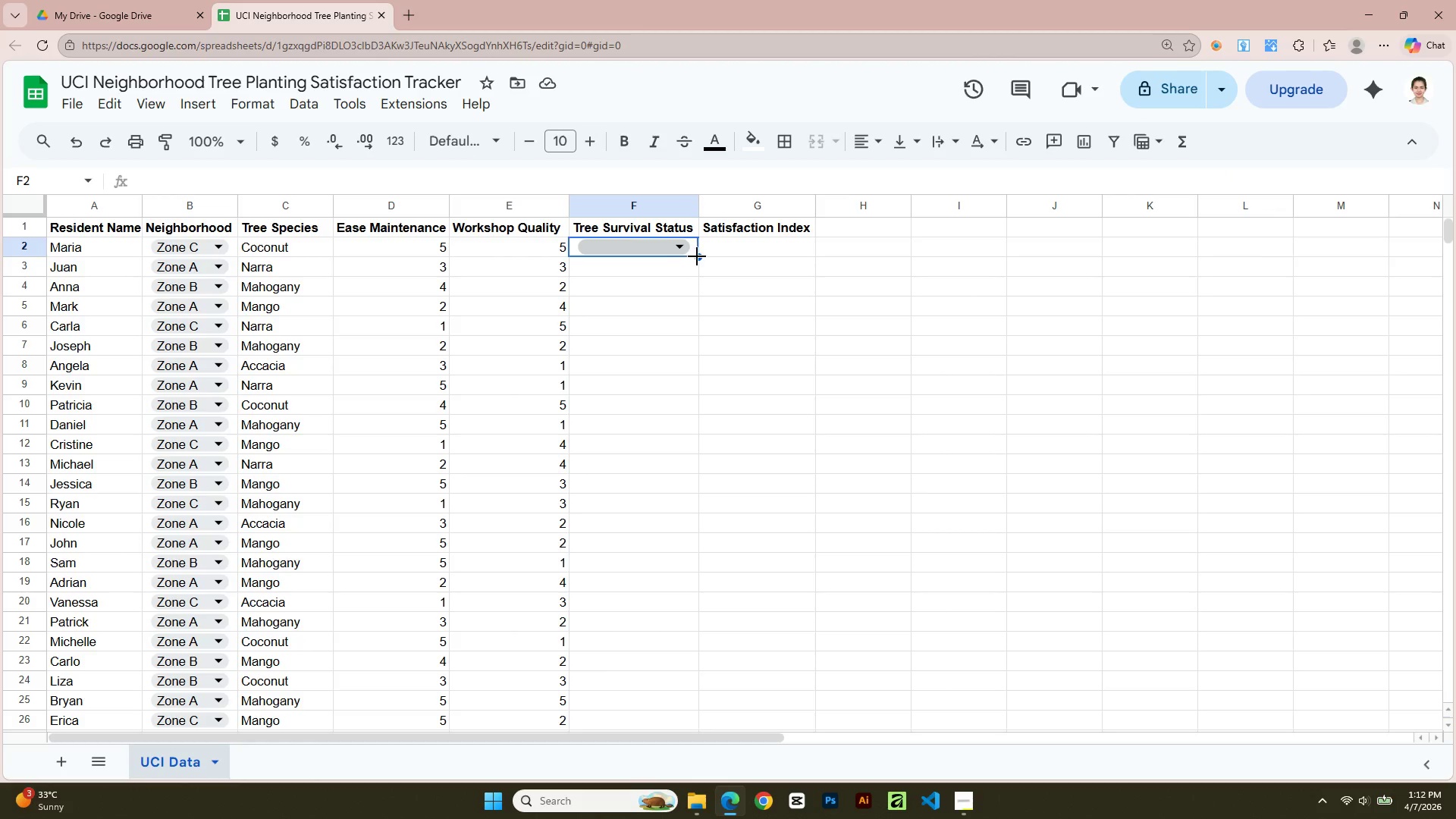 
left_click_drag(start_coordinate=[698, 256], to_coordinate=[684, 592])
 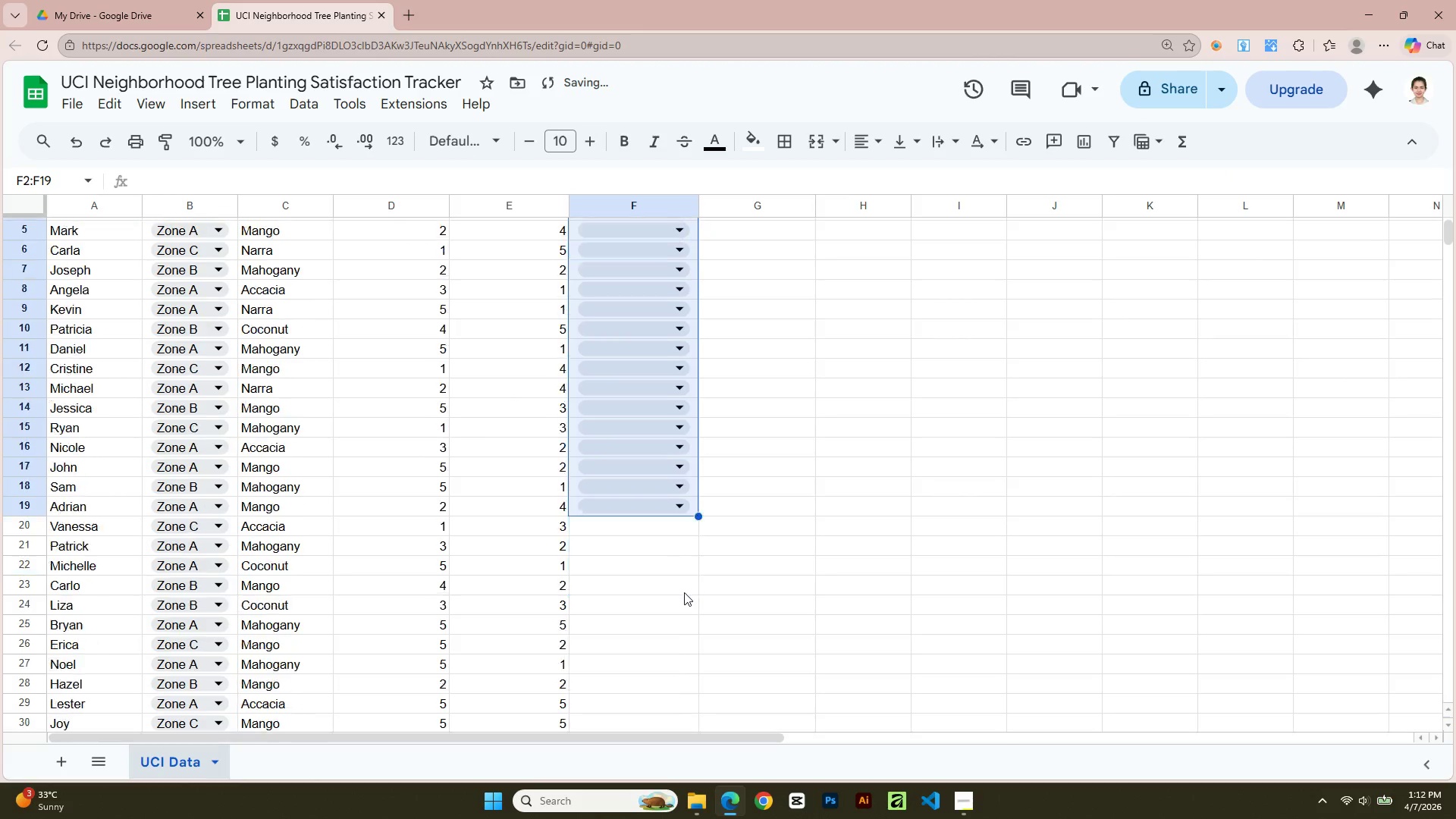 
scroll: coordinate [700, 516], scroll_direction: up, amount: 2.0
 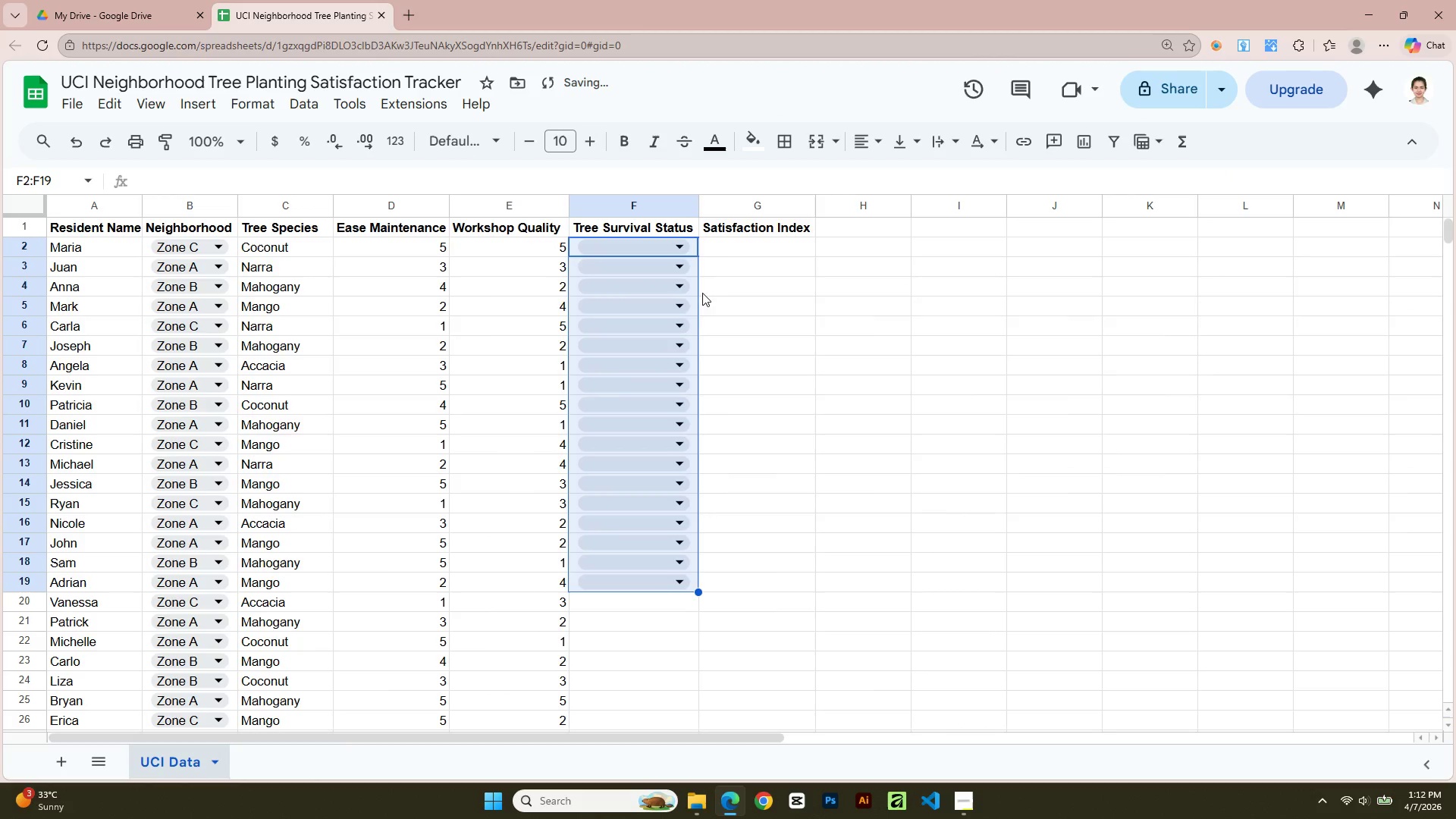 
left_click([764, 359])
 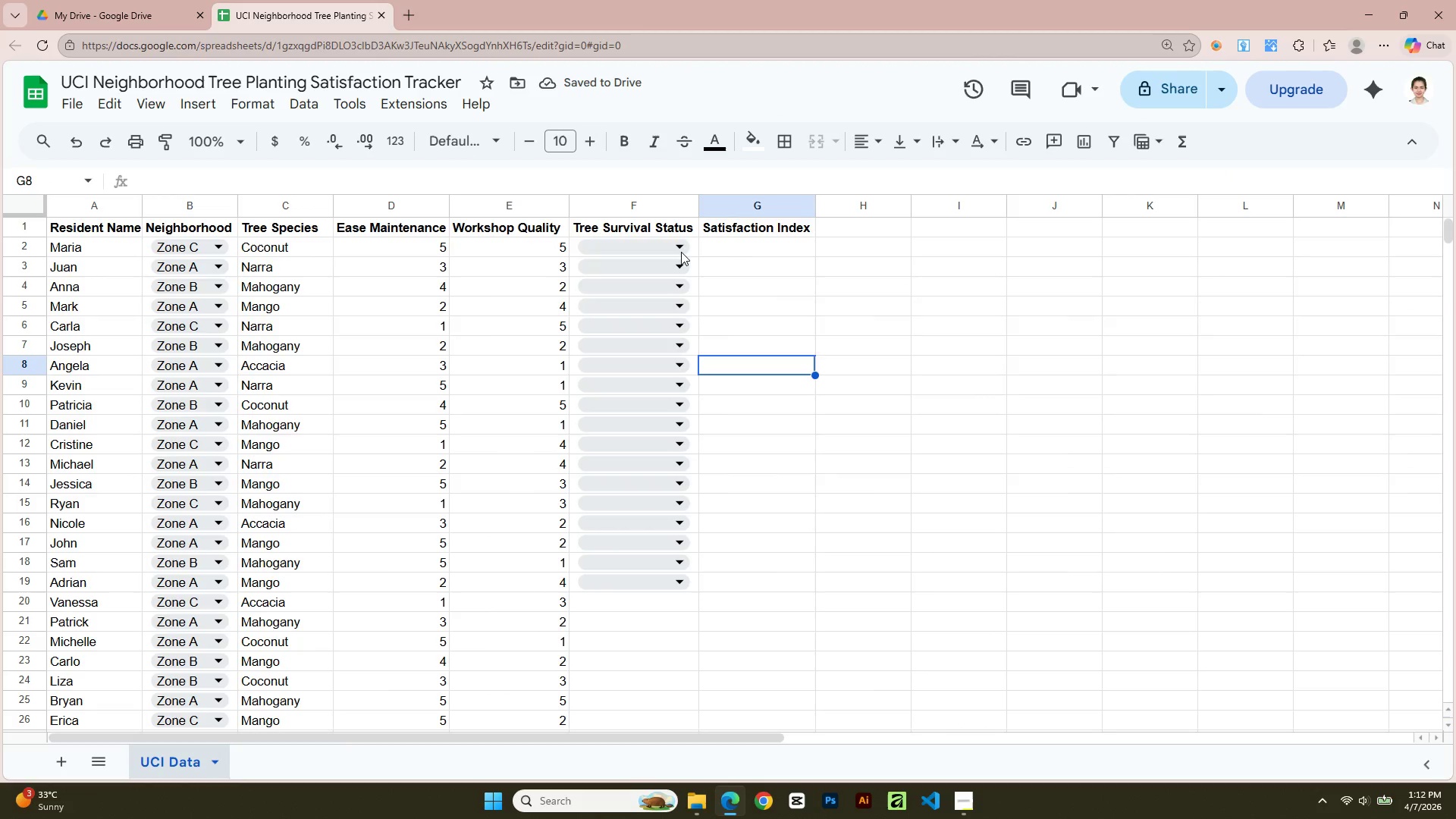 
left_click([680, 249])
 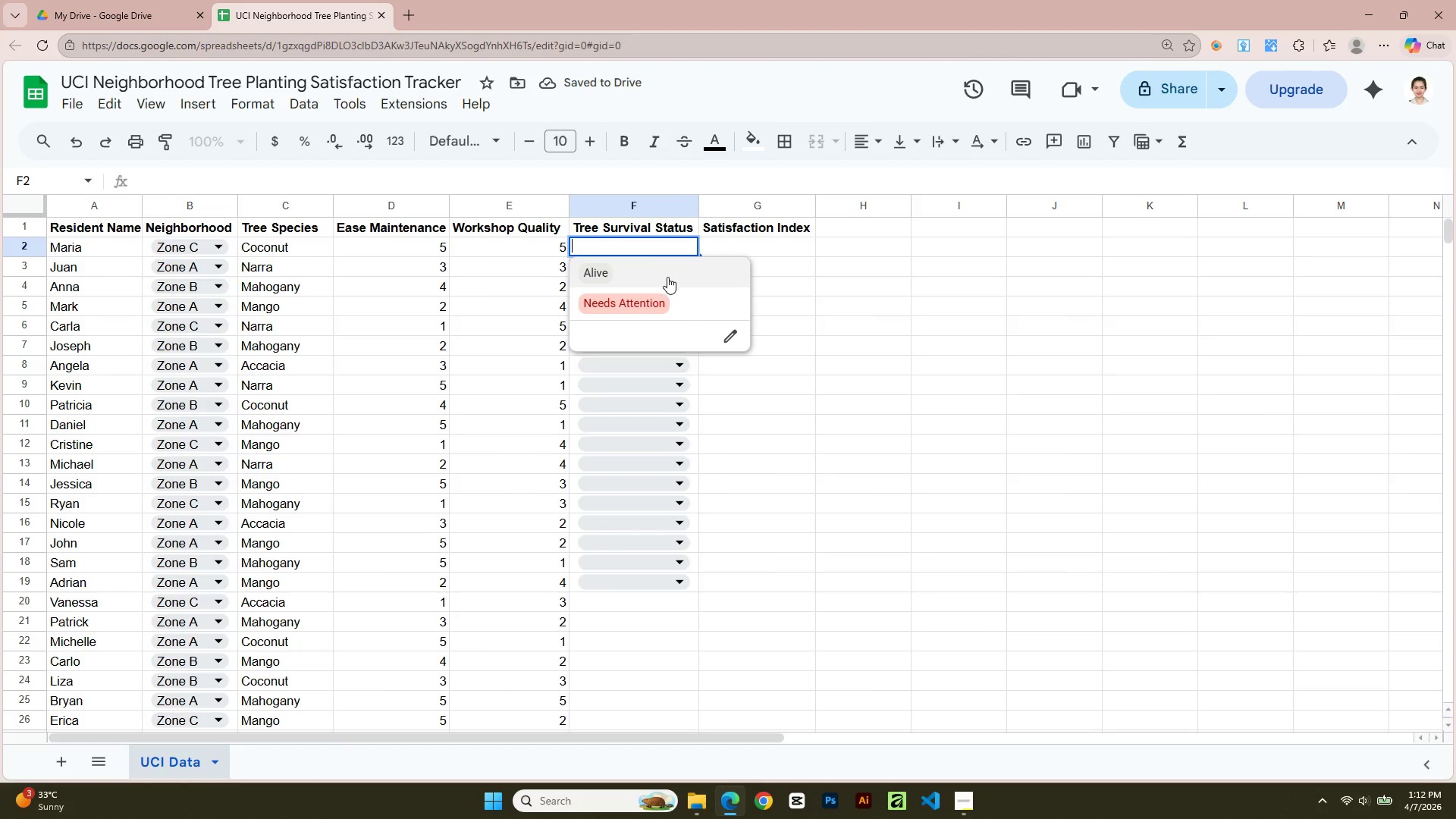 
left_click([667, 278])
 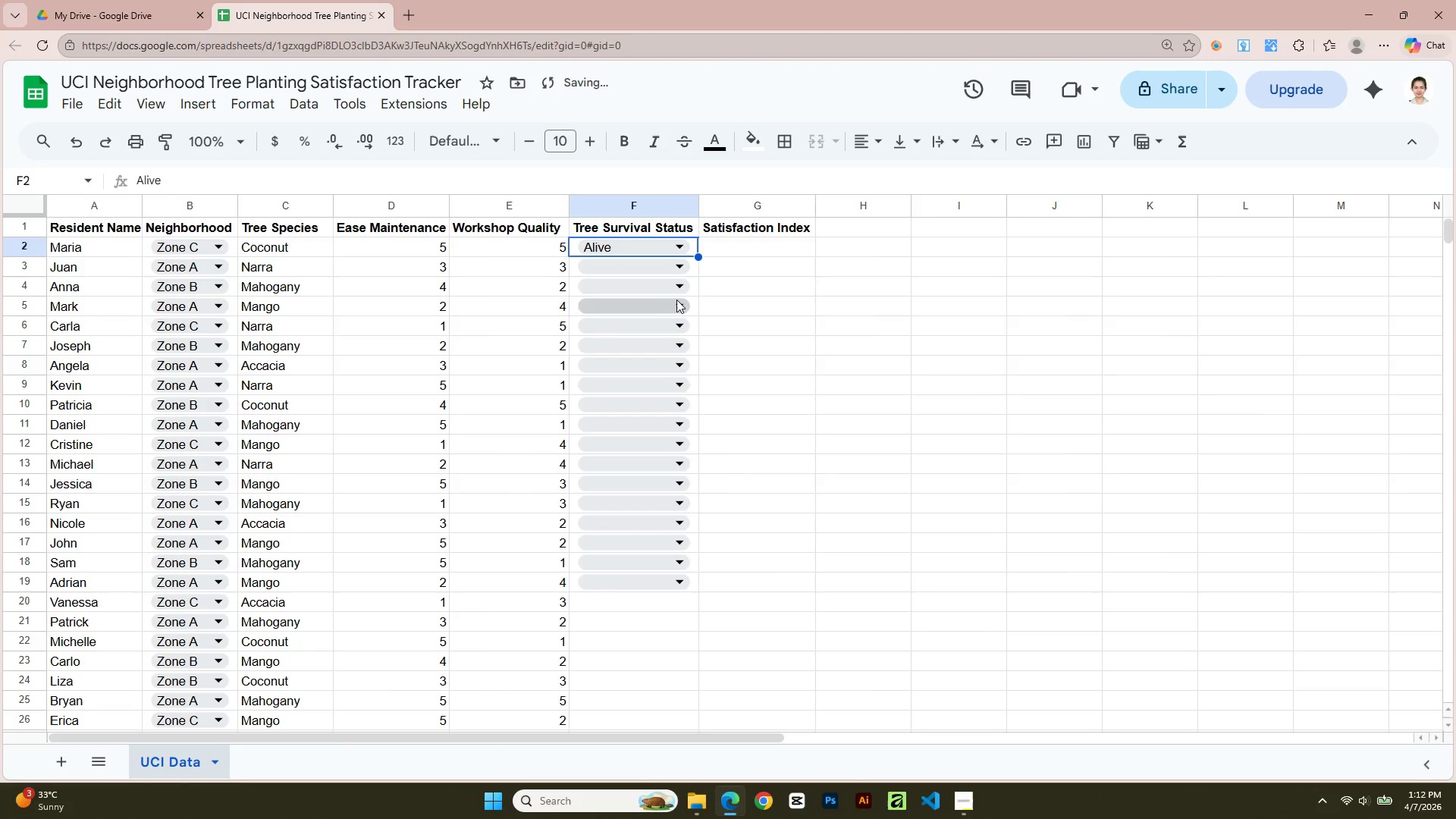 
left_click([679, 297])
 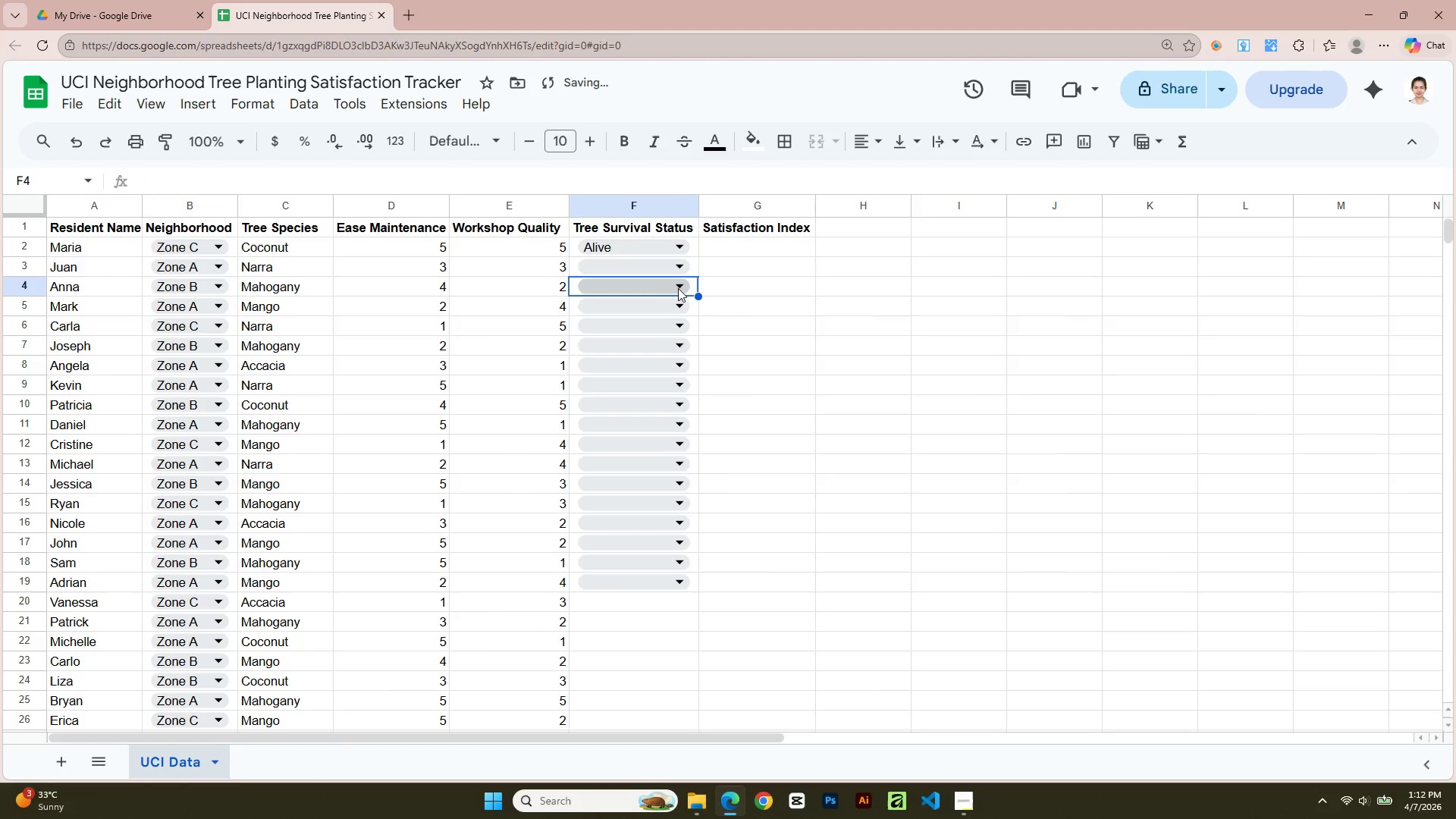 
left_click([678, 287])
 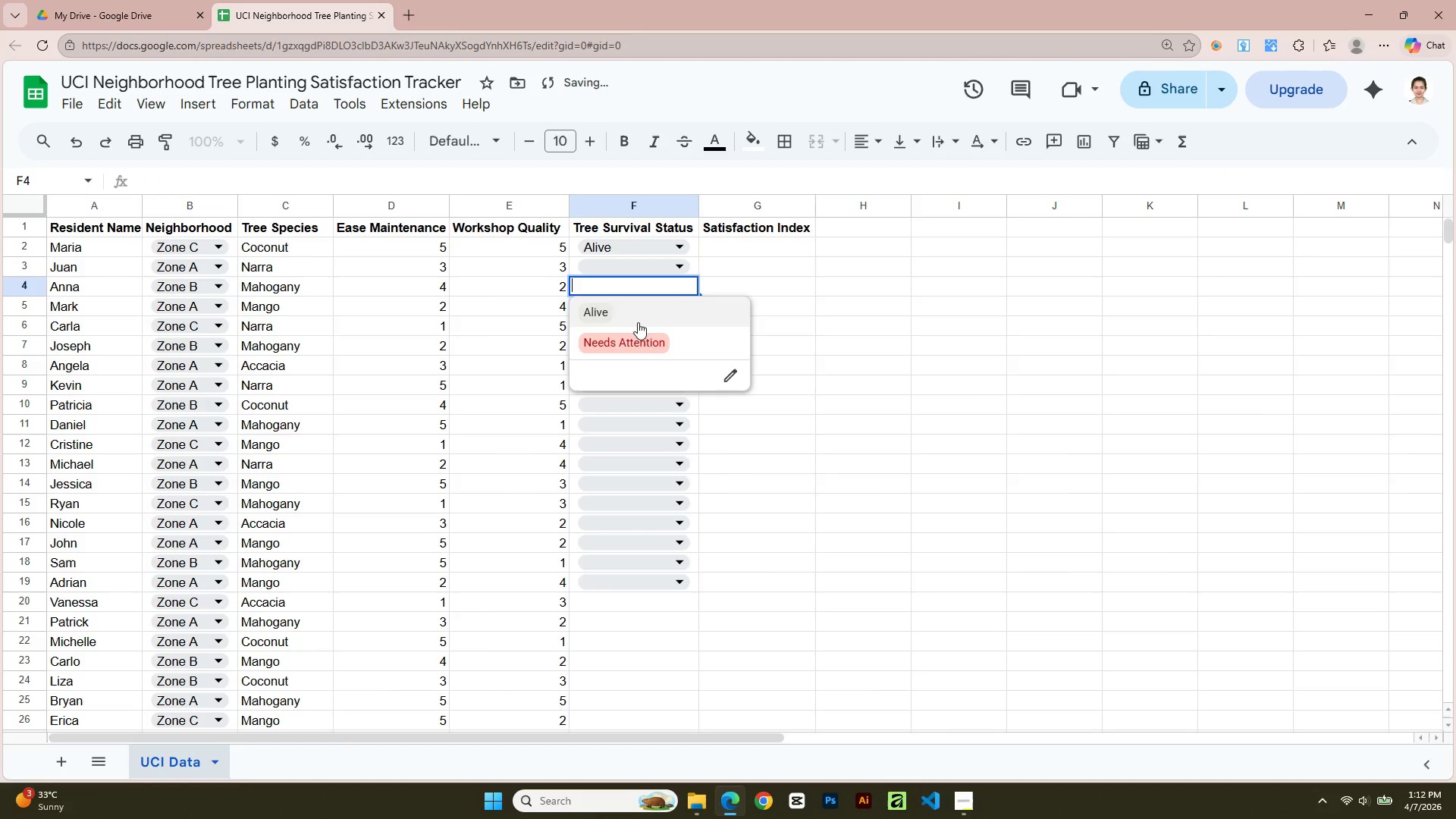 
left_click([638, 322])
 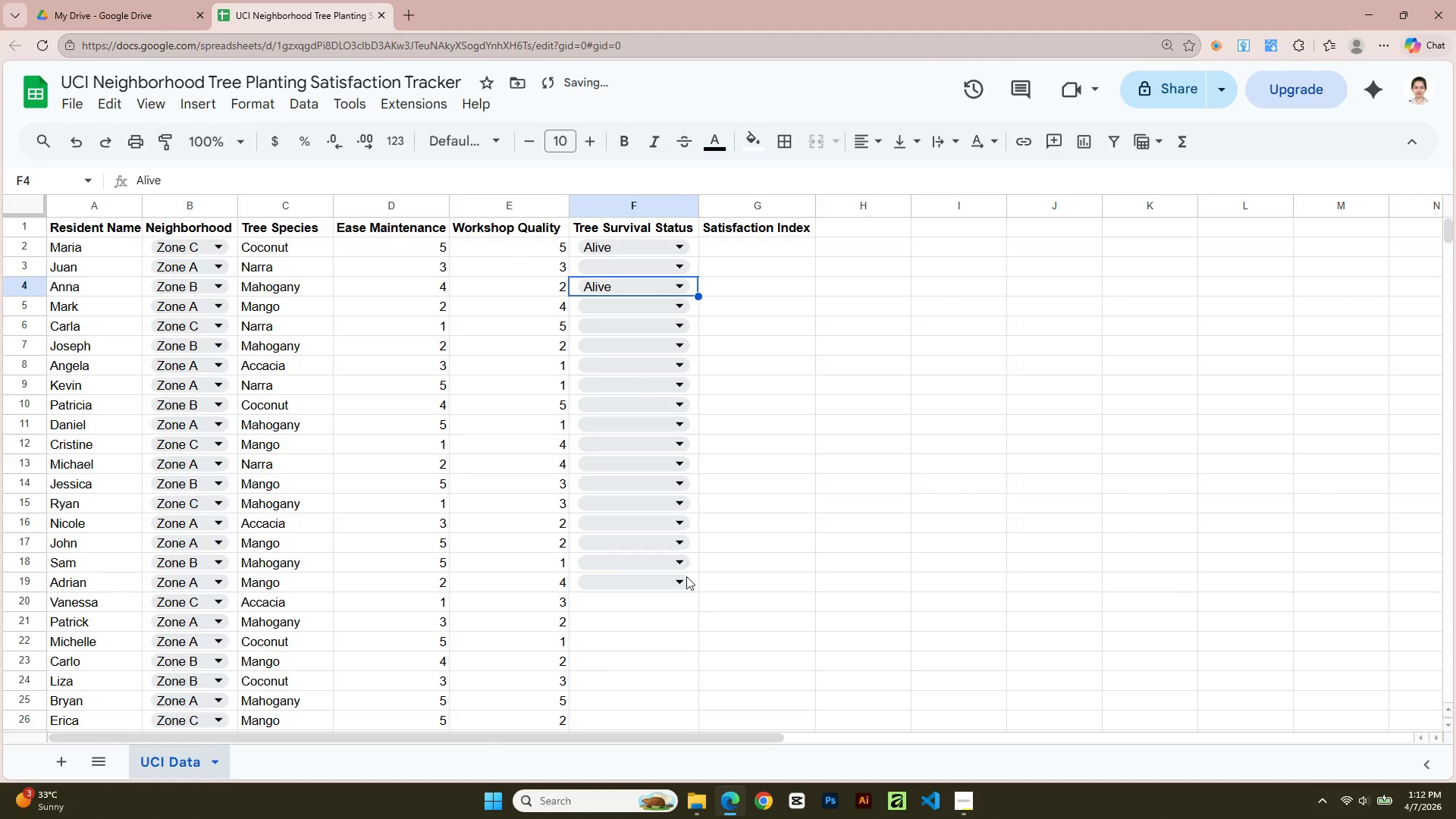 
left_click([686, 576])
 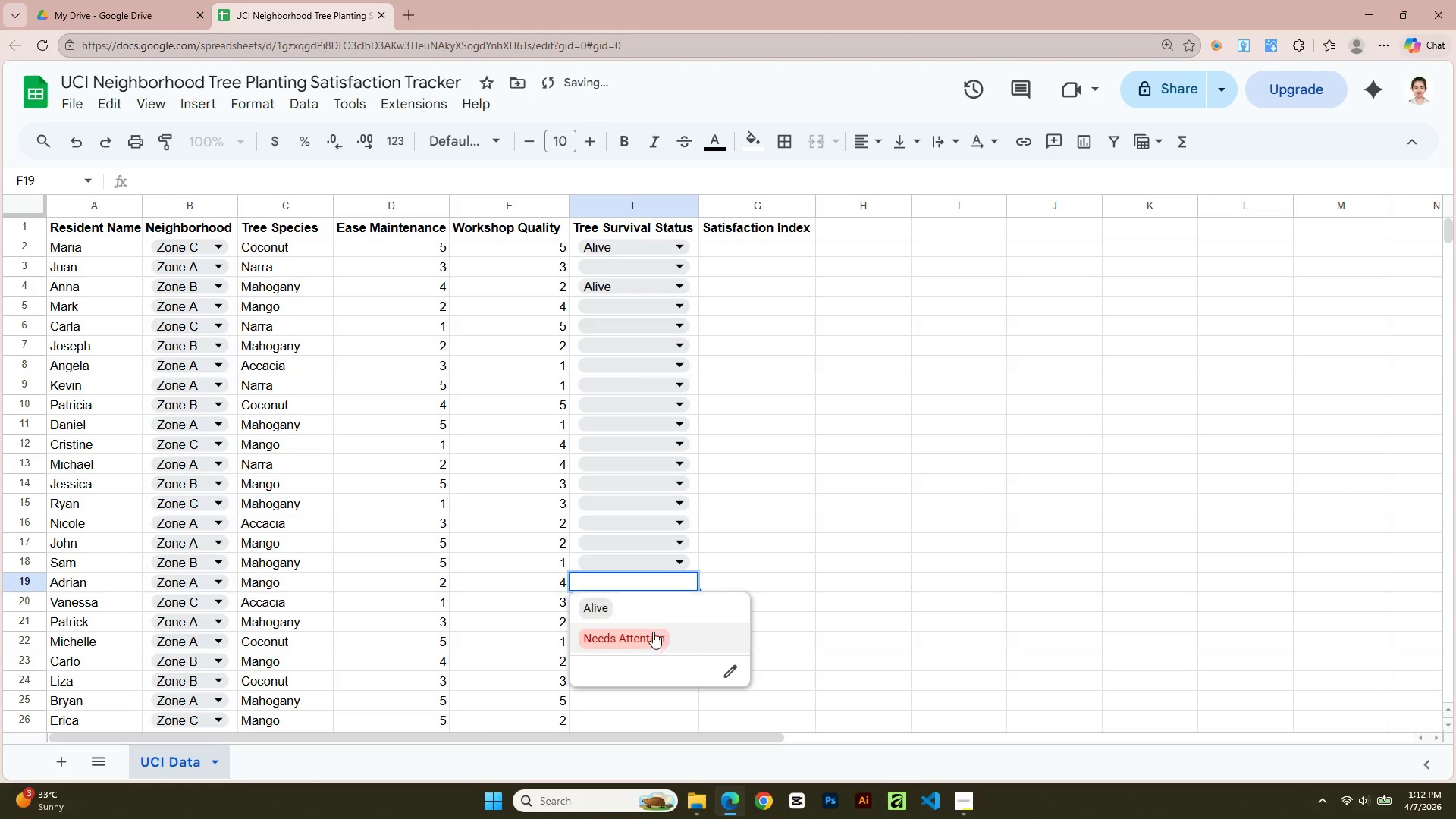 
left_click([652, 635])
 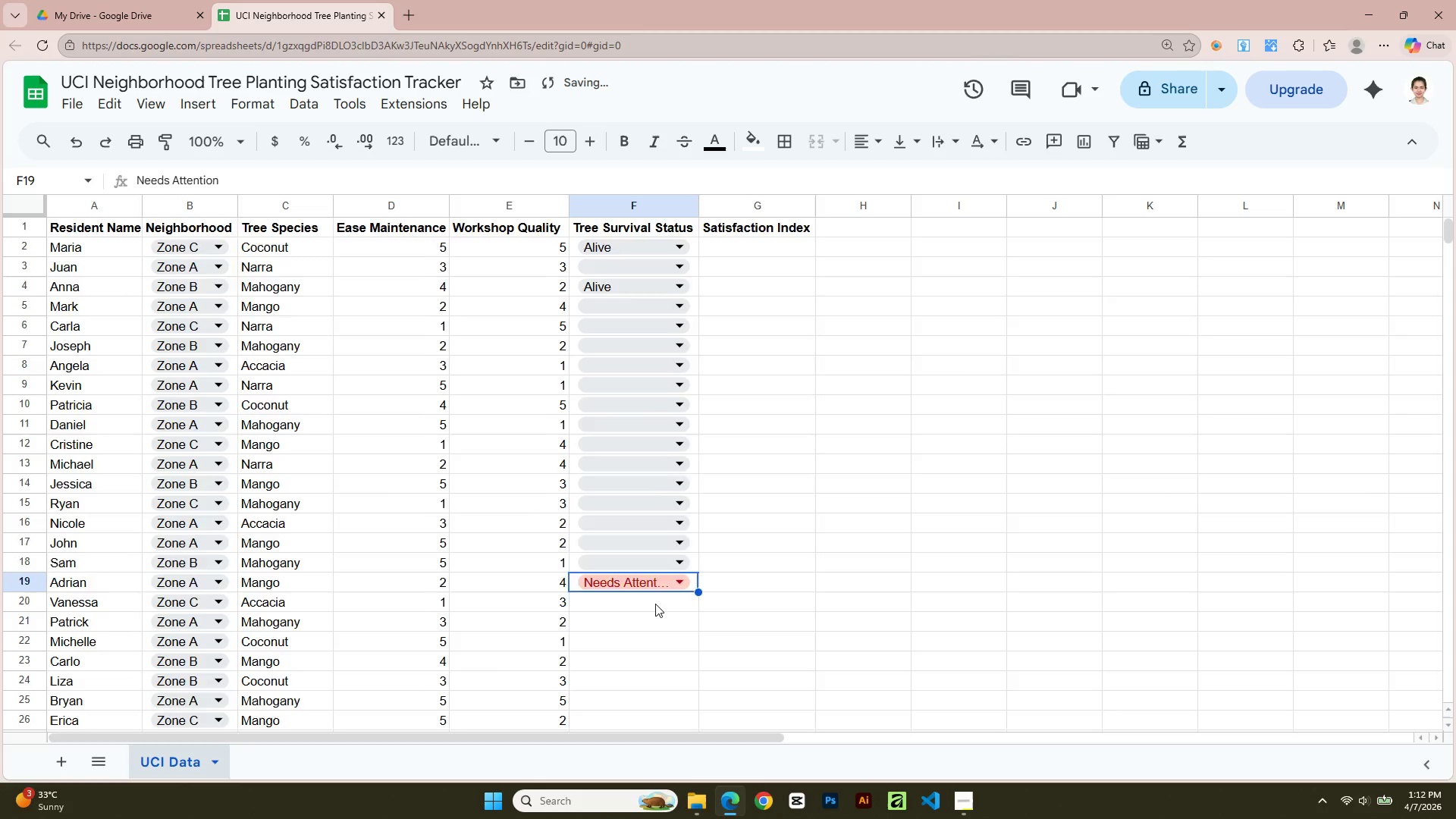 
scroll: coordinate [657, 597], scroll_direction: down, amount: 2.0
 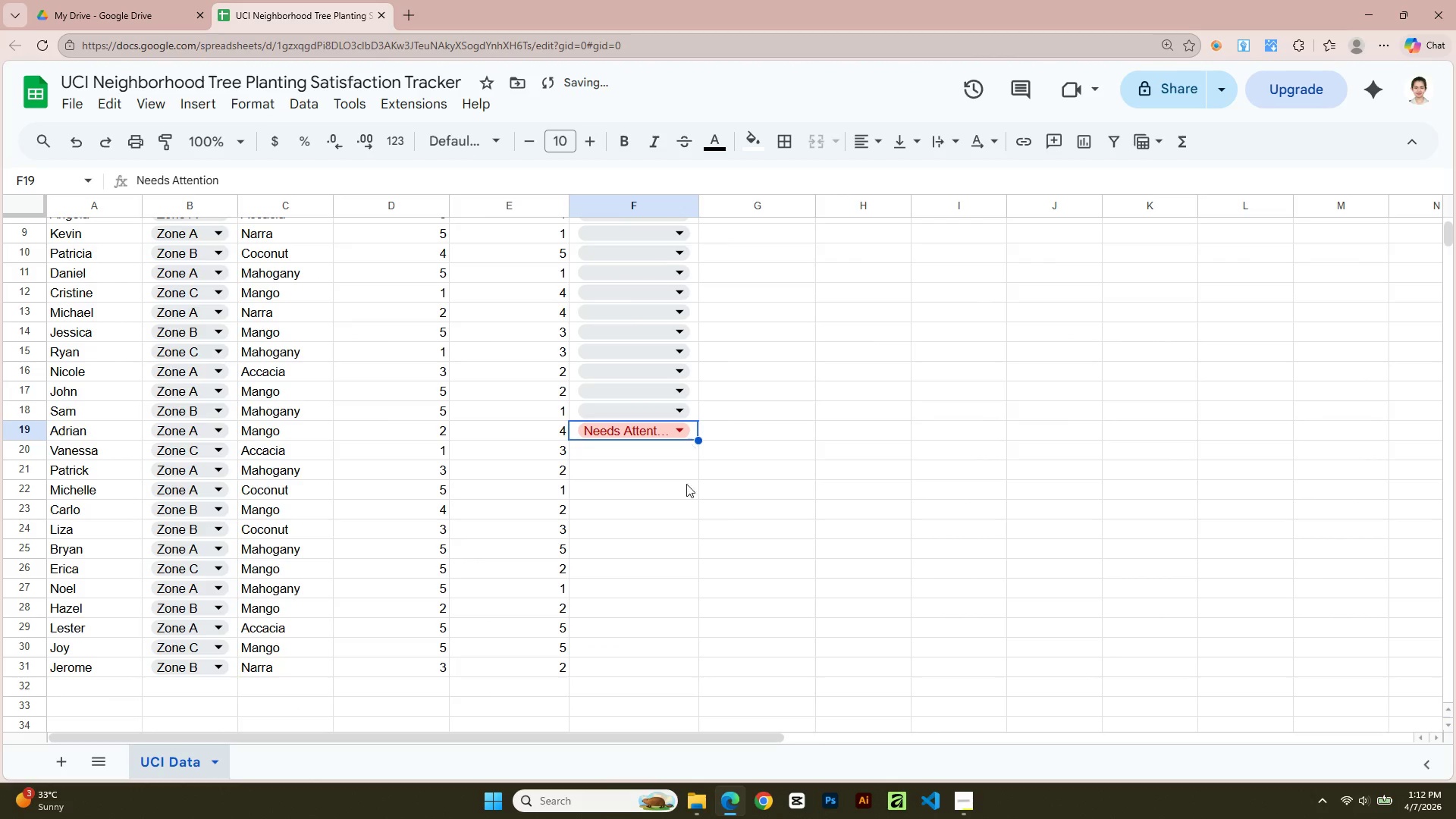 
left_click([685, 491])
 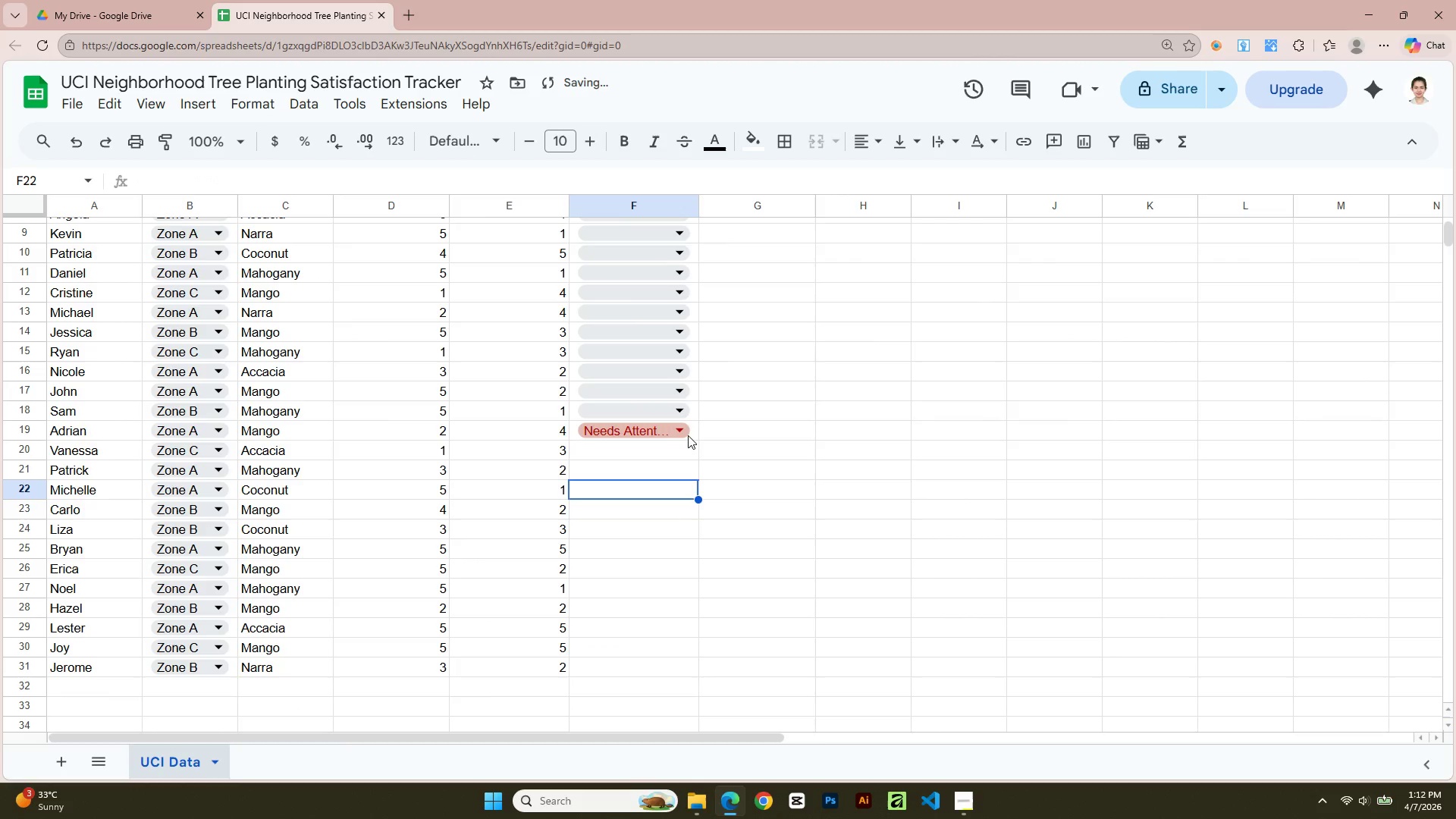 
left_click([691, 435])
 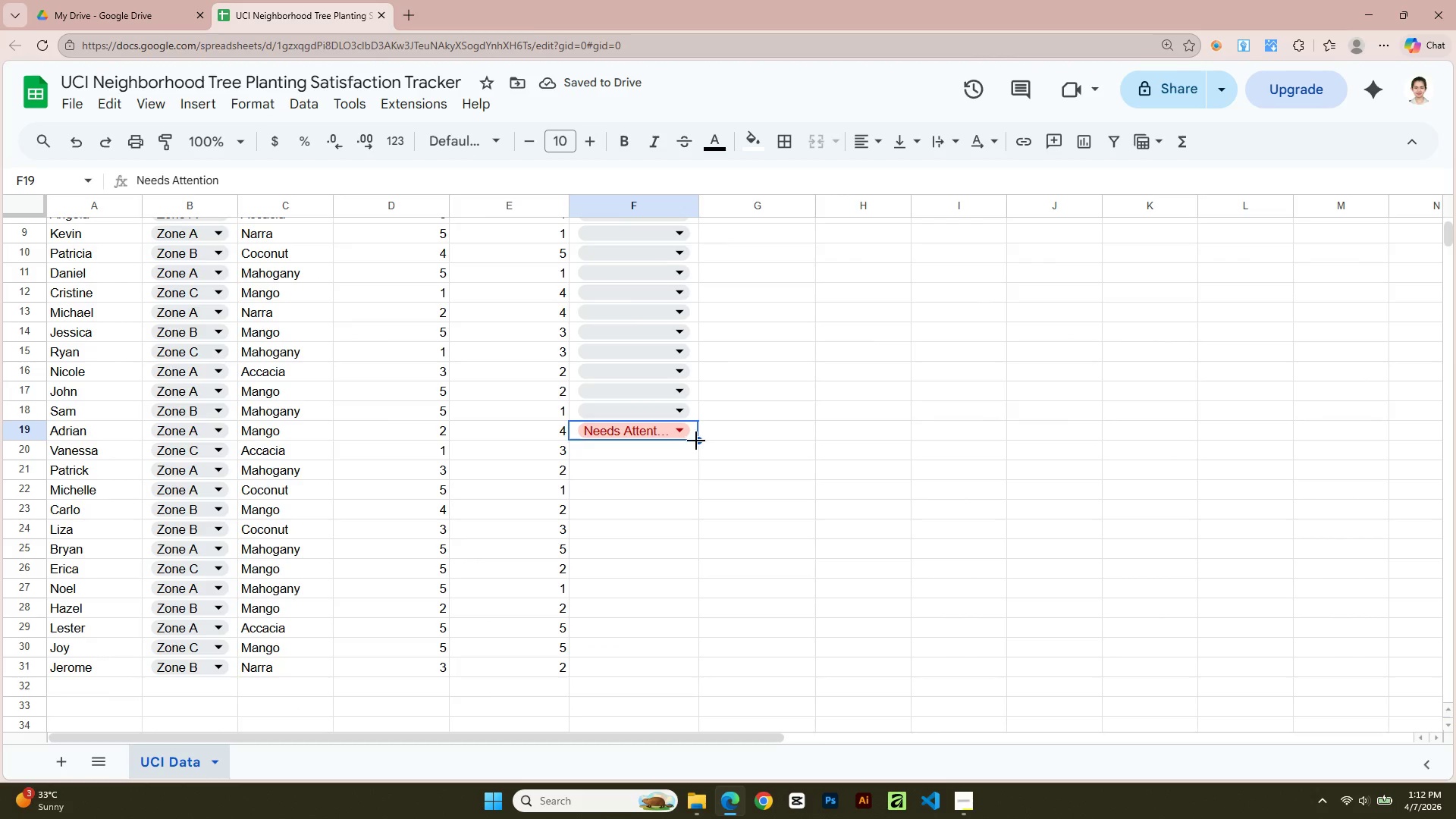 
left_click_drag(start_coordinate=[696, 441], to_coordinate=[692, 661])
 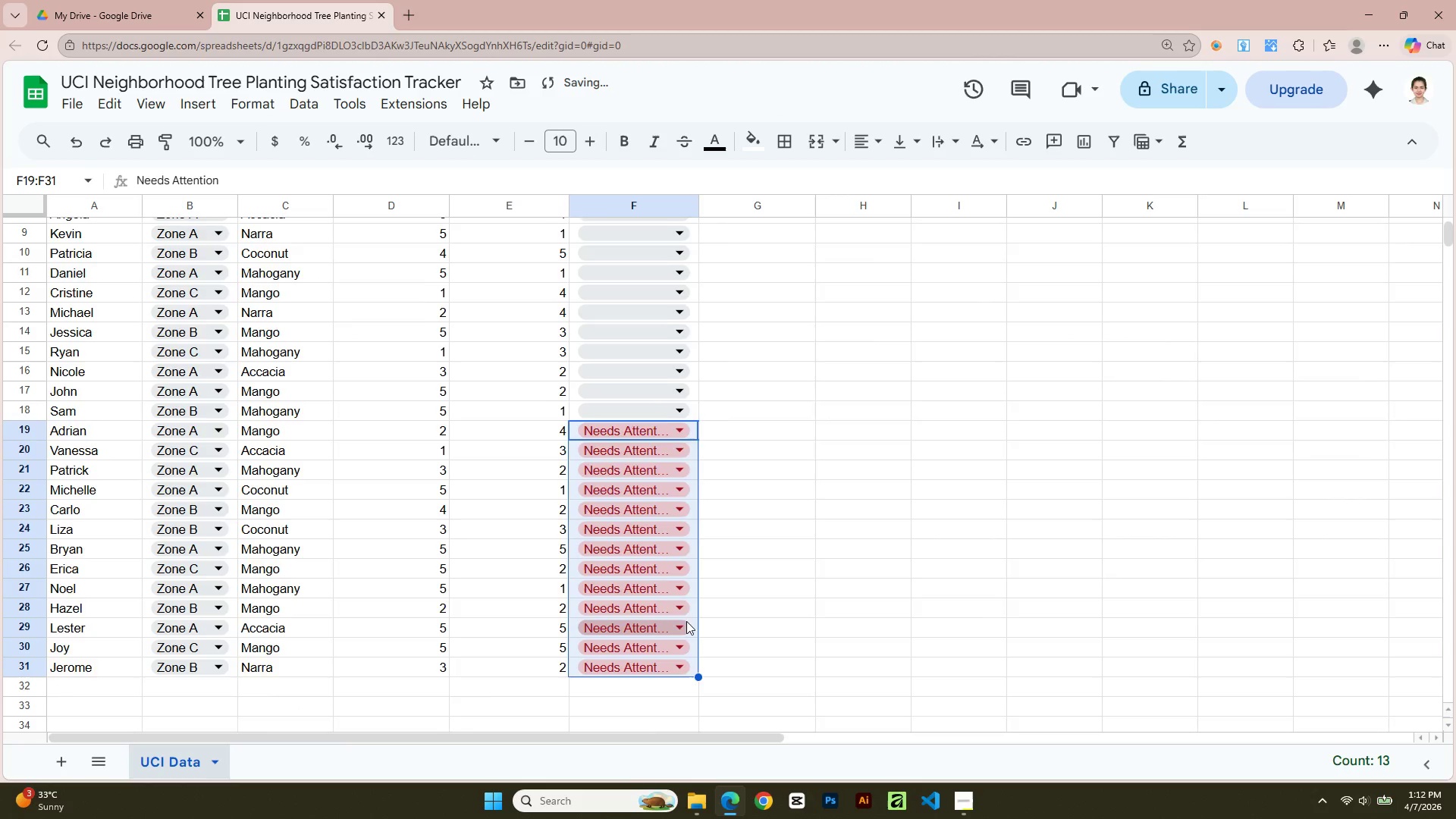 
scroll: coordinate [684, 600], scroll_direction: up, amount: 2.0
 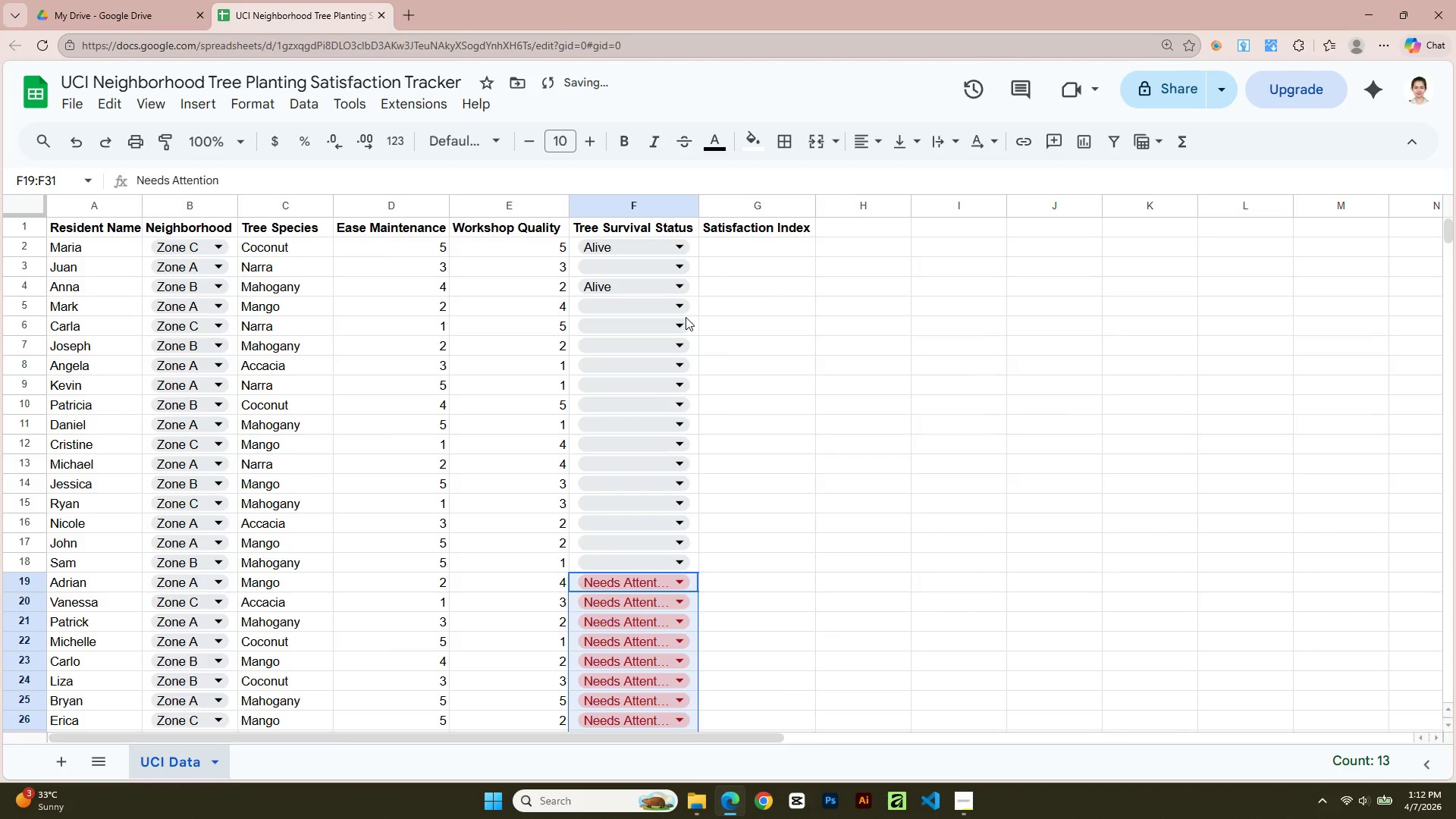 
left_click([668, 337])
 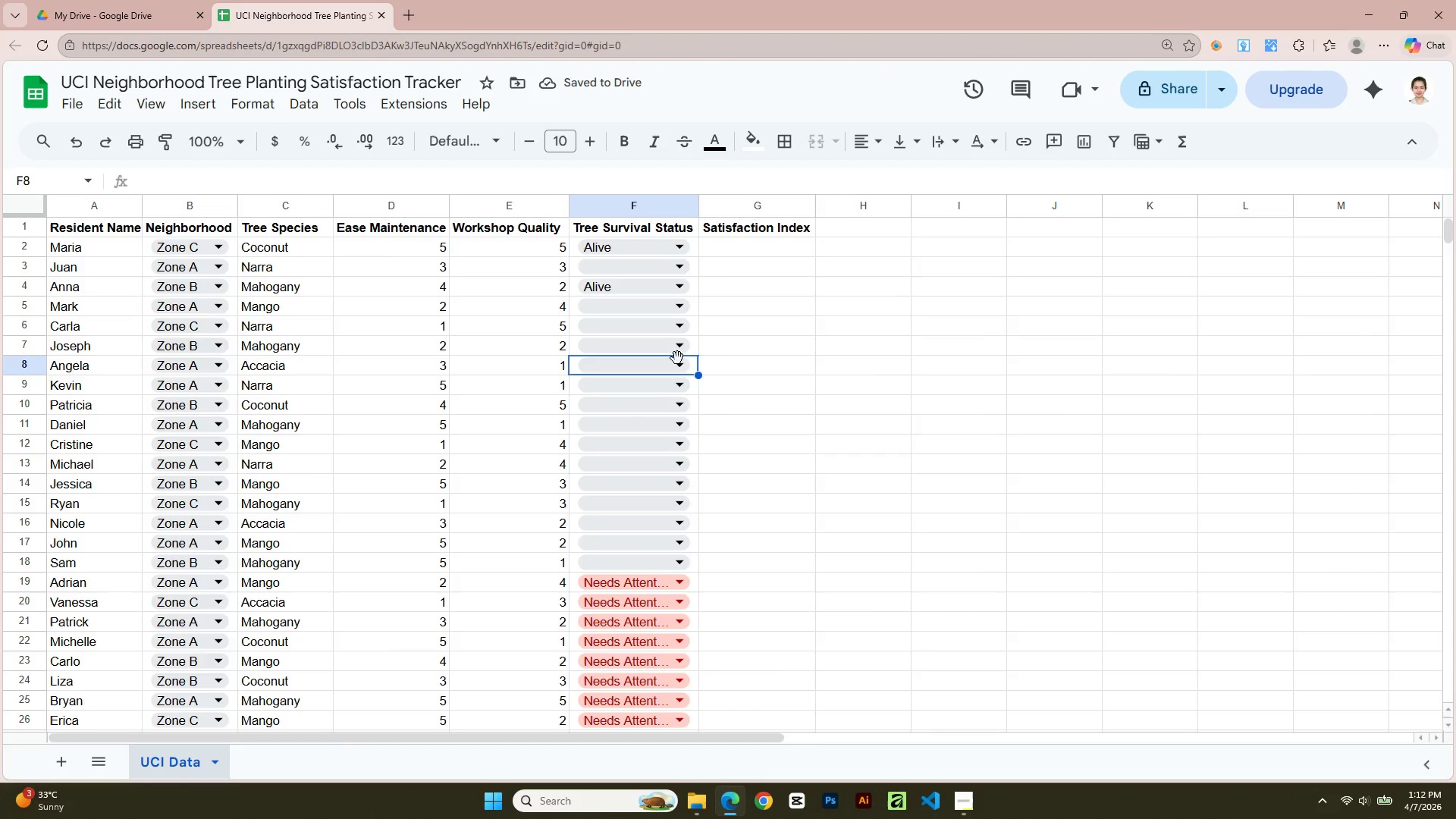 
double_click([678, 369])
 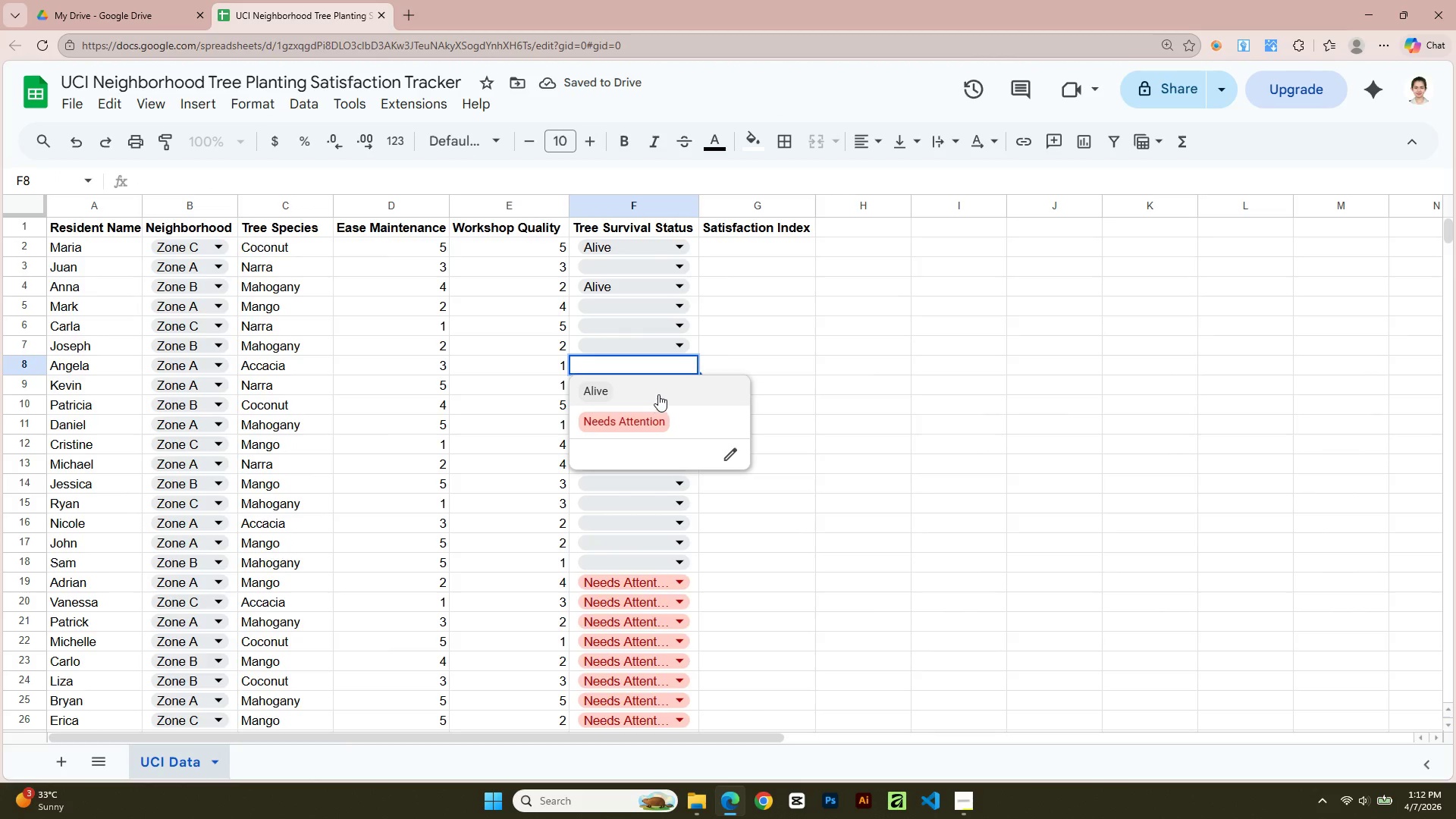 
left_click([658, 393])
 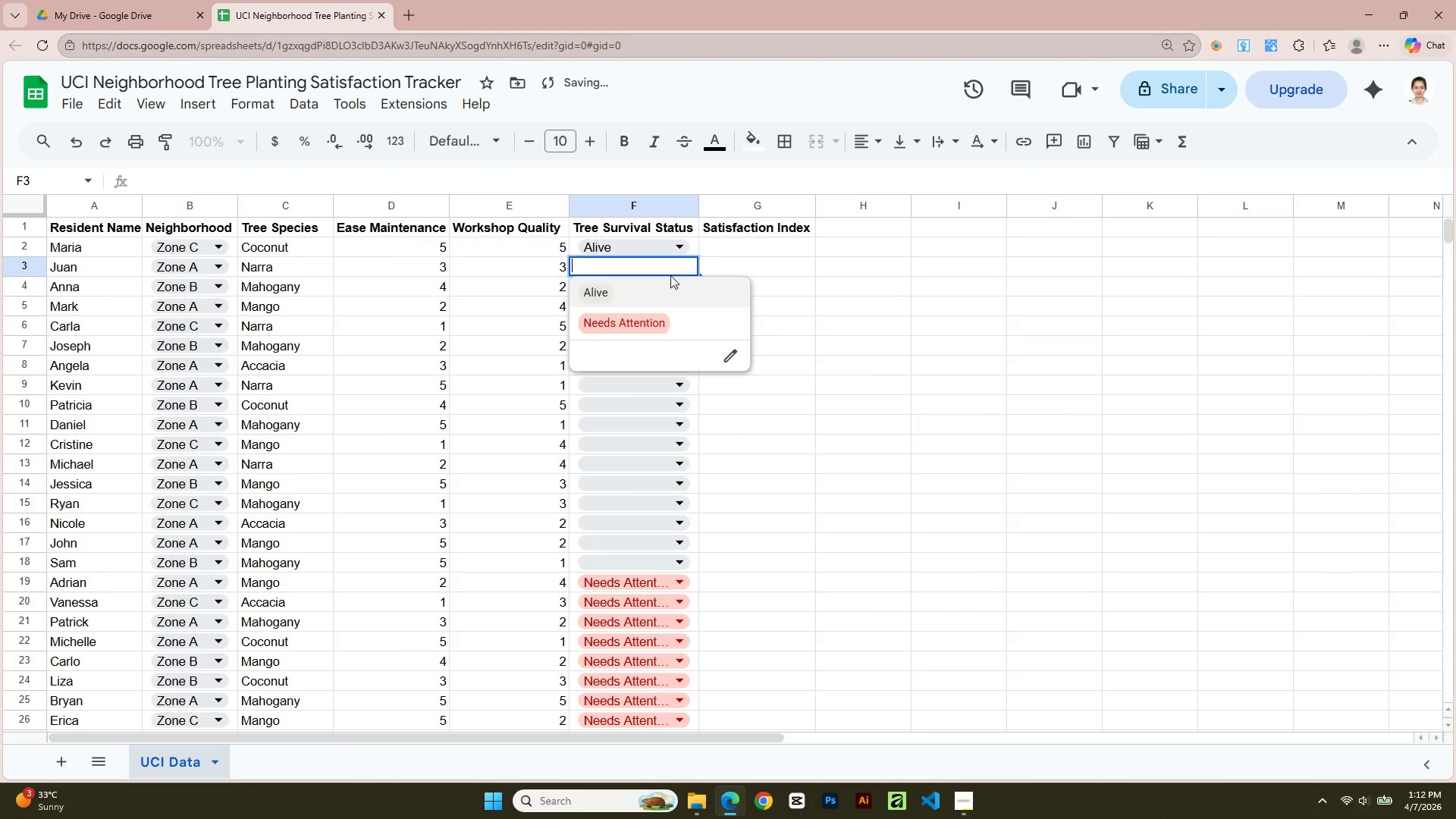 
left_click([642, 300])
 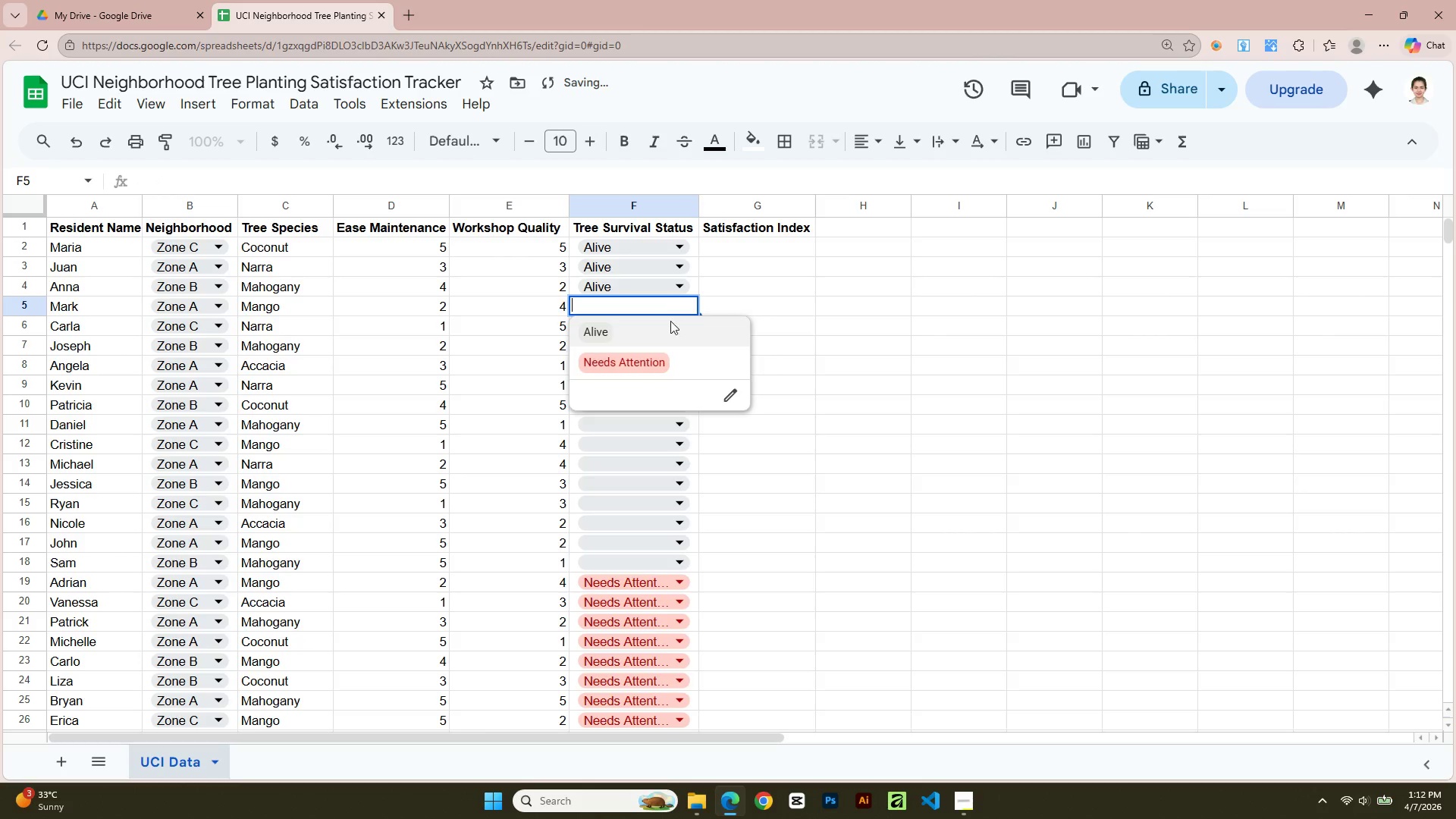 
left_click([665, 362])
 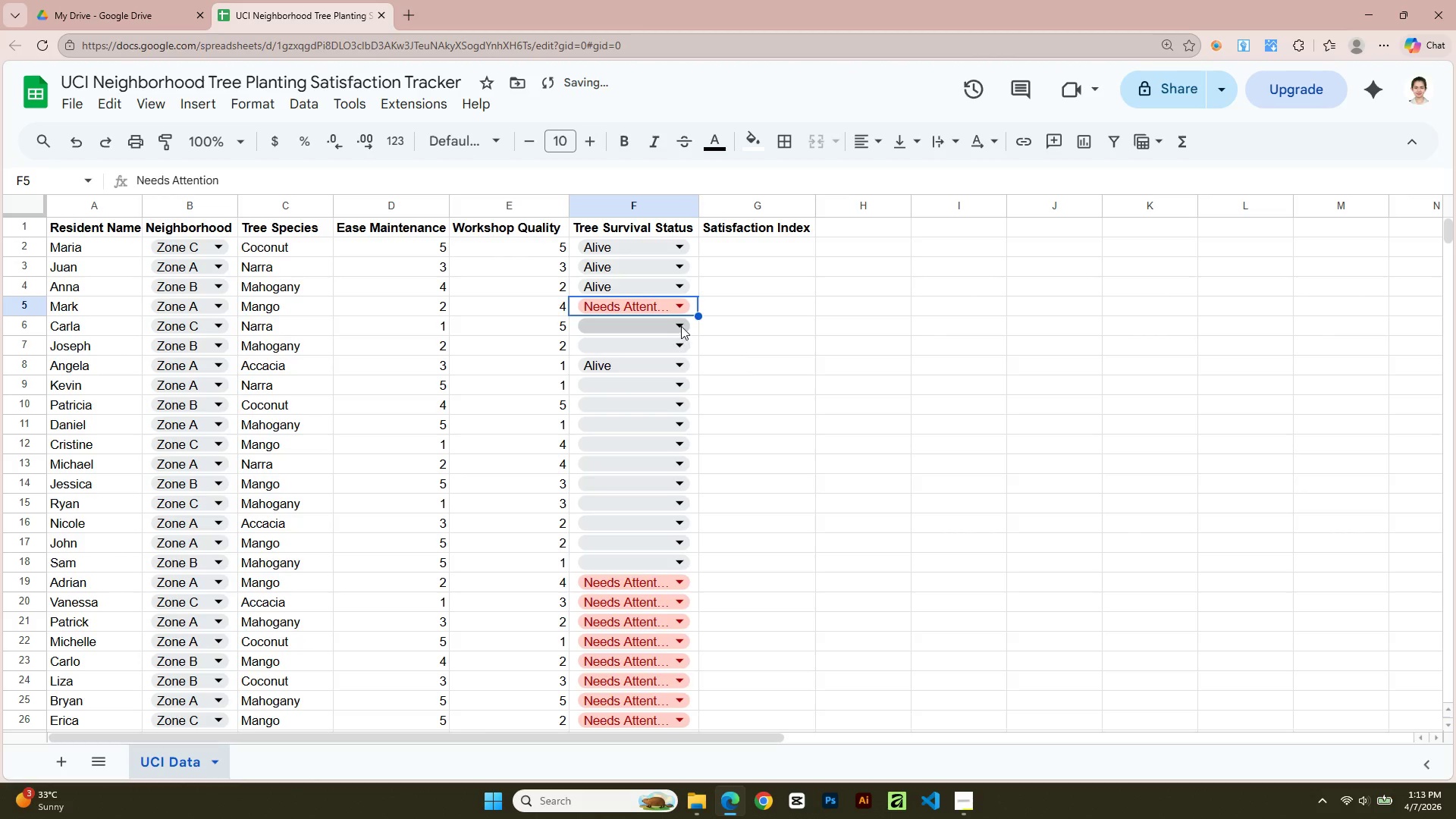 
left_click([681, 326])
 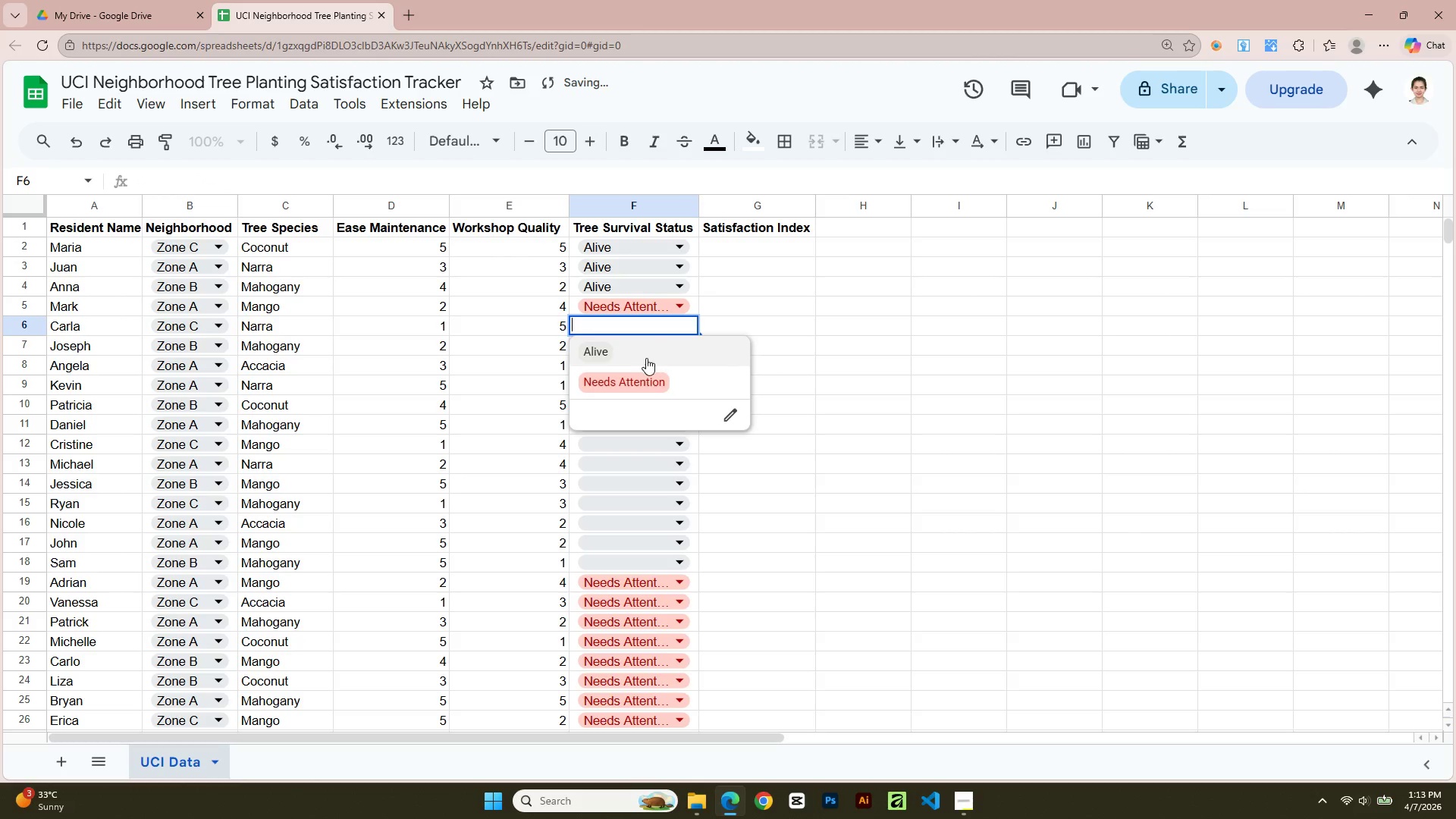 
left_click([646, 358])
 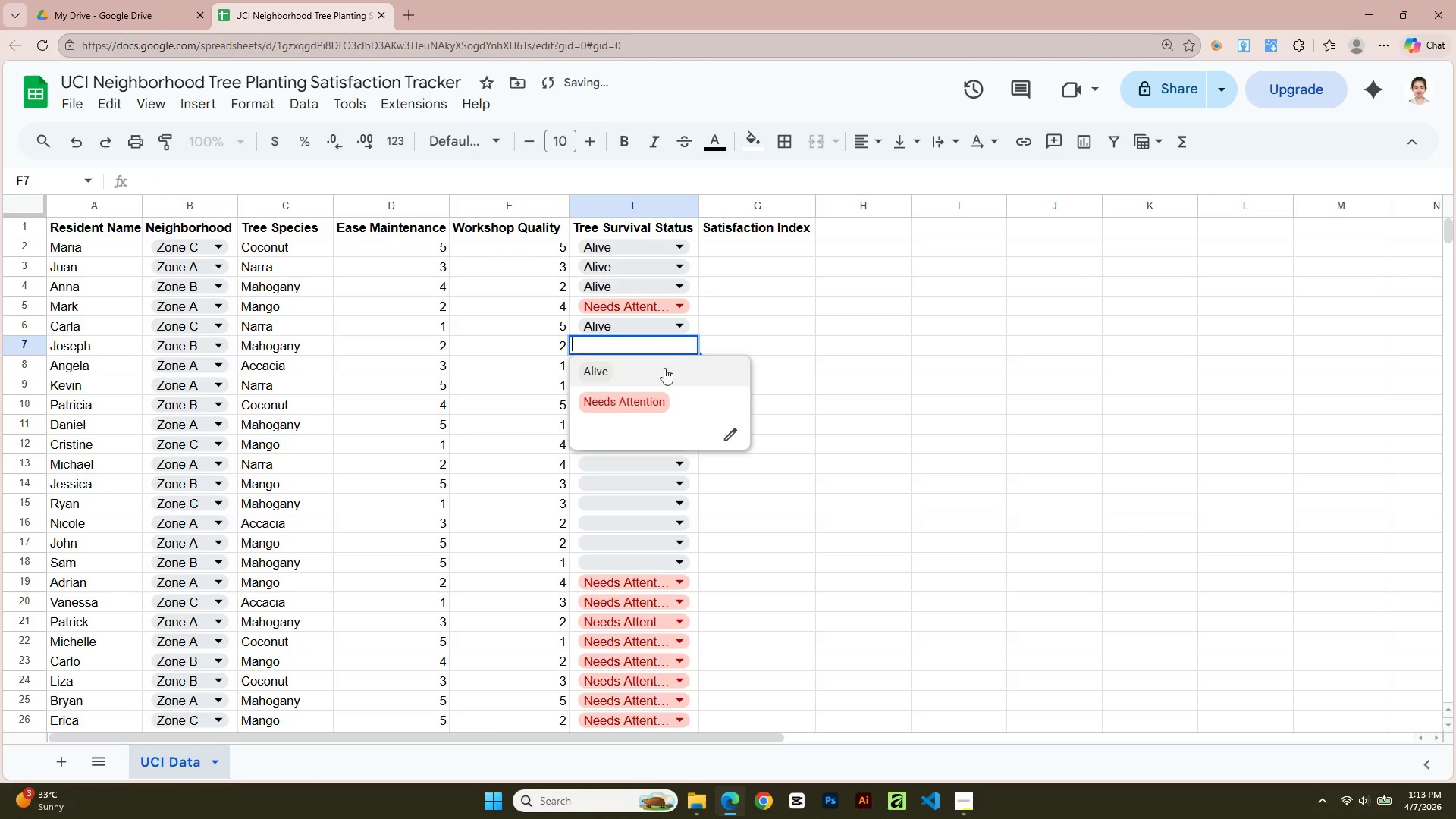 
left_click([653, 399])
 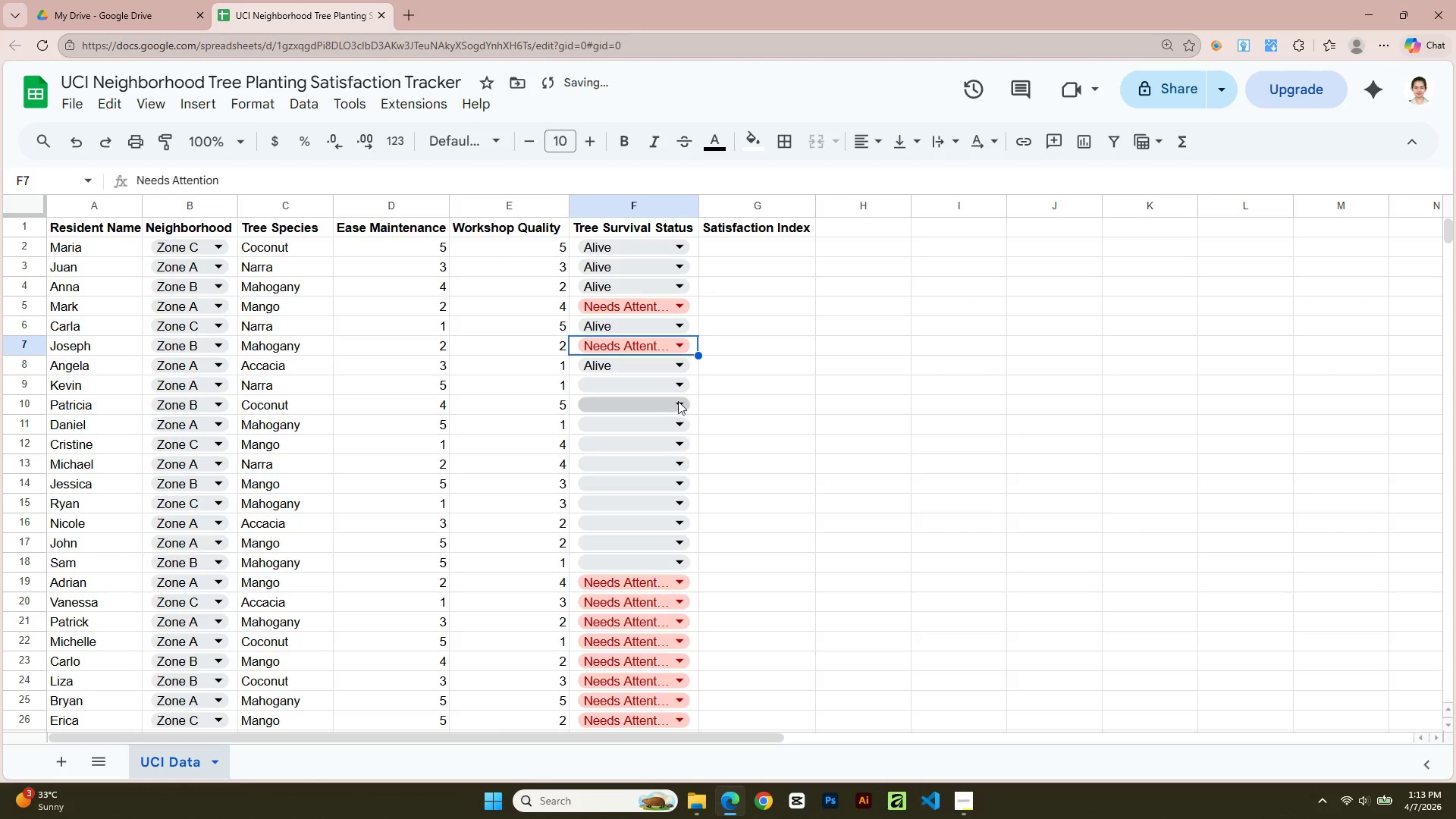 
left_click([679, 395])
 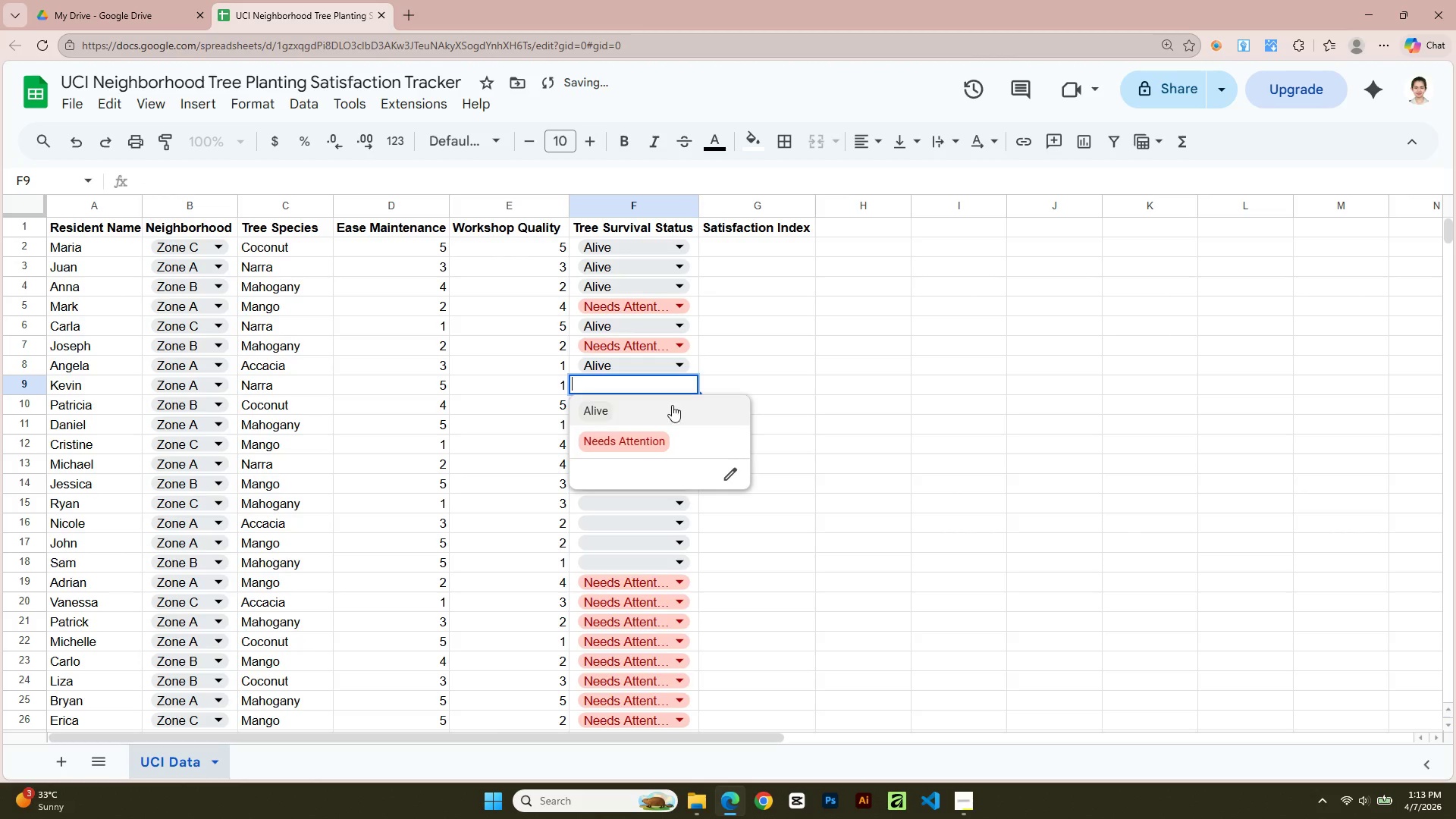 
left_click([664, 416])
 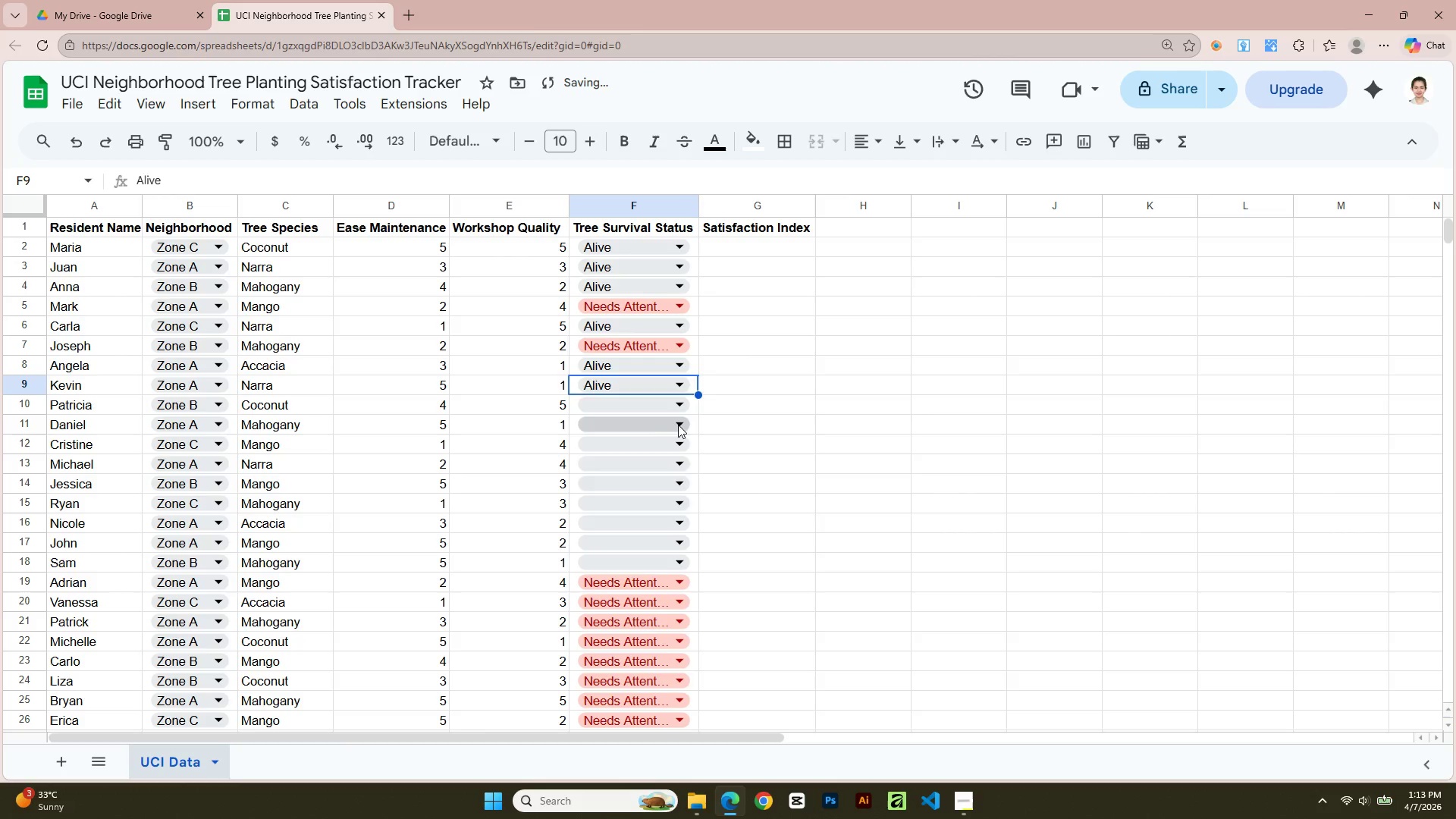 
left_click([679, 425])
 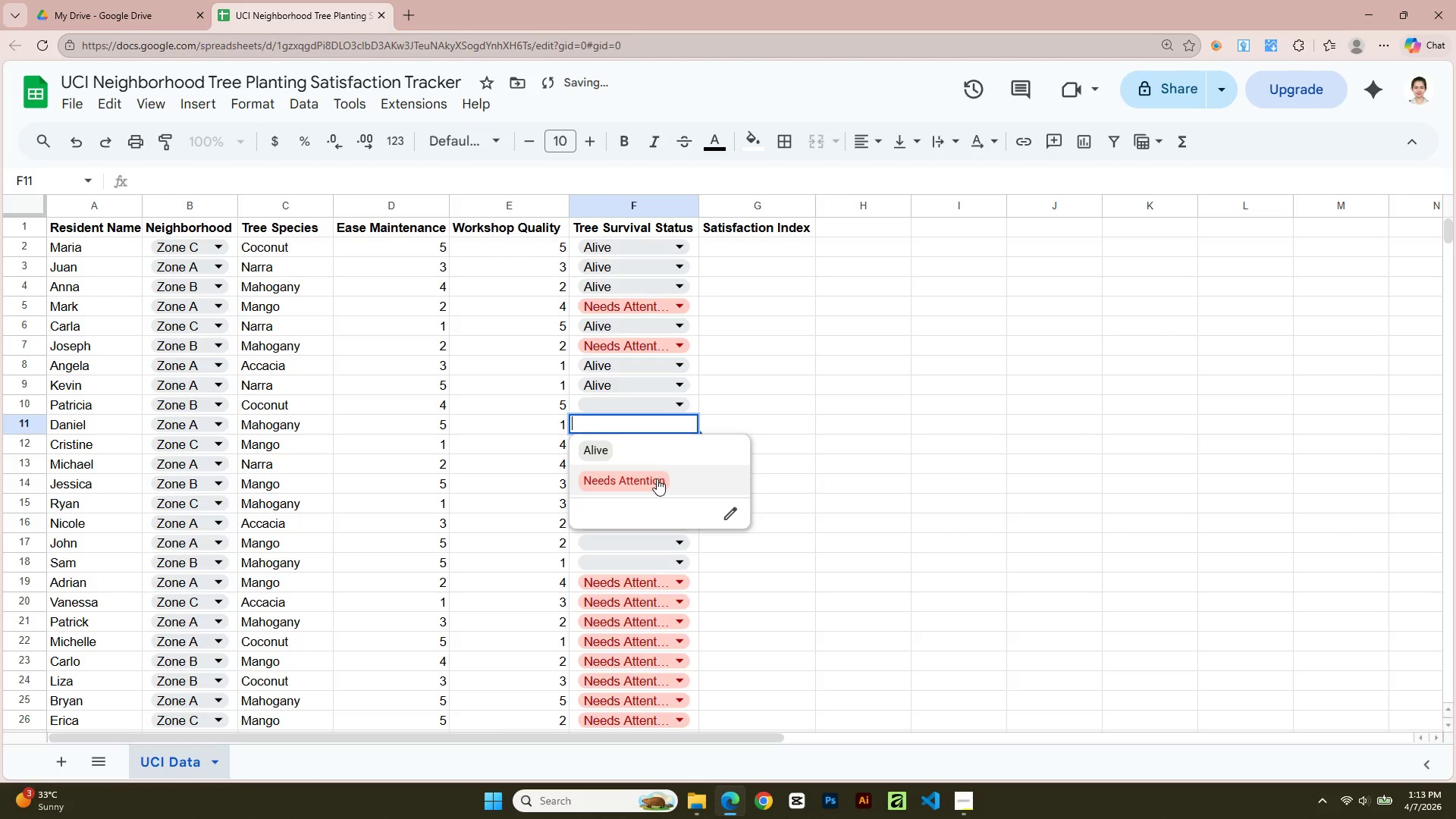 
left_click([657, 479])
 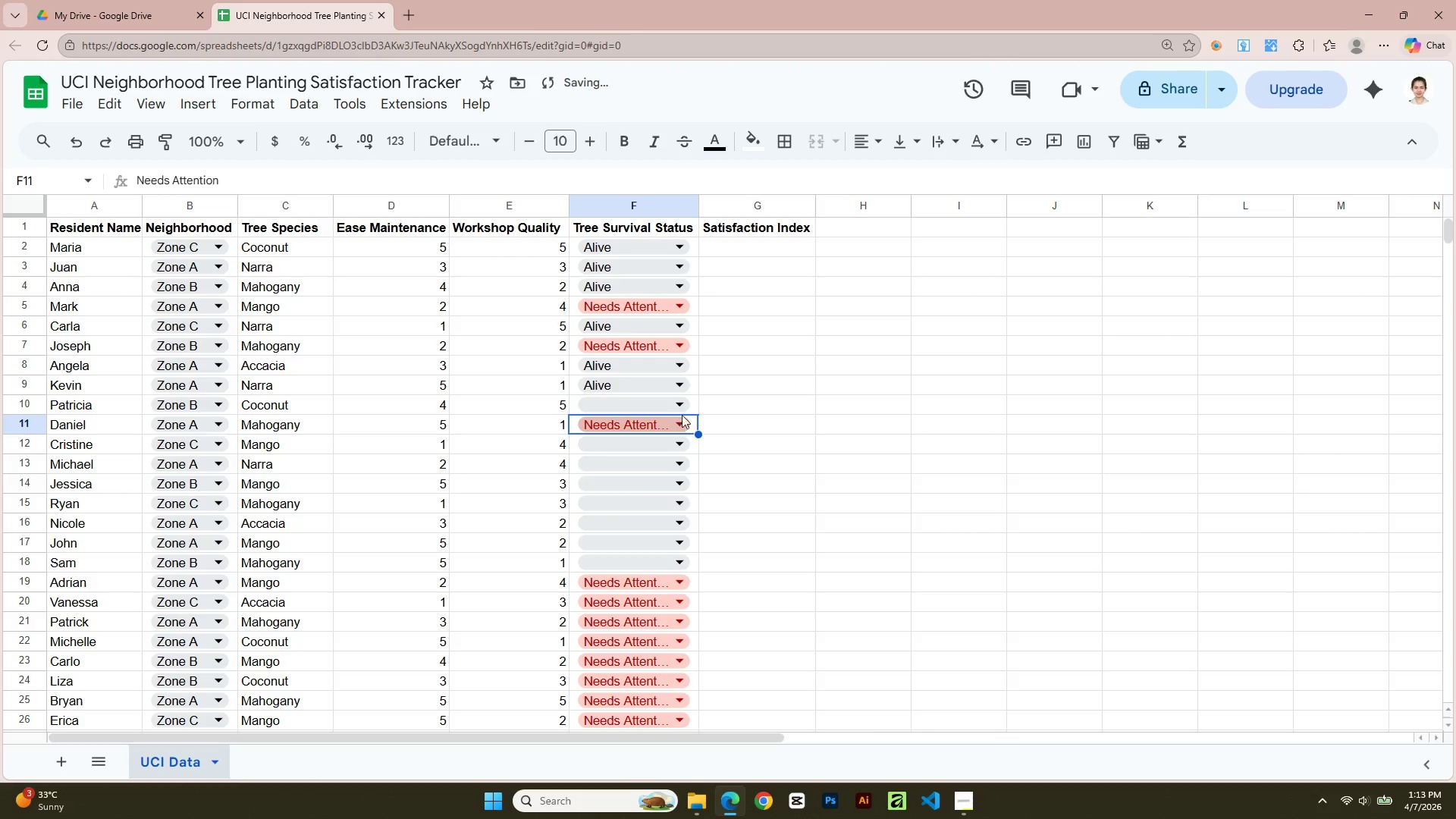 
left_click([683, 411])
 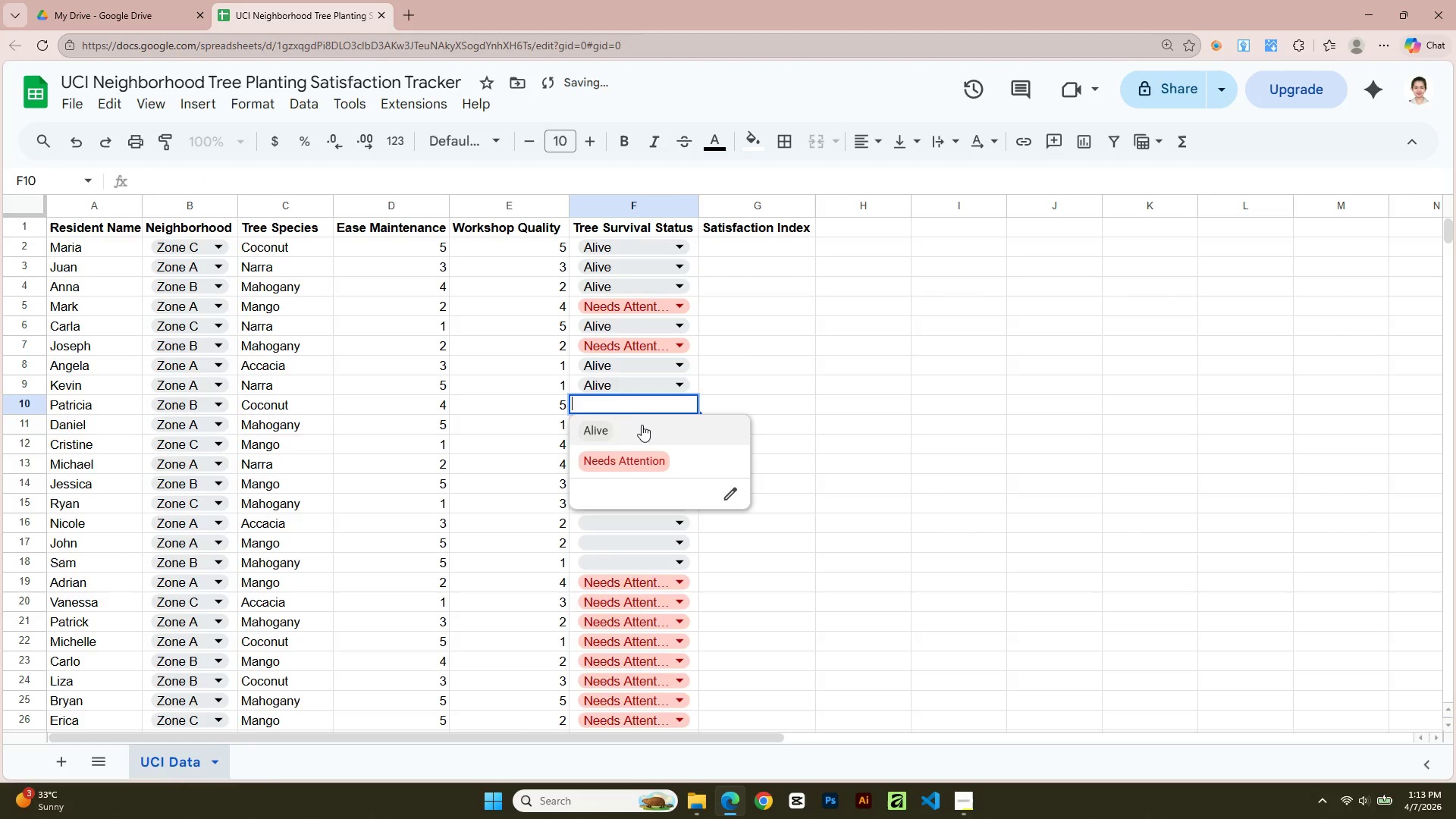 
left_click([629, 430])
 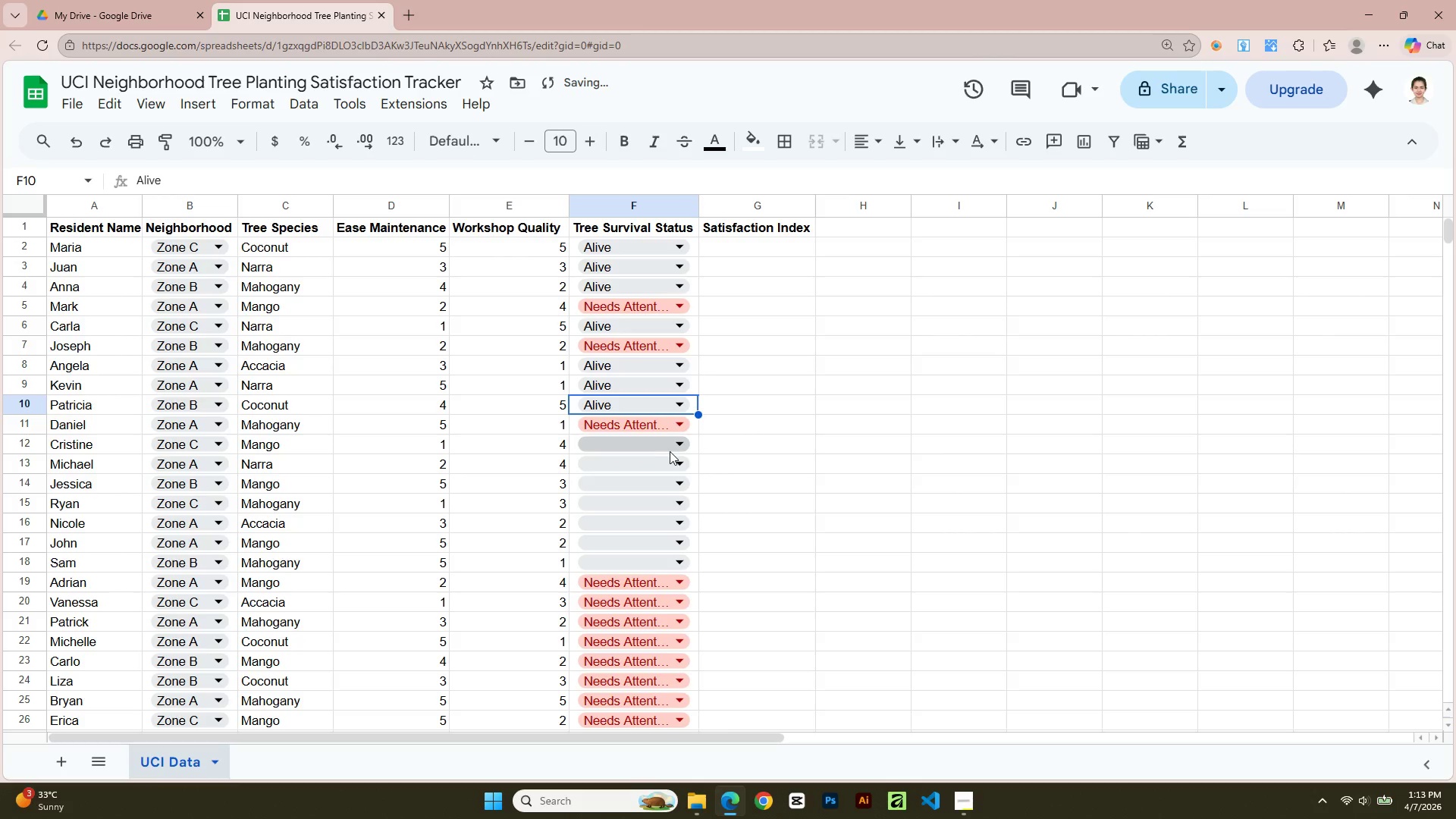 
left_click([673, 451])
 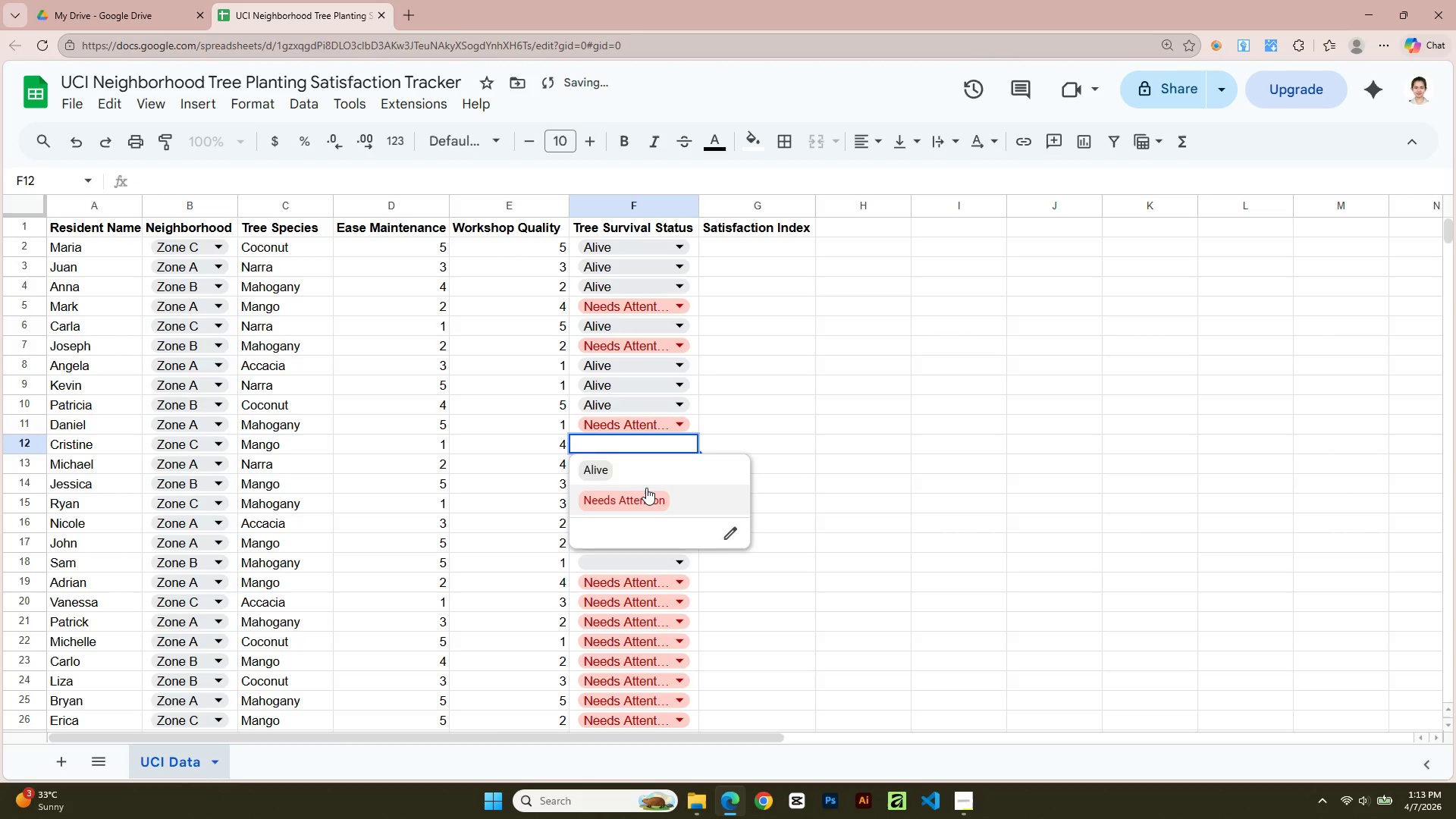 
left_click([645, 493])
 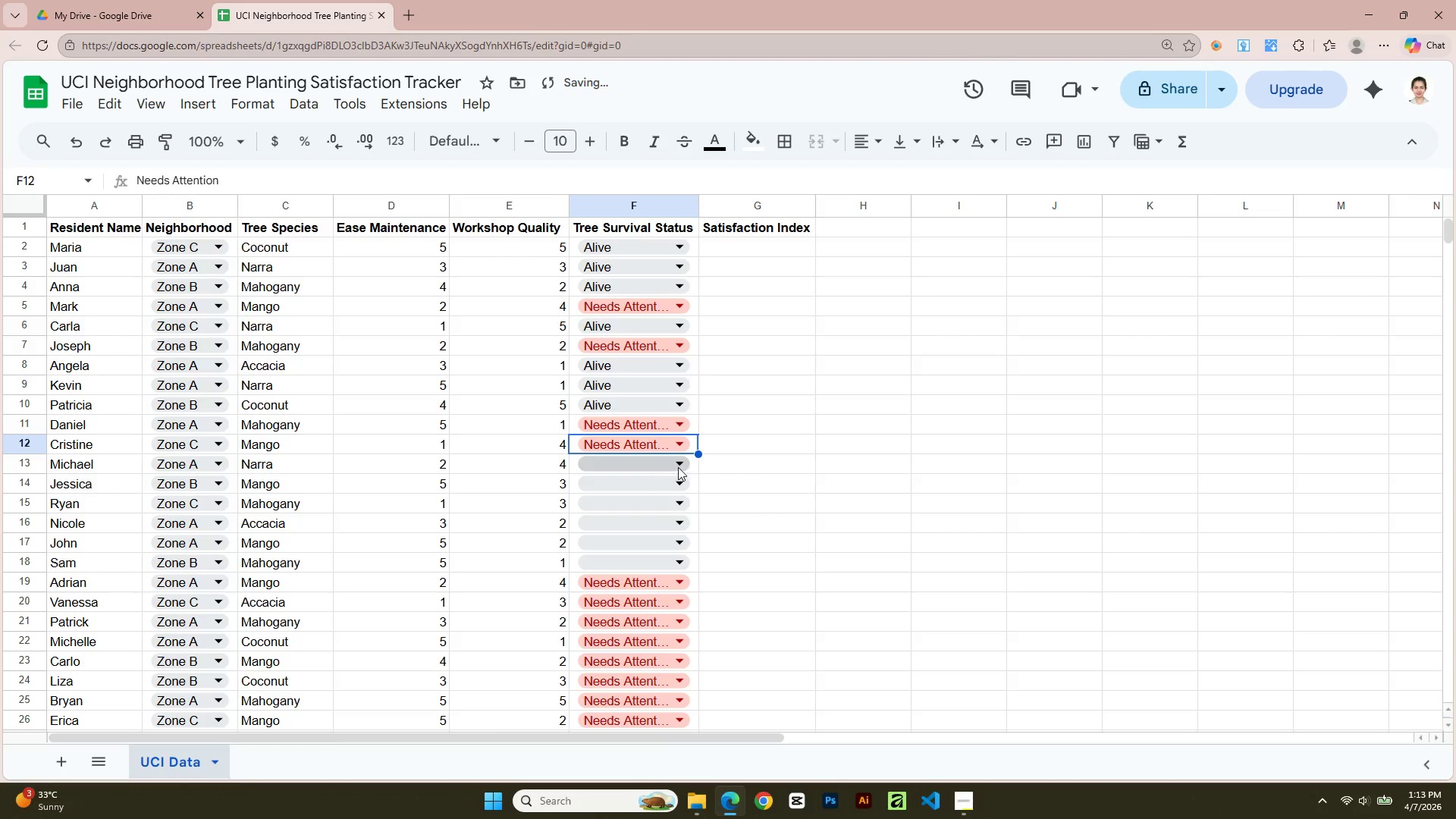 
left_click([679, 466])
 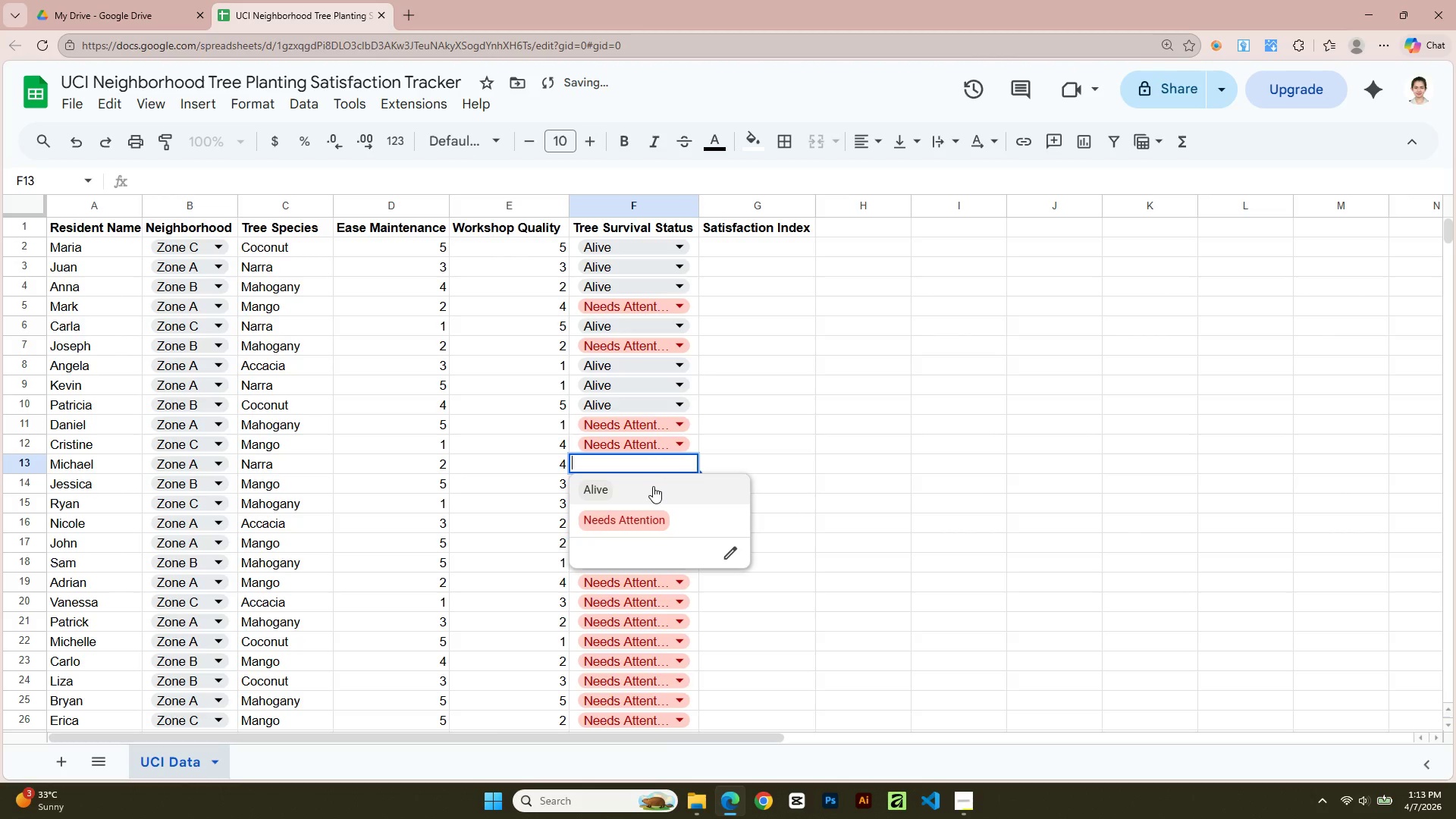 
left_click([653, 486])
 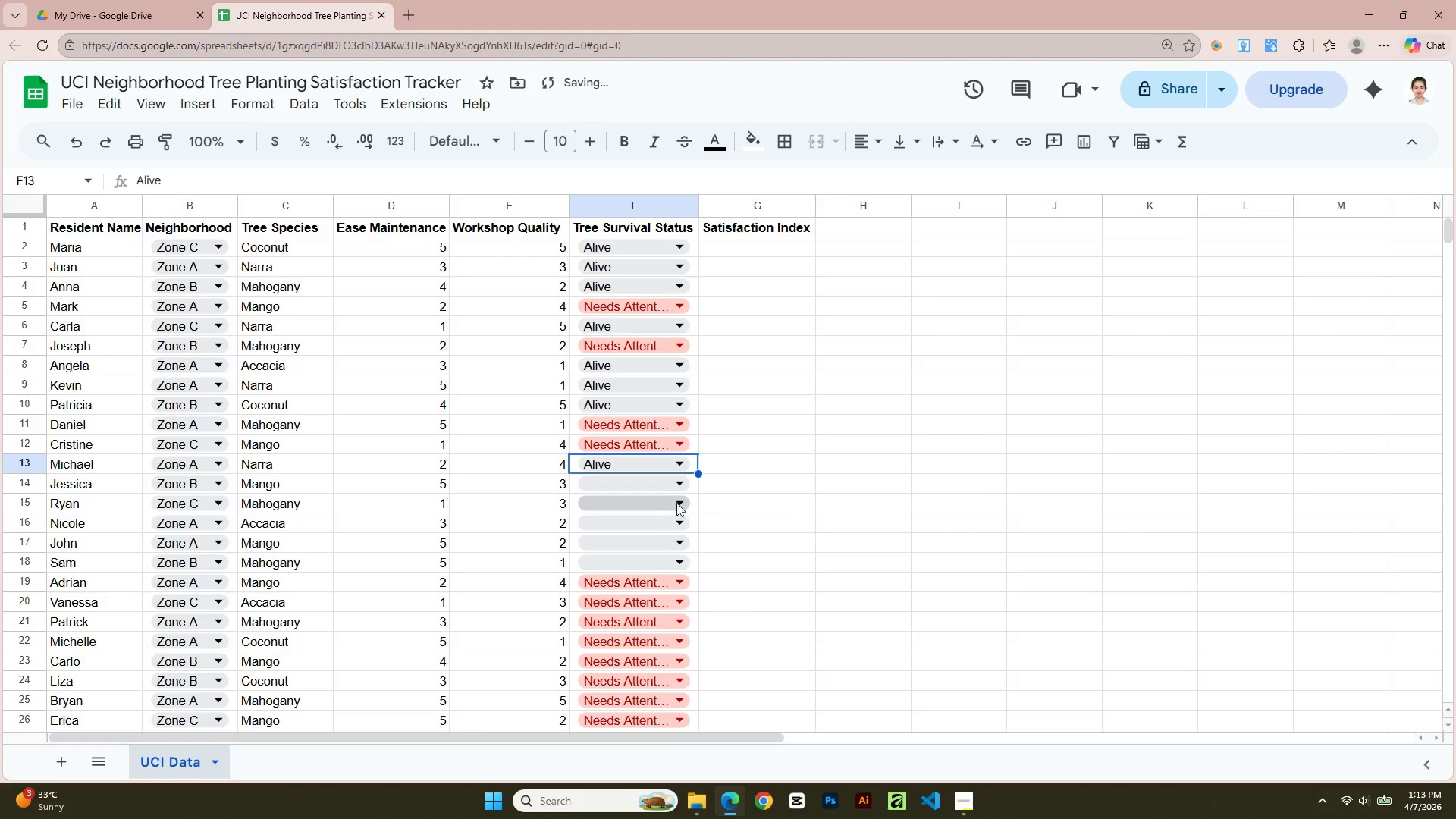 
left_click([676, 504])
 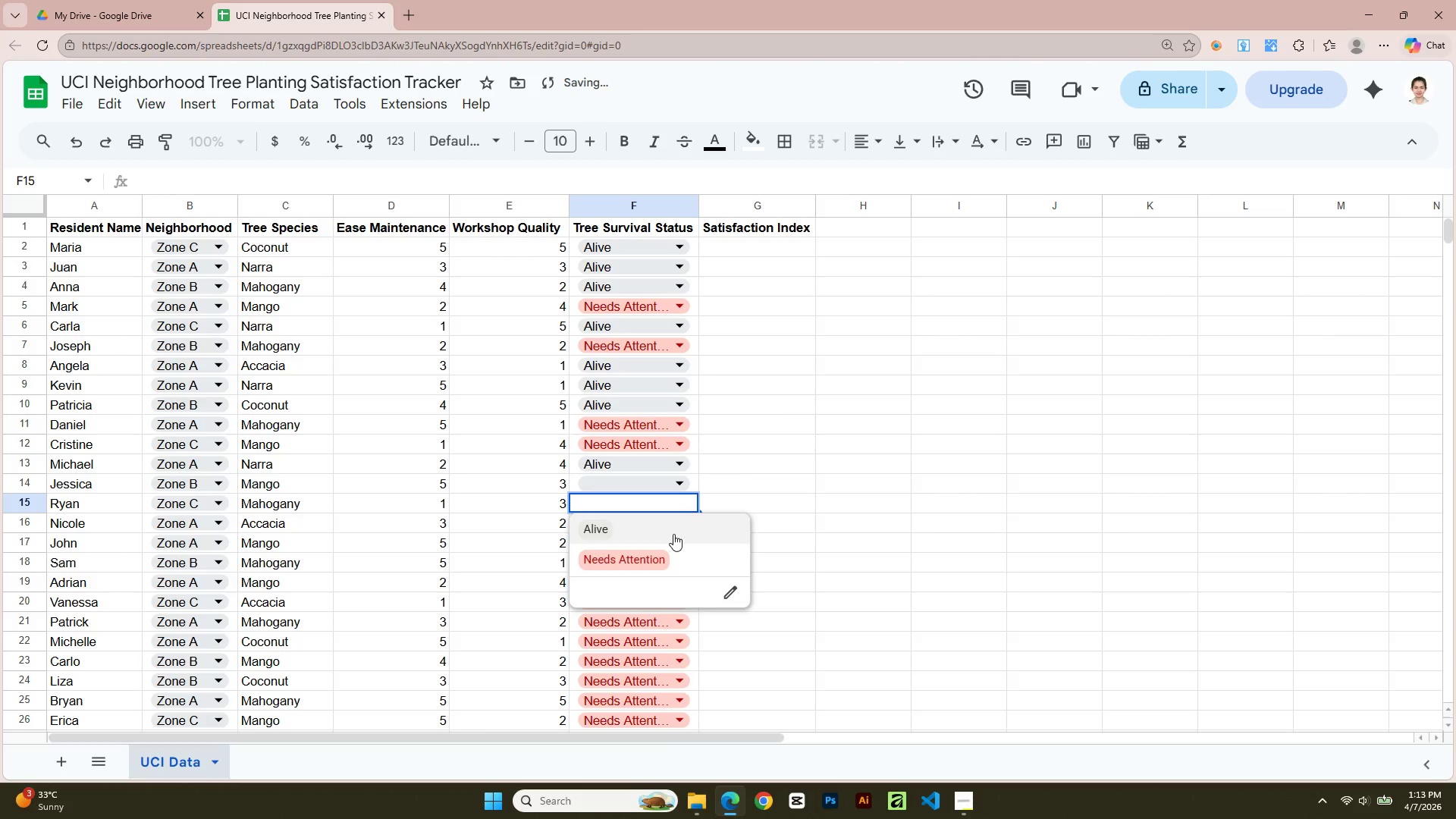 
left_click([673, 534])
 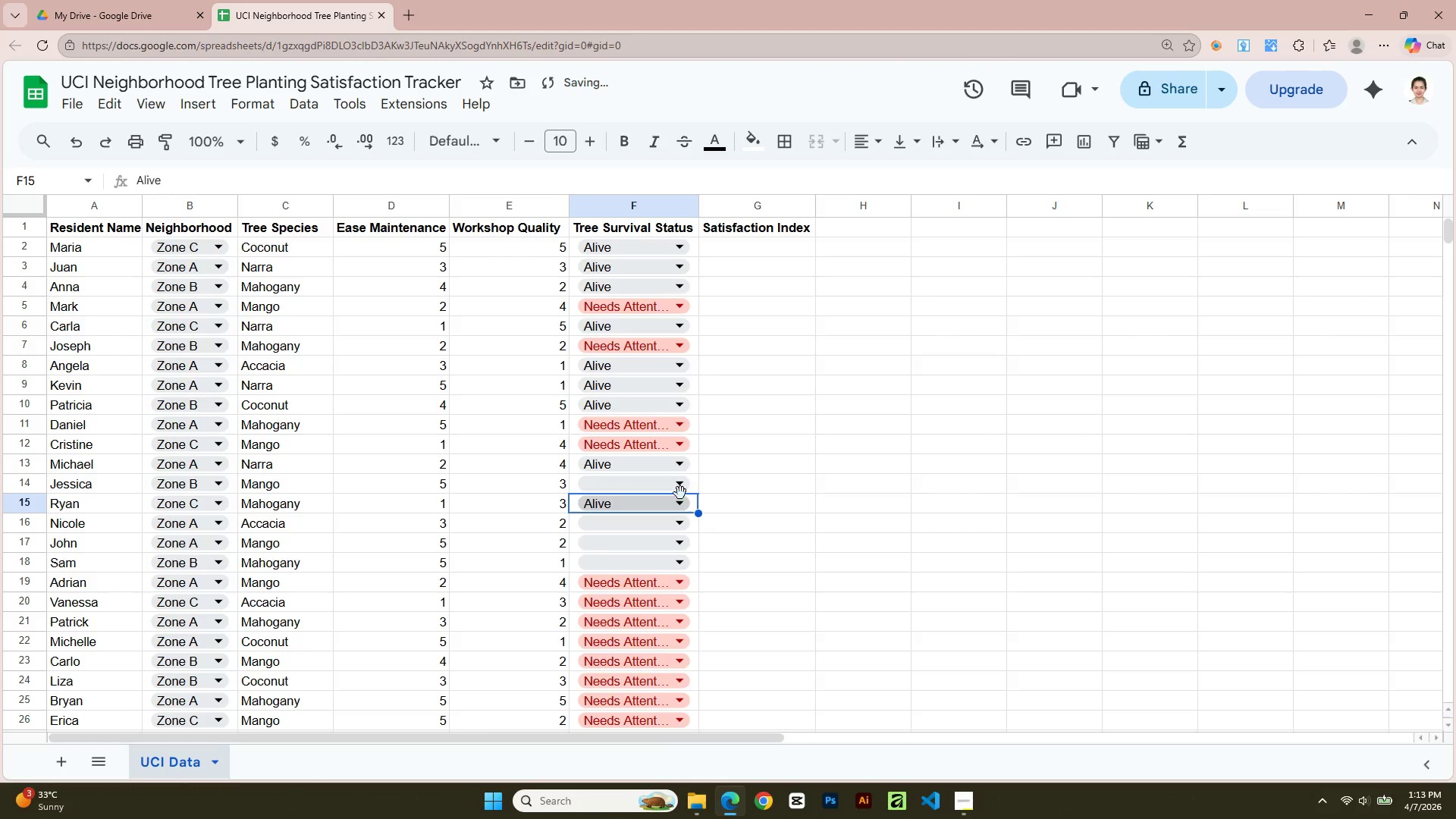 
left_click([680, 491])
 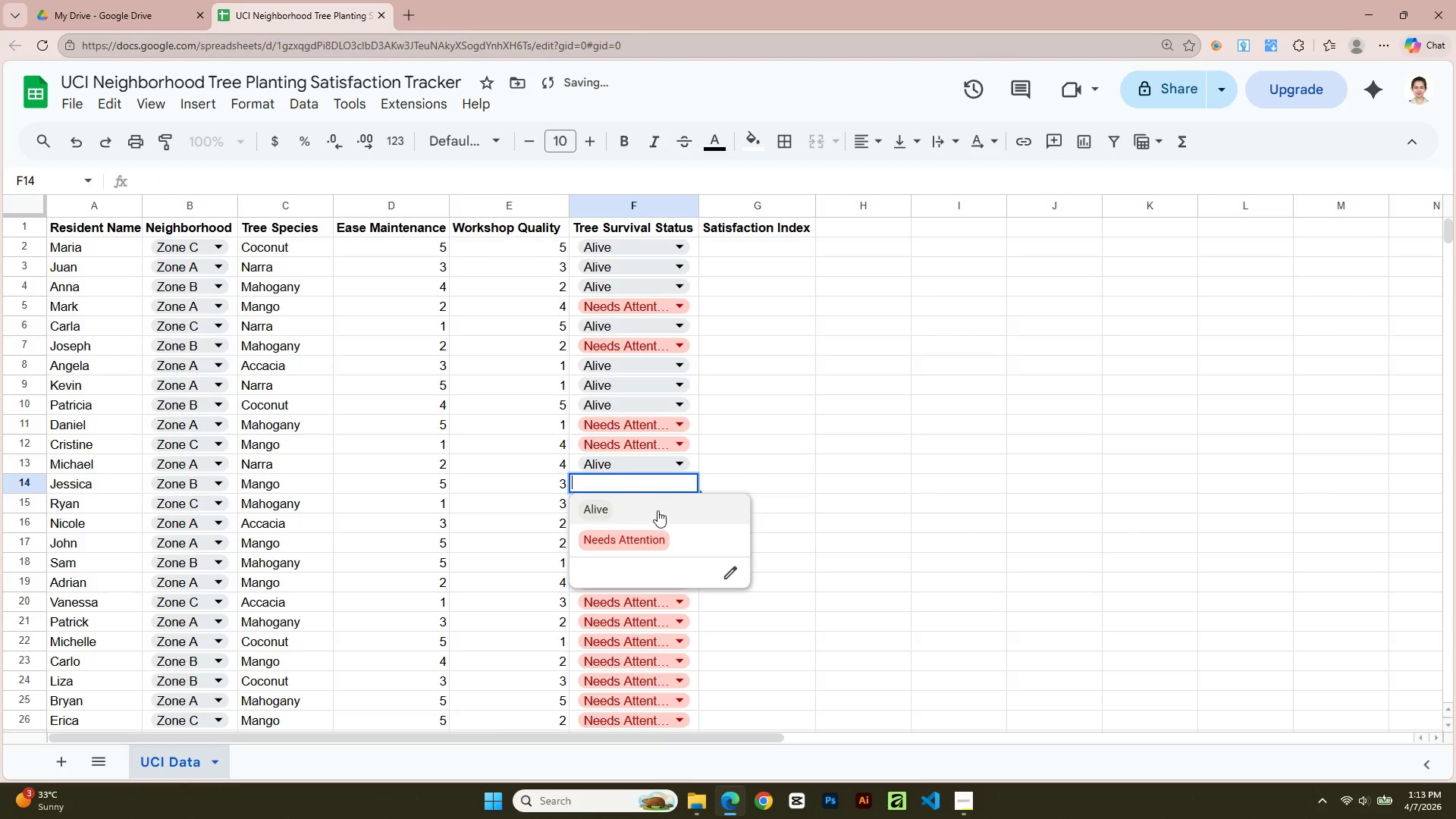 
left_click([657, 511])
 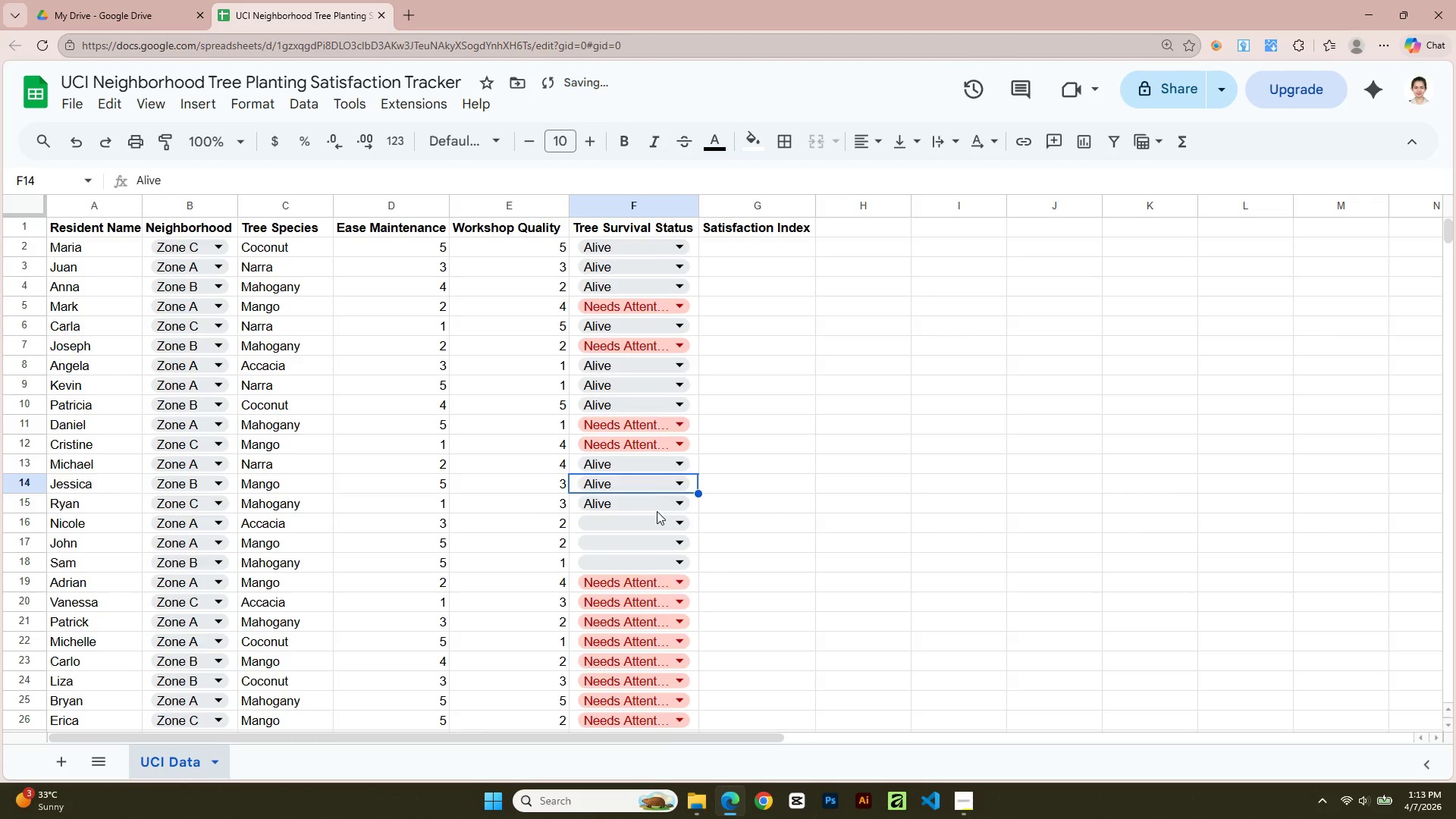 
scroll: coordinate [657, 511], scroll_direction: down, amount: 2.0
 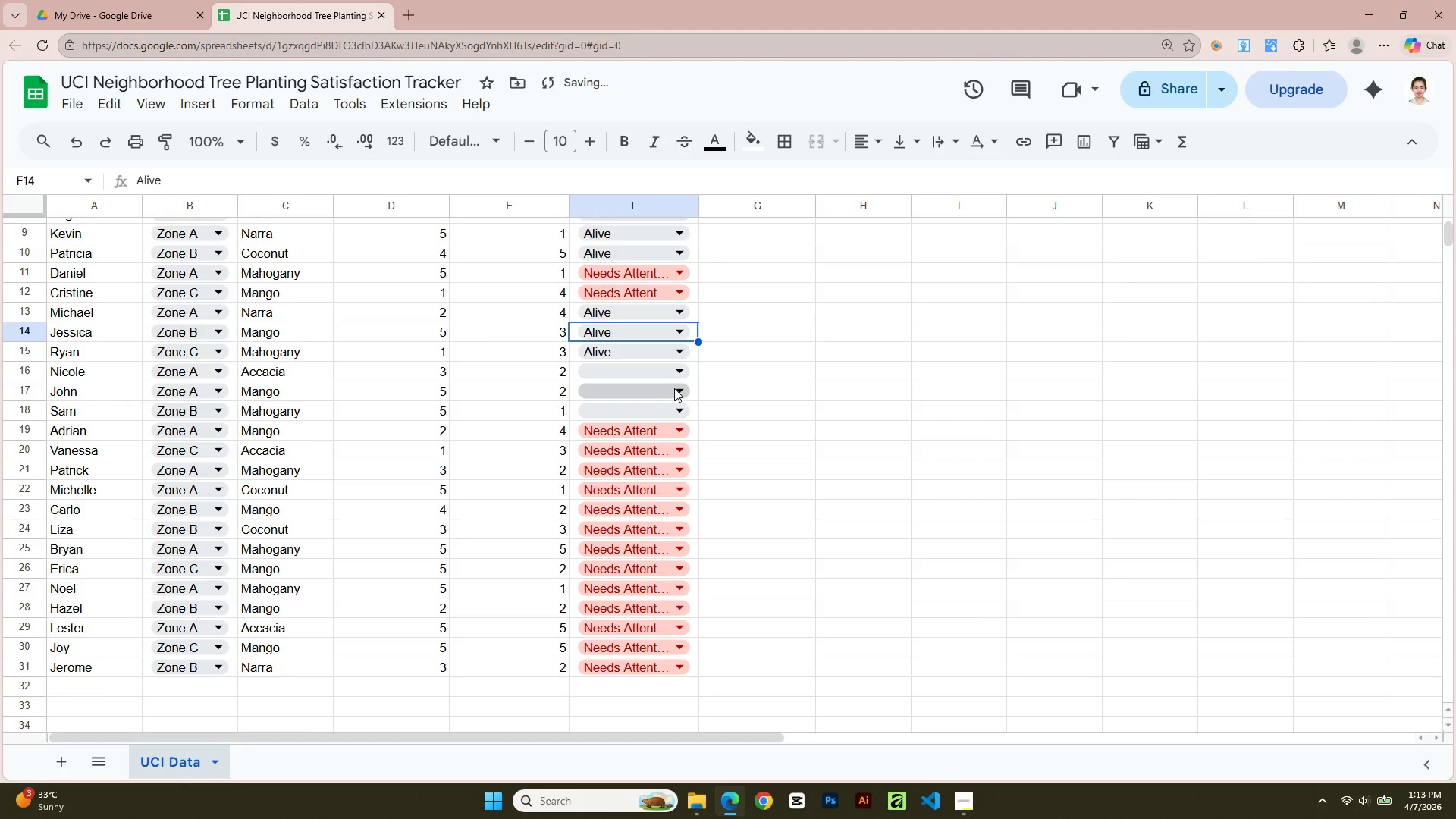 
left_click([676, 385])
 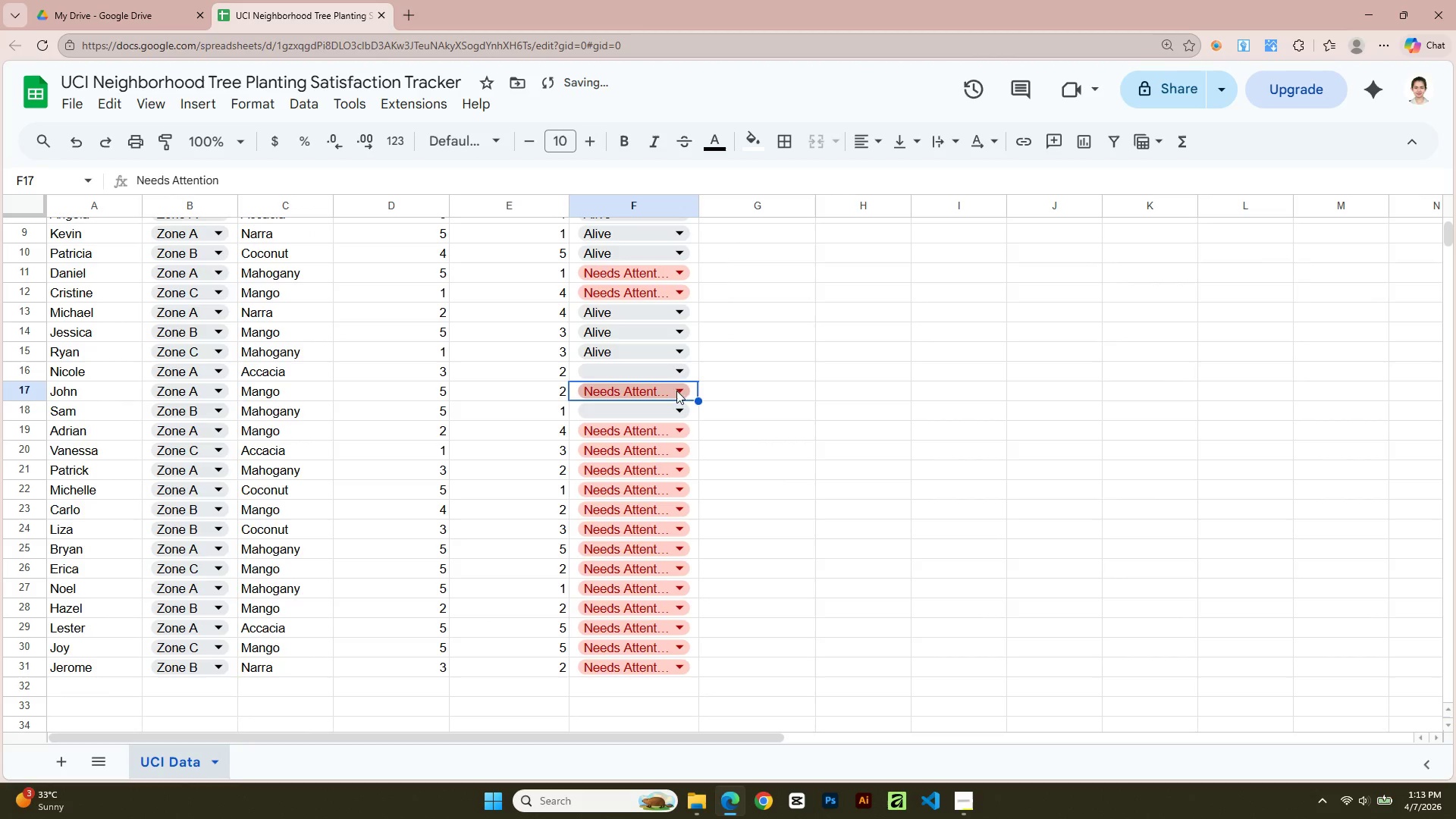 
left_click([682, 375])
 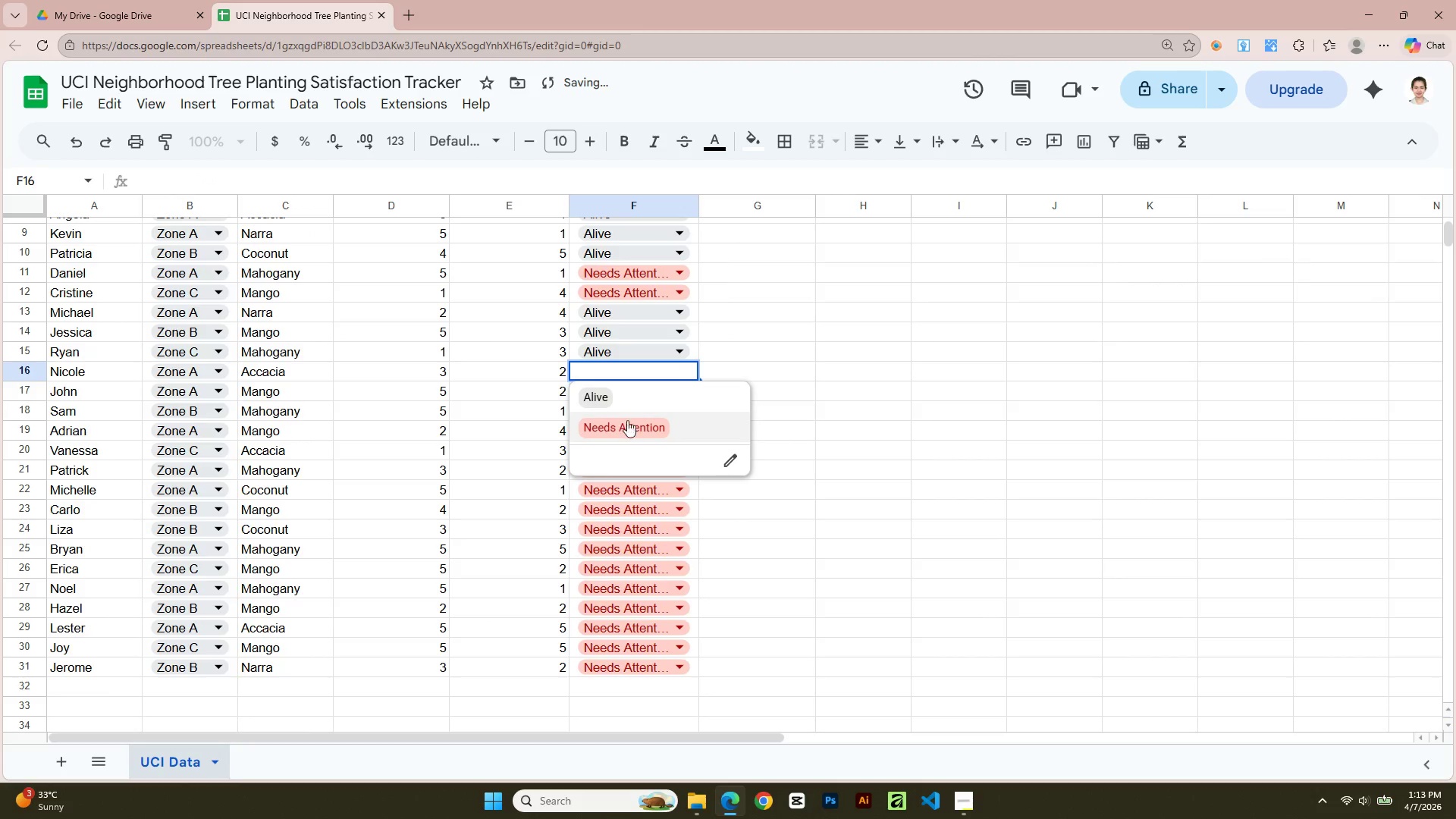 
left_click([627, 400])
 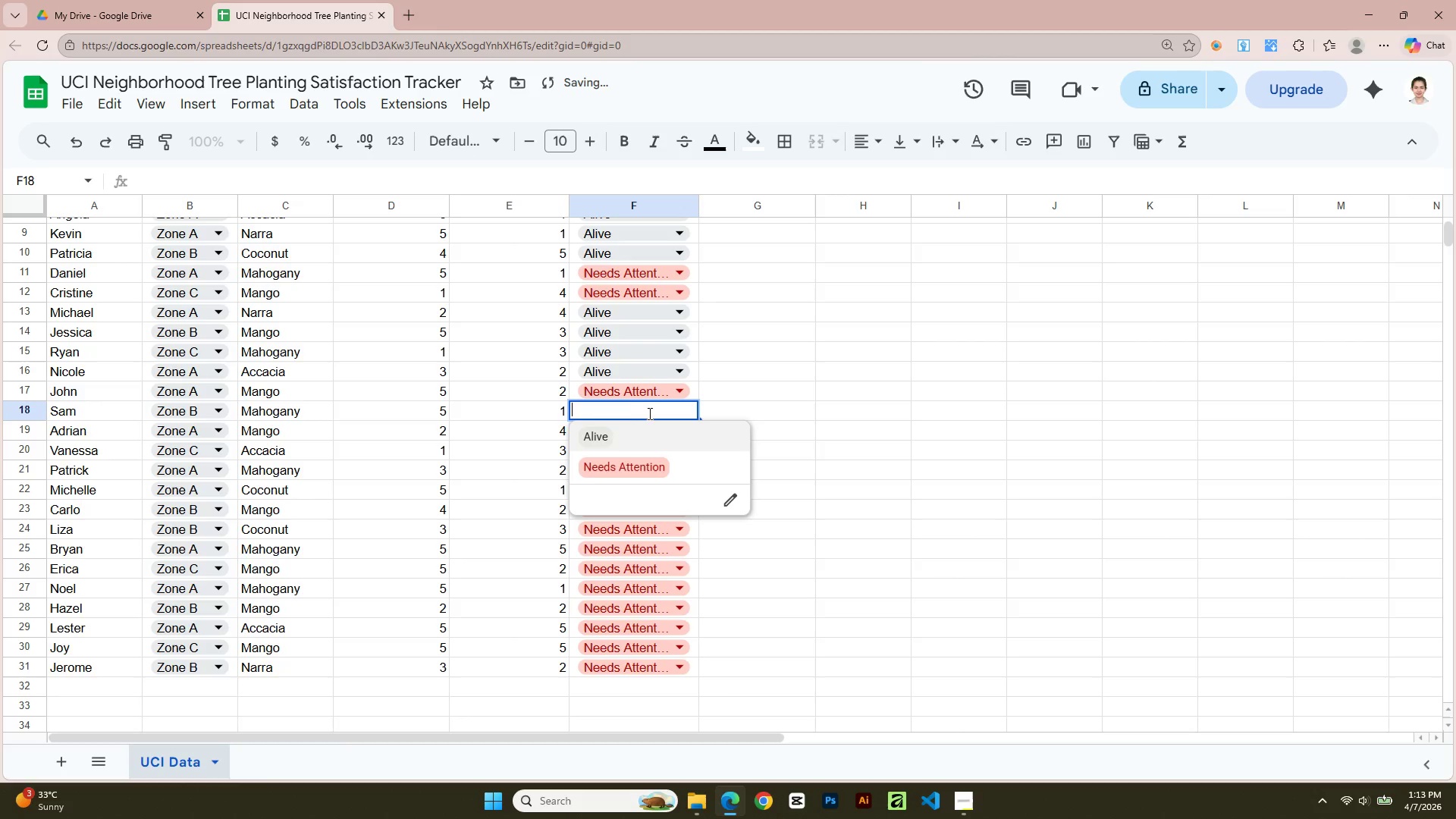 
left_click([651, 441])
 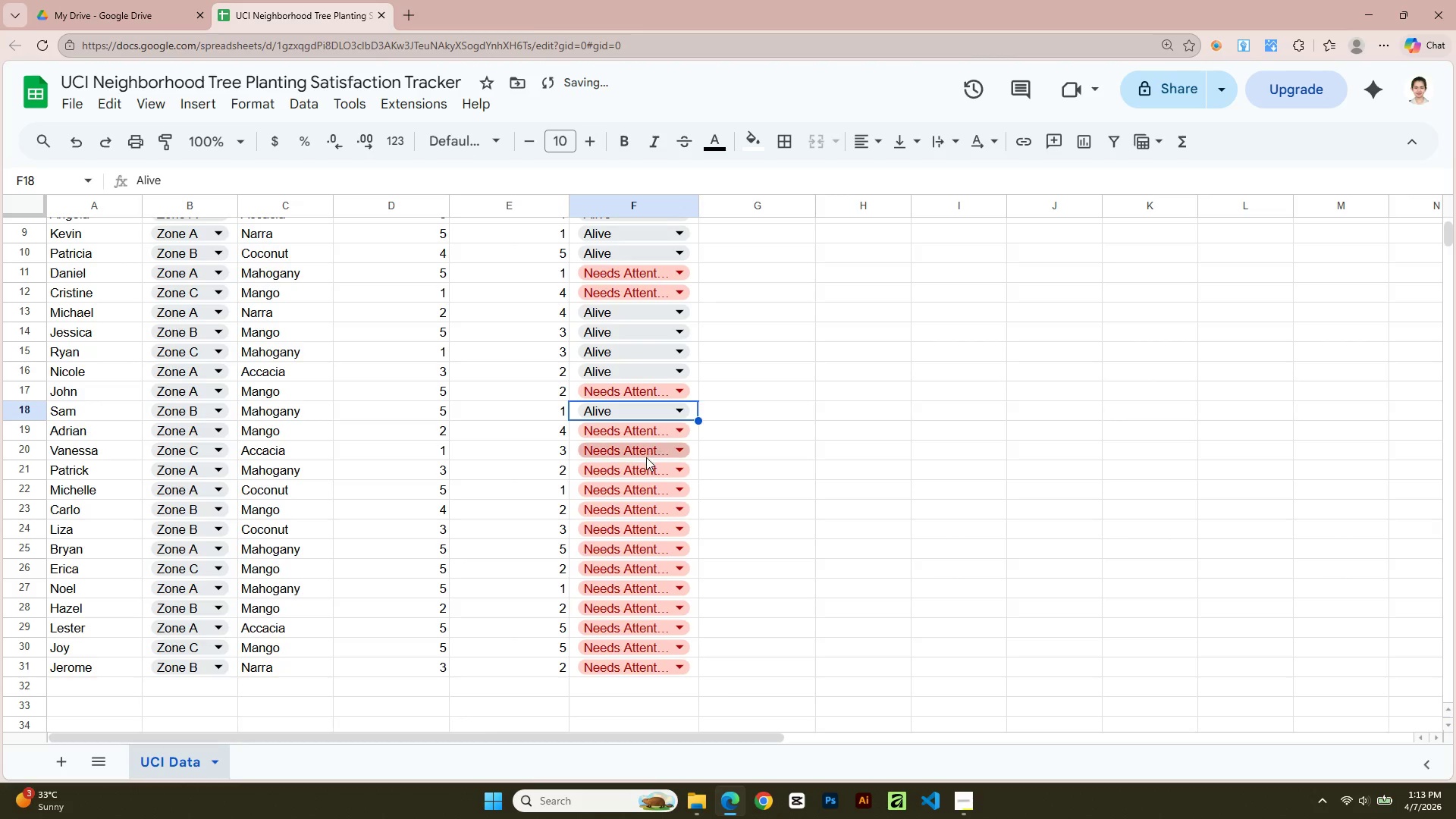 
scroll: coordinate [646, 457], scroll_direction: down, amount: 1.0
 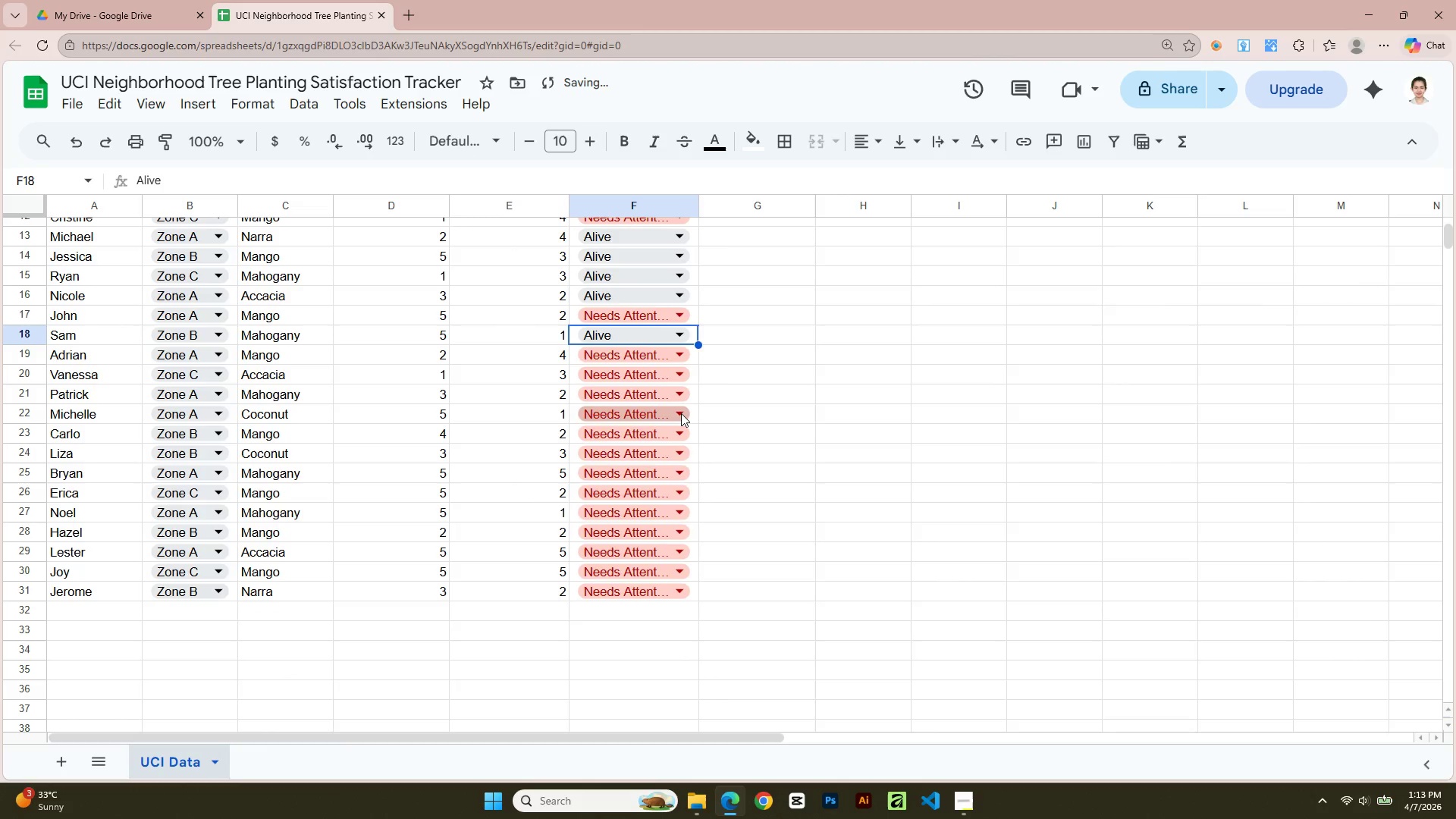 
left_click([681, 413])
 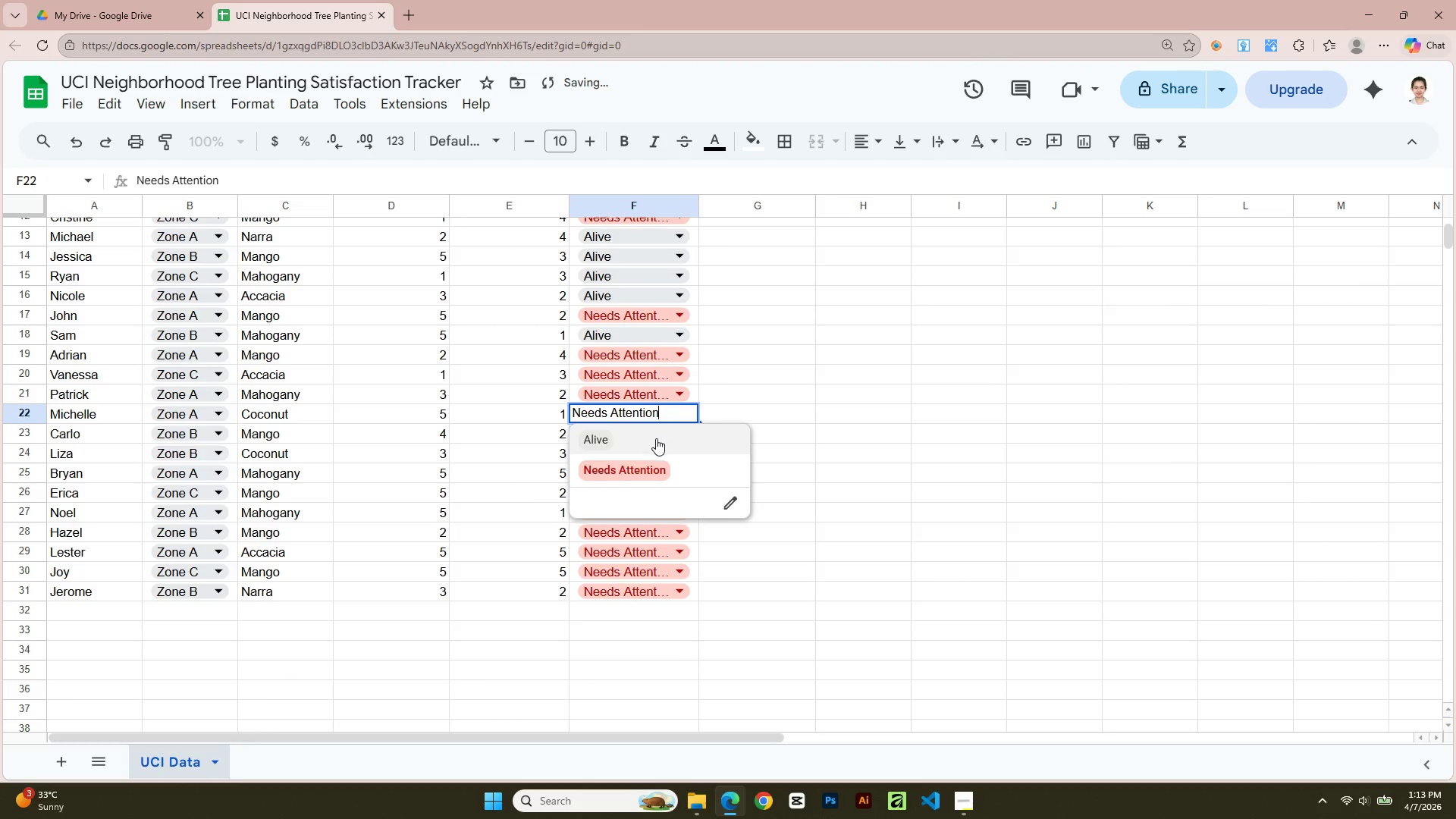 
left_click([656, 438])
 